 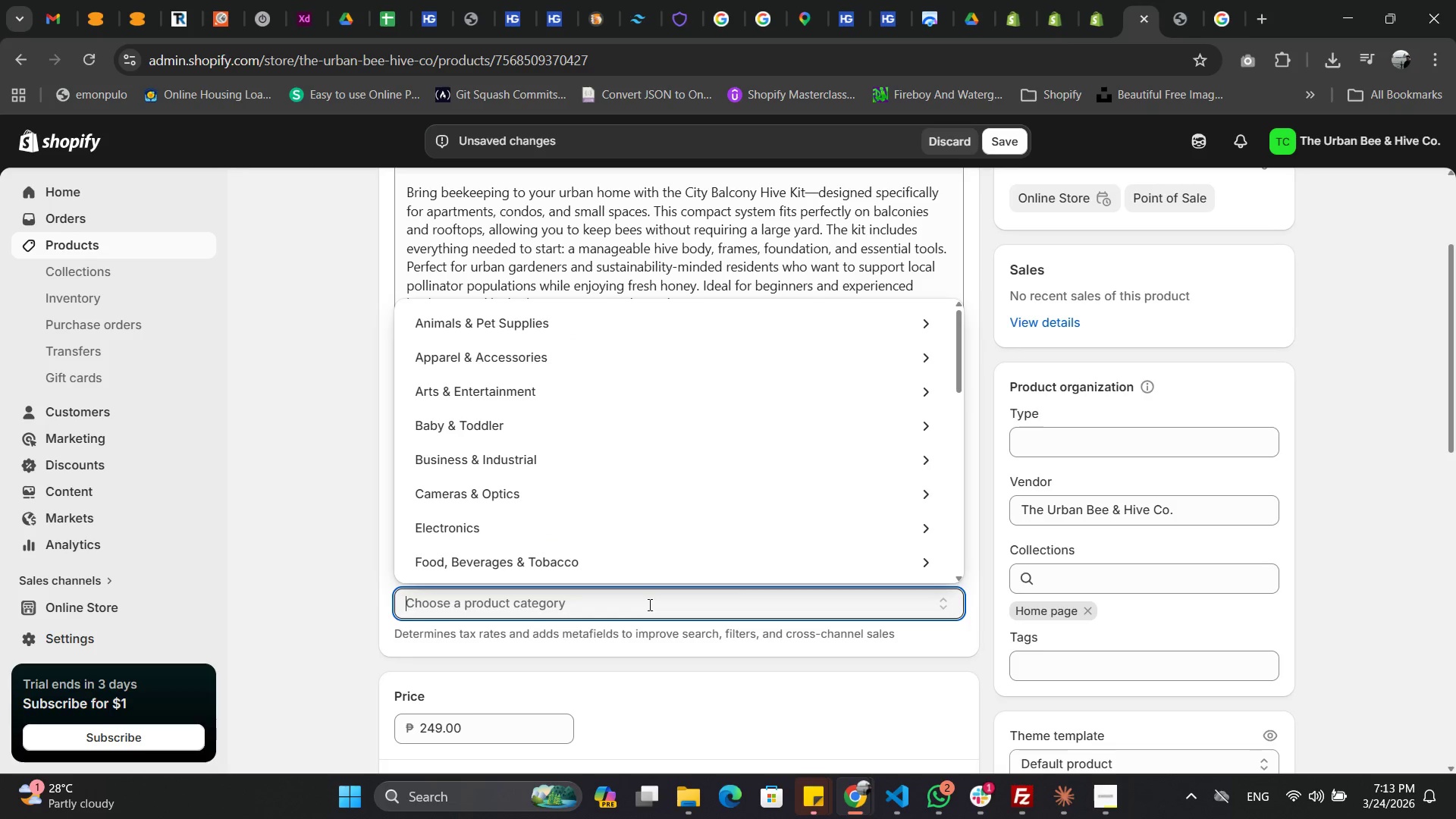 
scroll: coordinate [704, 465], scroll_direction: down, amount: 7.0
 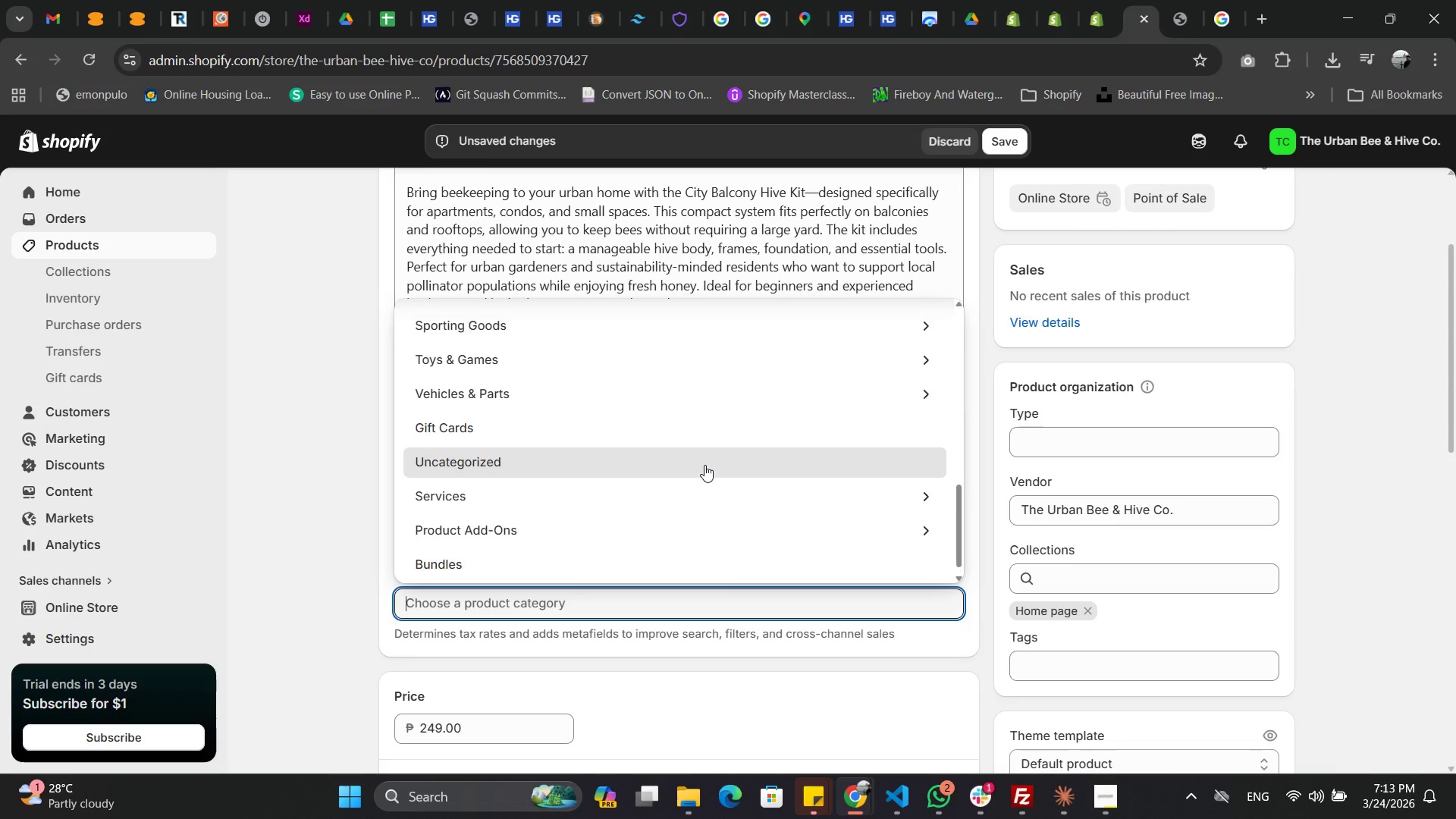 
scroll: coordinate [705, 465], scroll_direction: up, amount: 5.0
 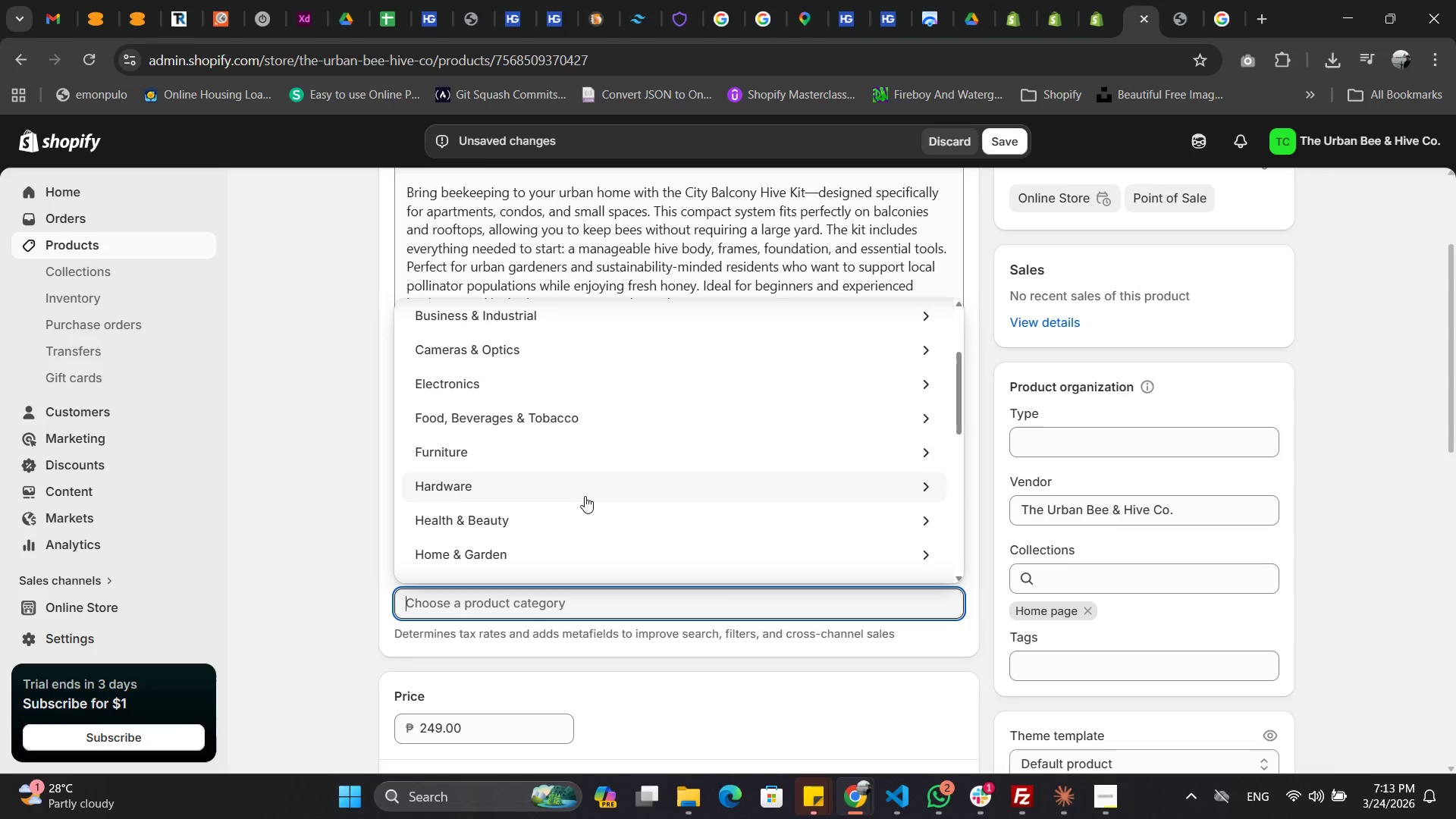 
scroll: coordinate [585, 496], scroll_direction: down, amount: 1.0
 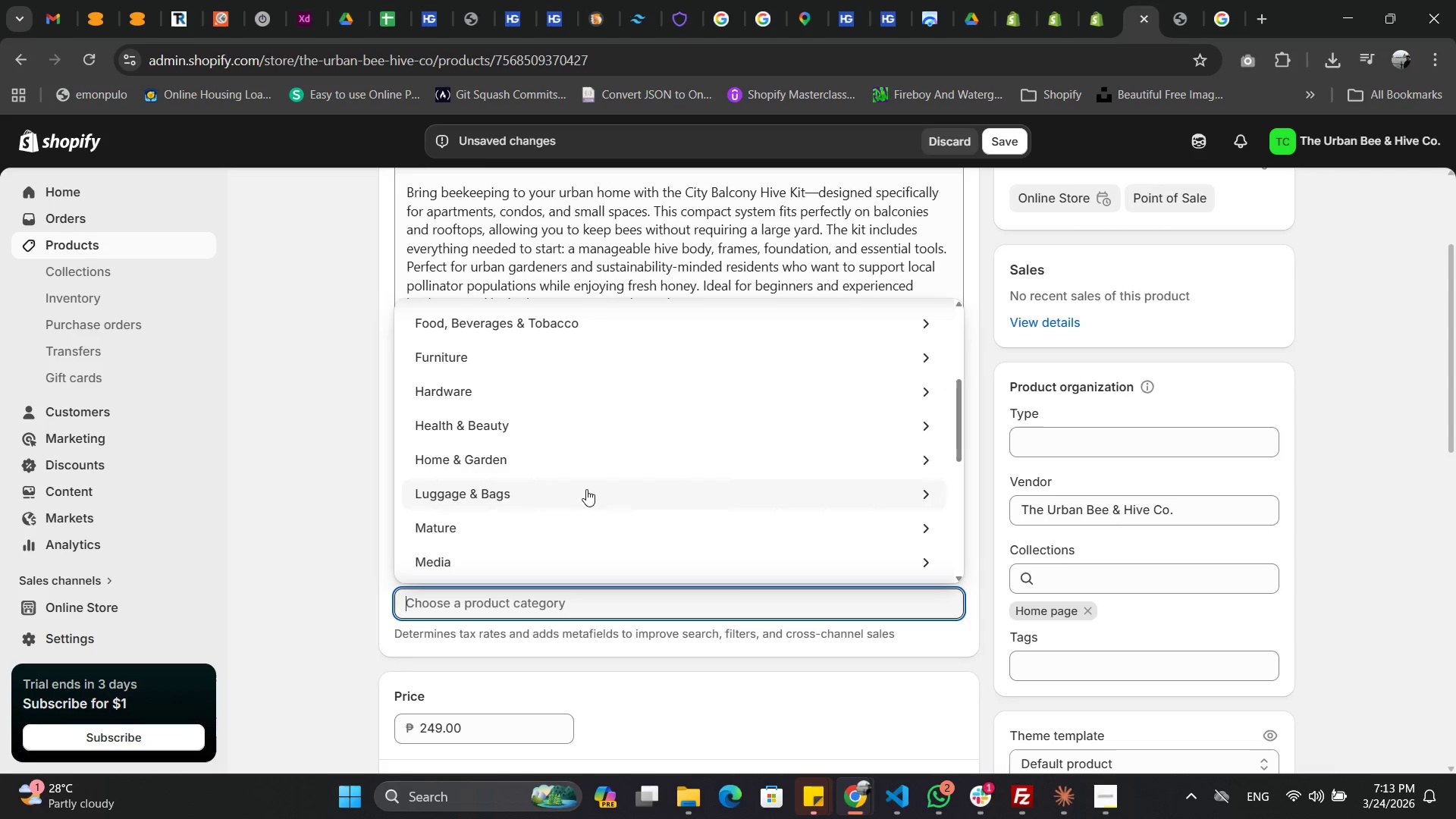 
mouse_move([595, 469])
 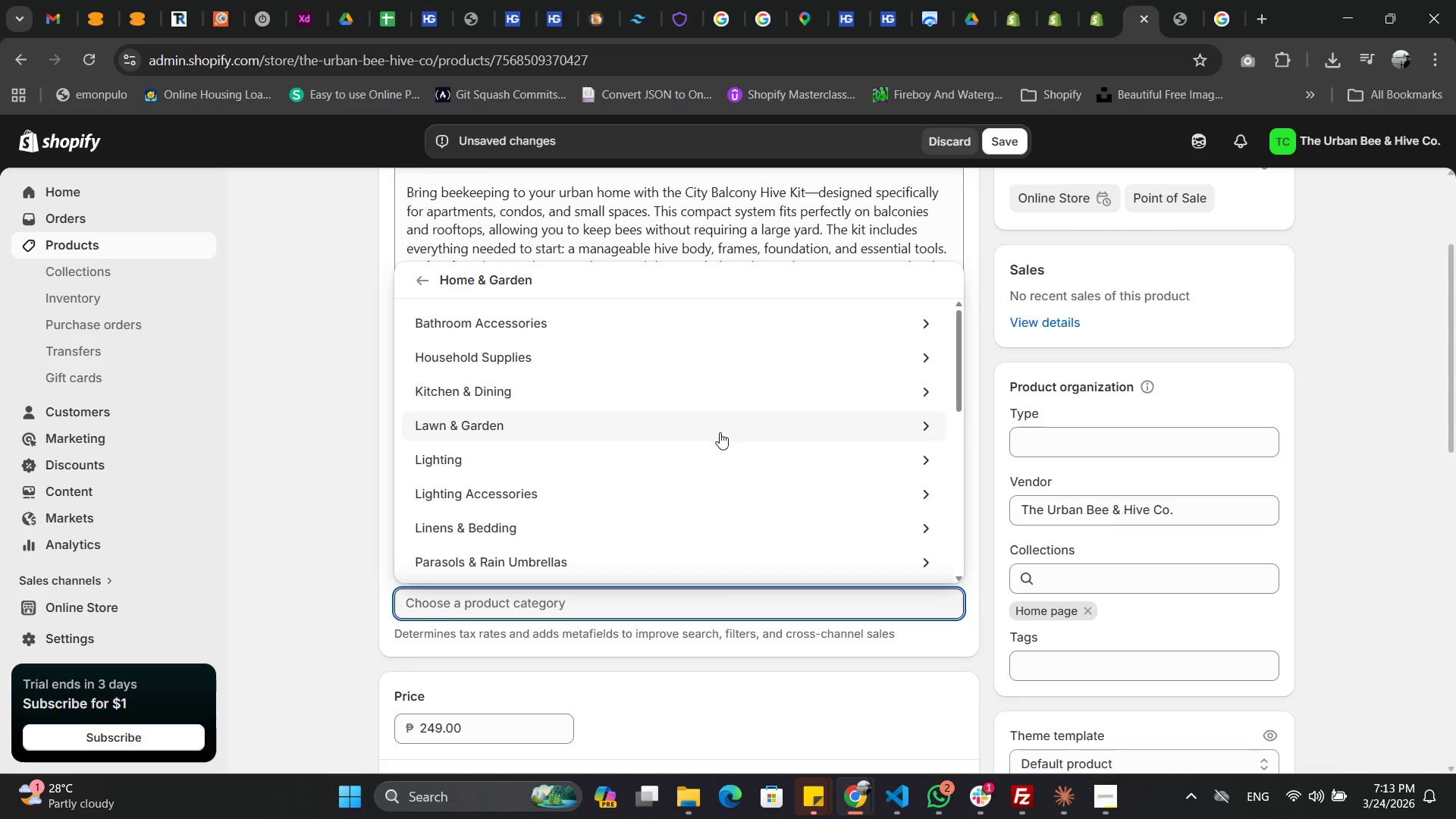 
scroll: coordinate [720, 432], scroll_direction: down, amount: 6.0
 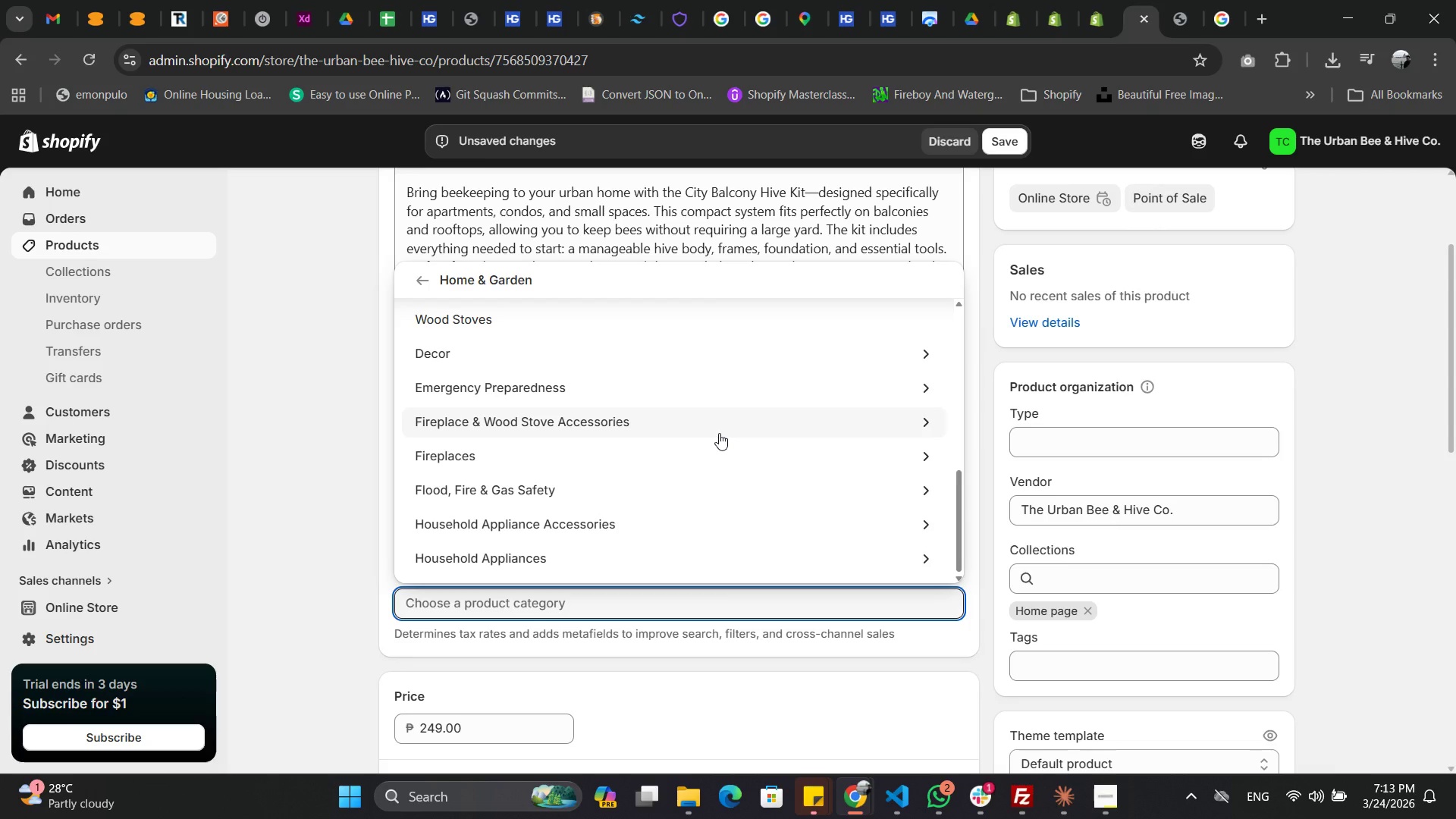 
wait(8.19)
 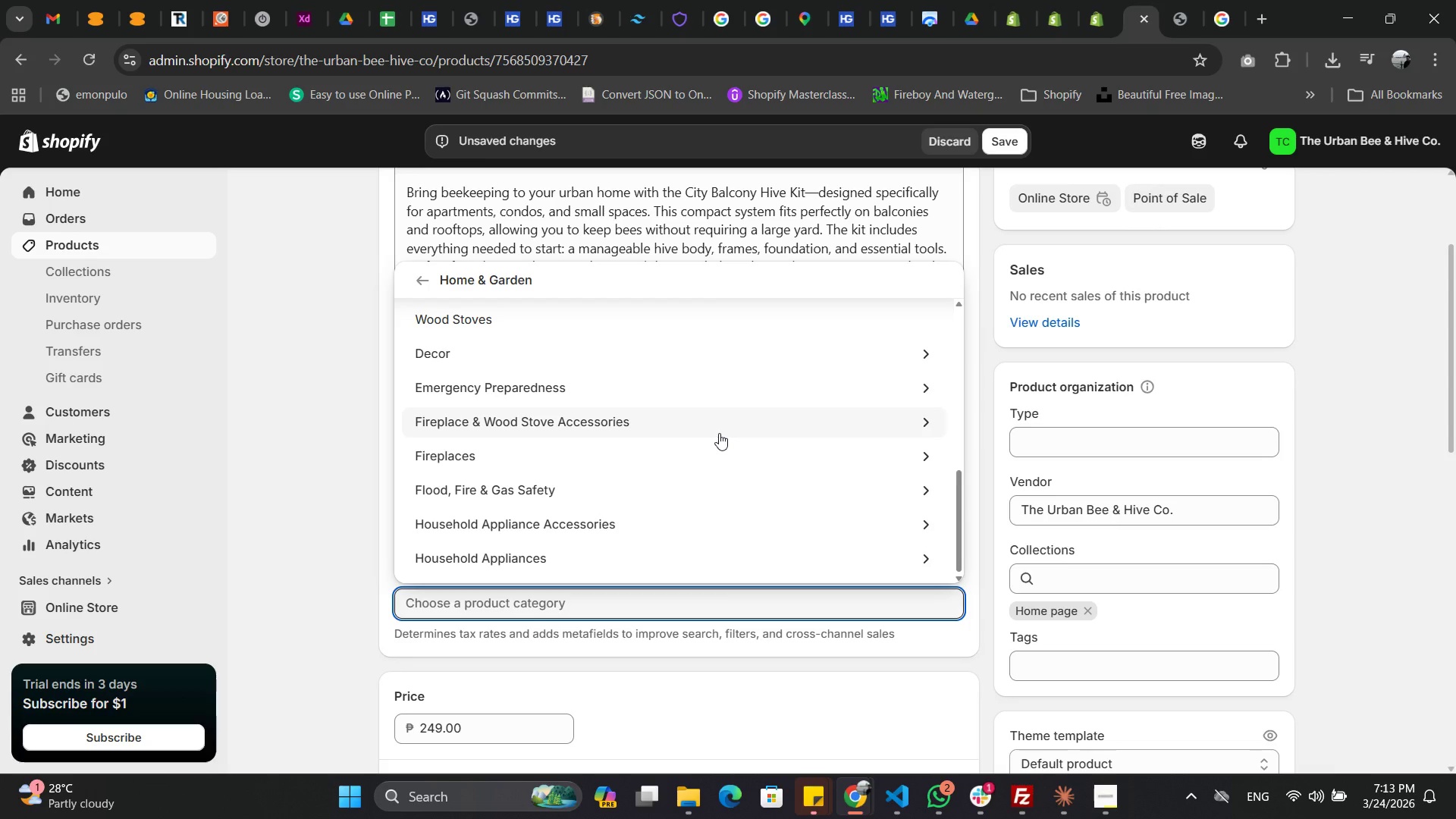 
scroll: coordinate [734, 510], scroll_direction: up, amount: 3.0
 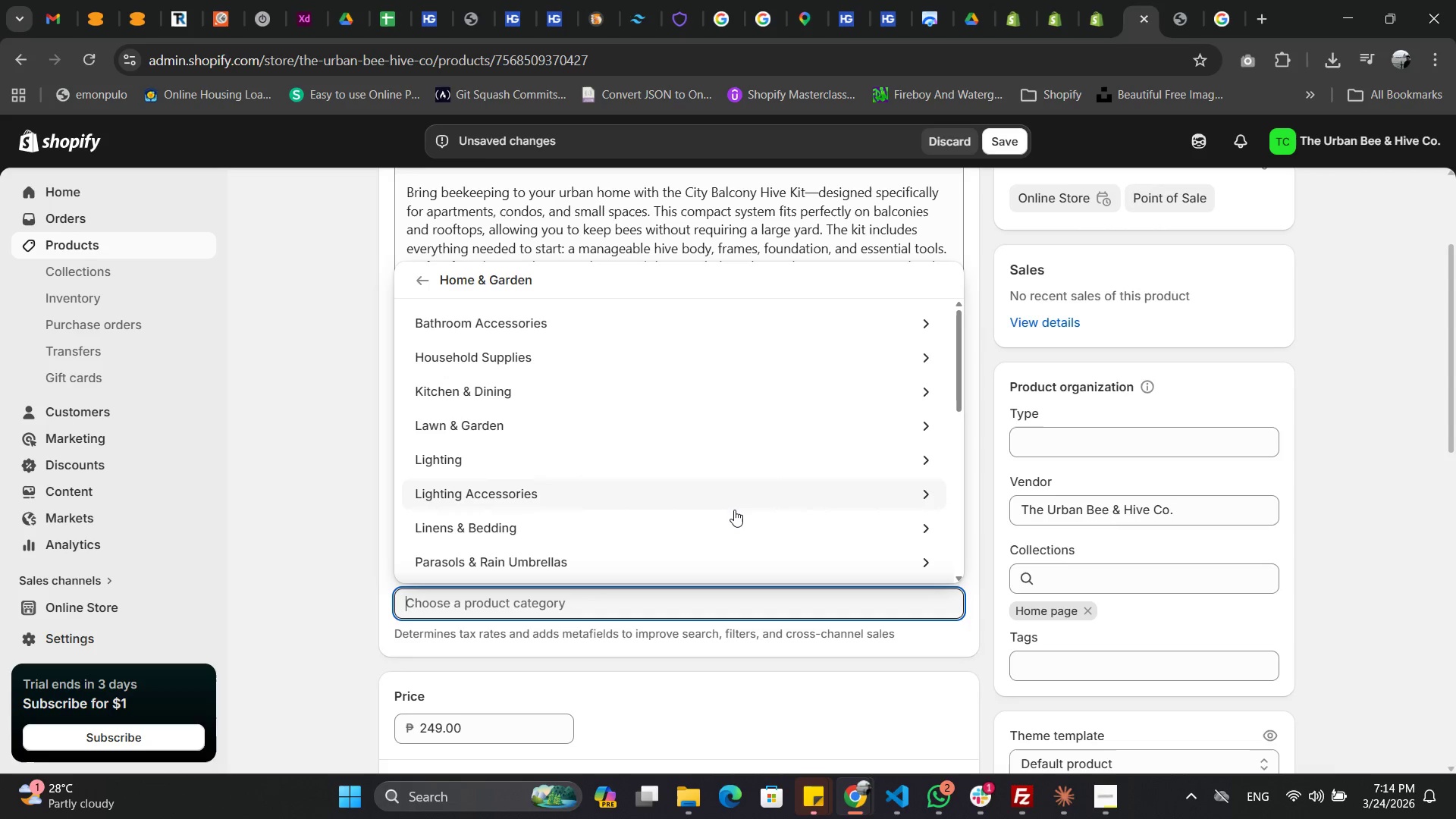 
scroll: coordinate [734, 510], scroll_direction: down, amount: 1.0
 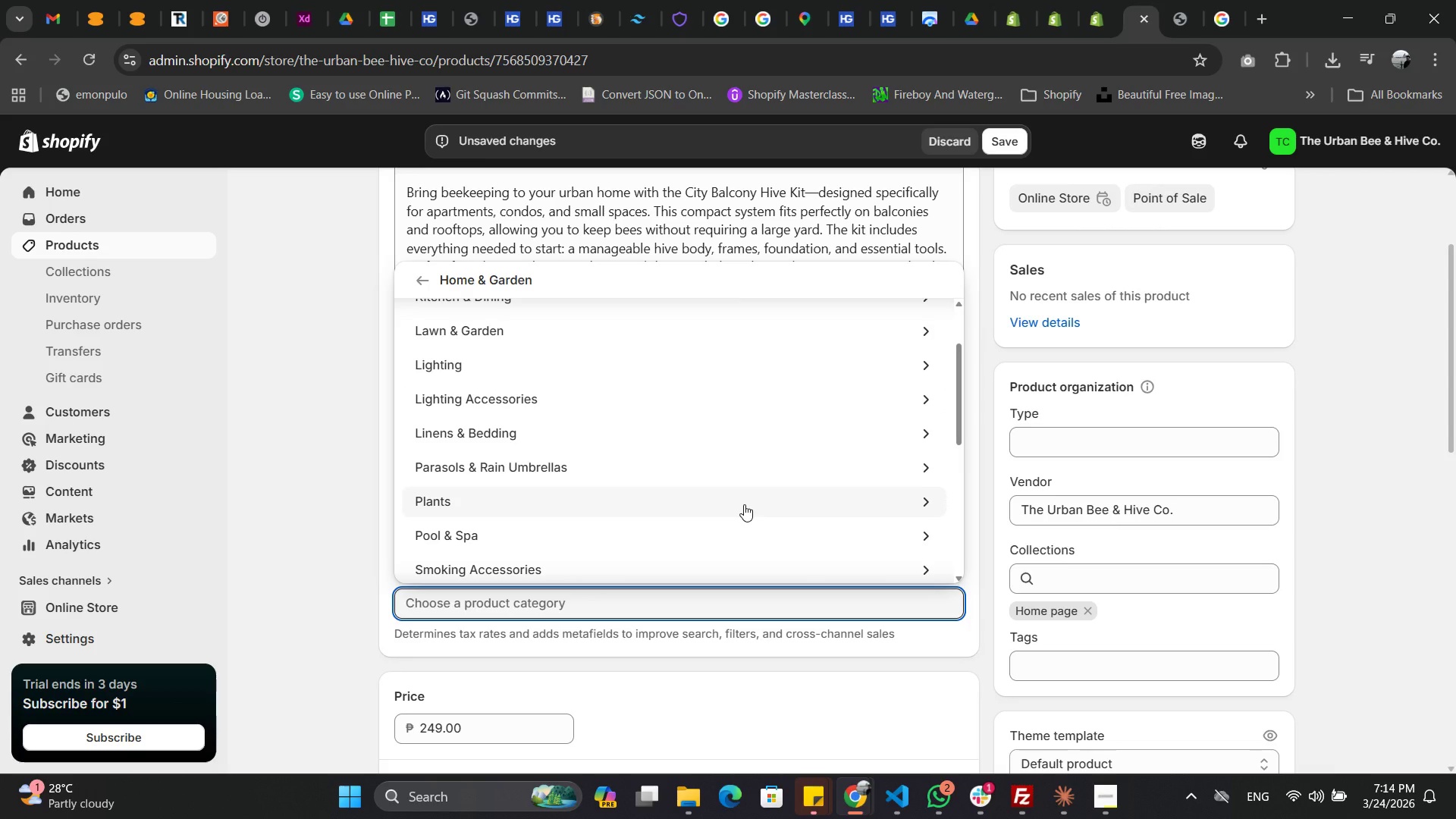 
wait(9.7)
 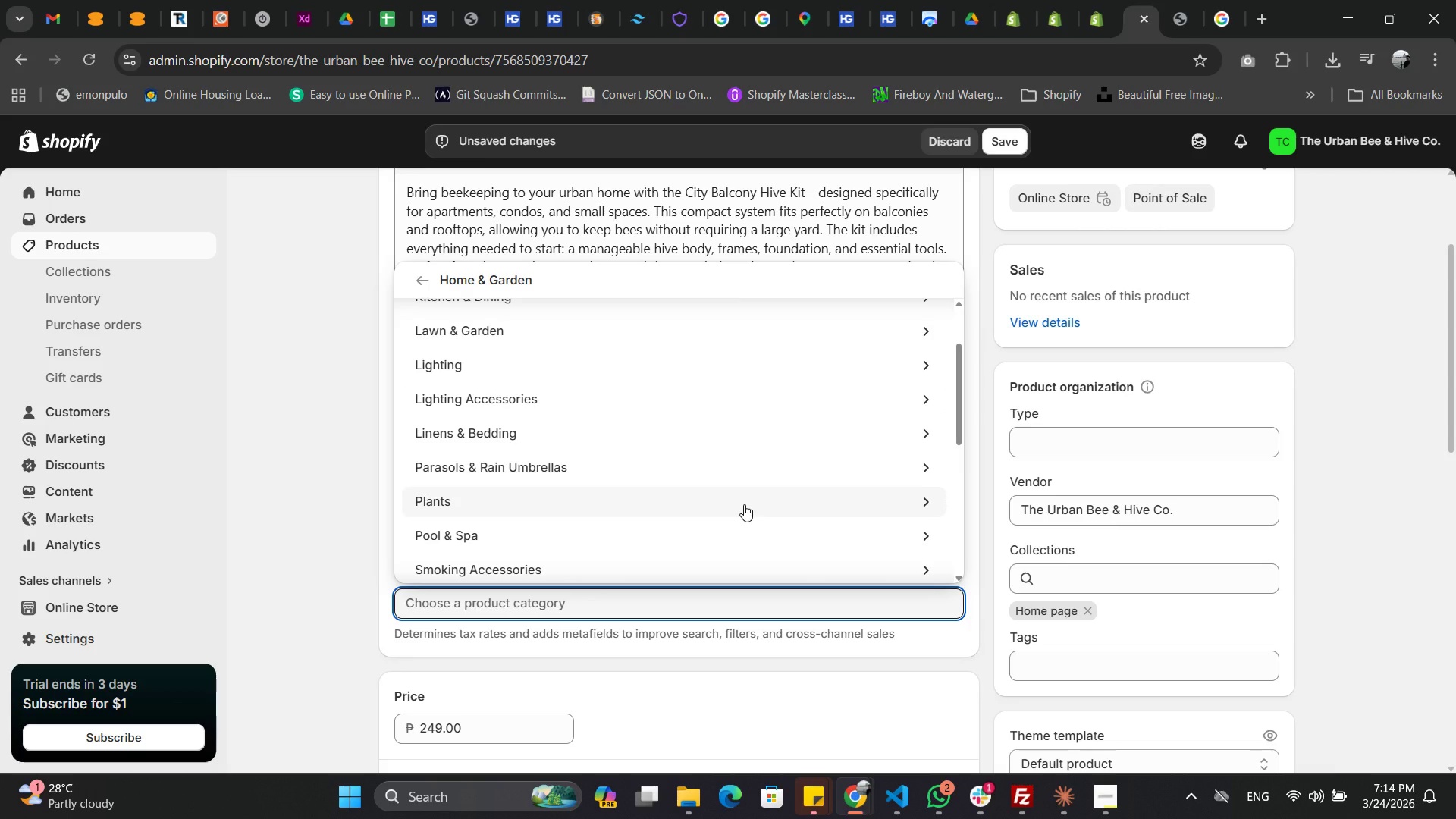 
scroll: coordinate [676, 468], scroll_direction: down, amount: 5.0
 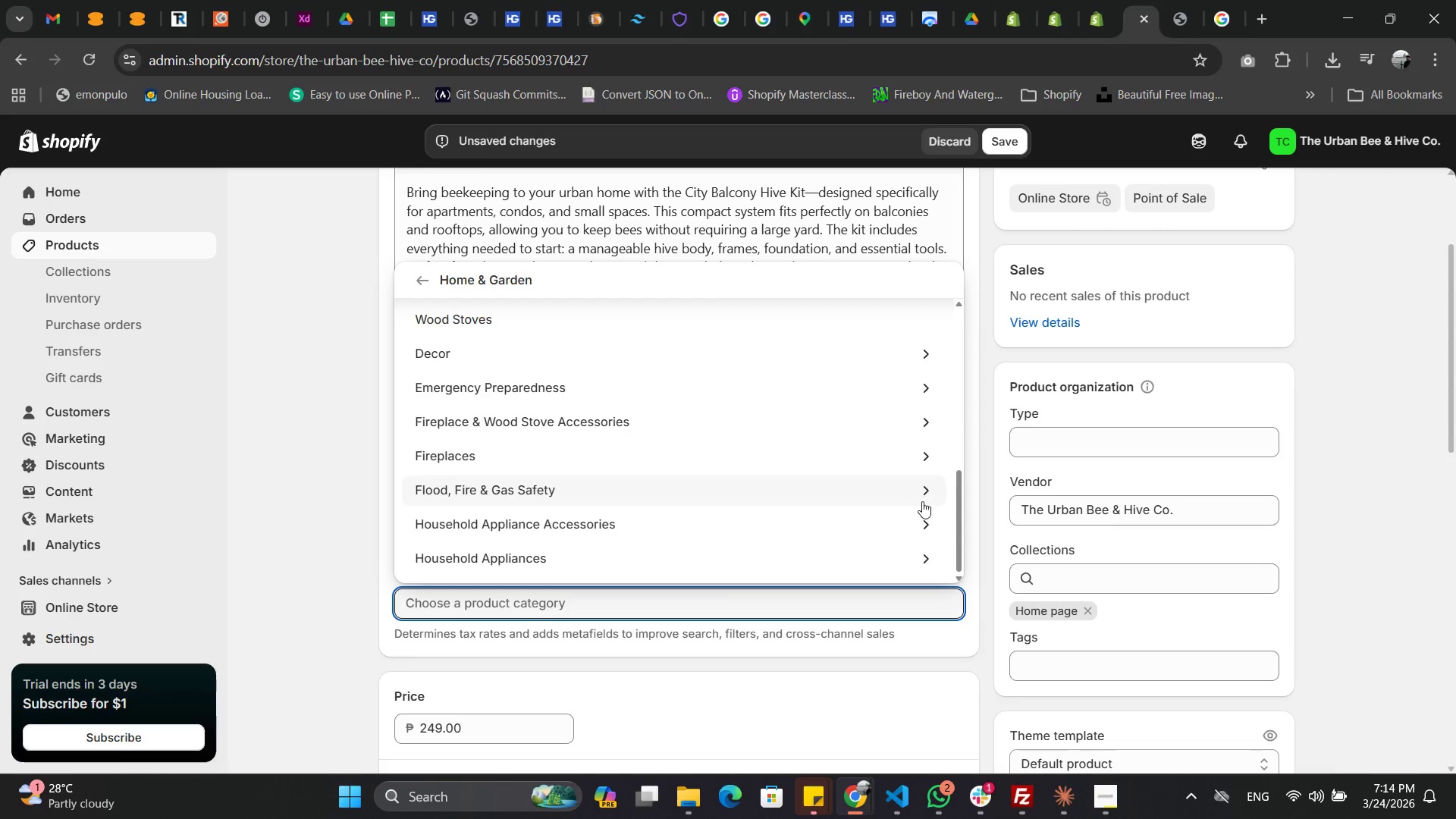 
scroll: coordinate [740, 511], scroll_direction: up, amount: 8.0
 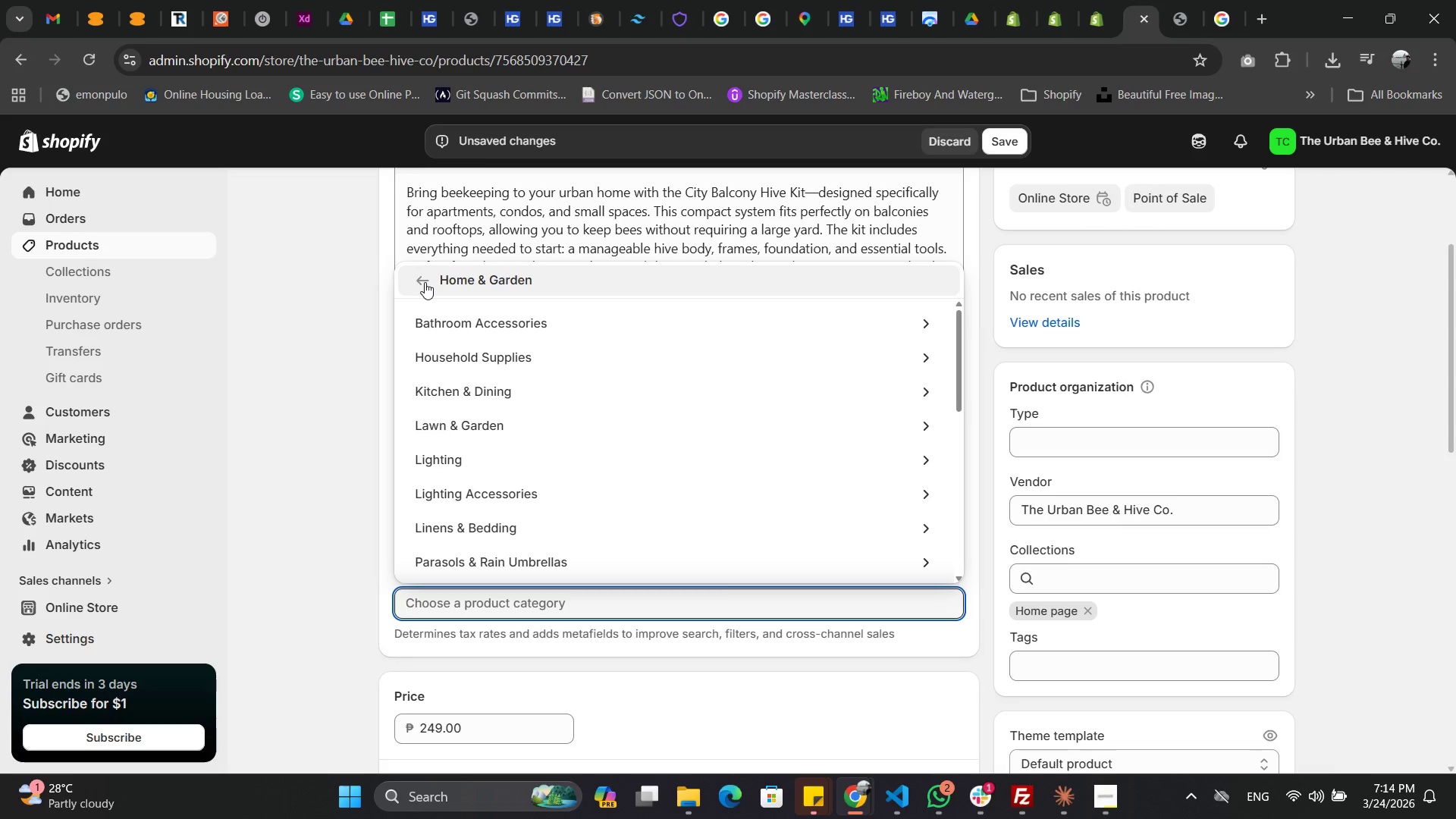 
left_click([425, 282])
 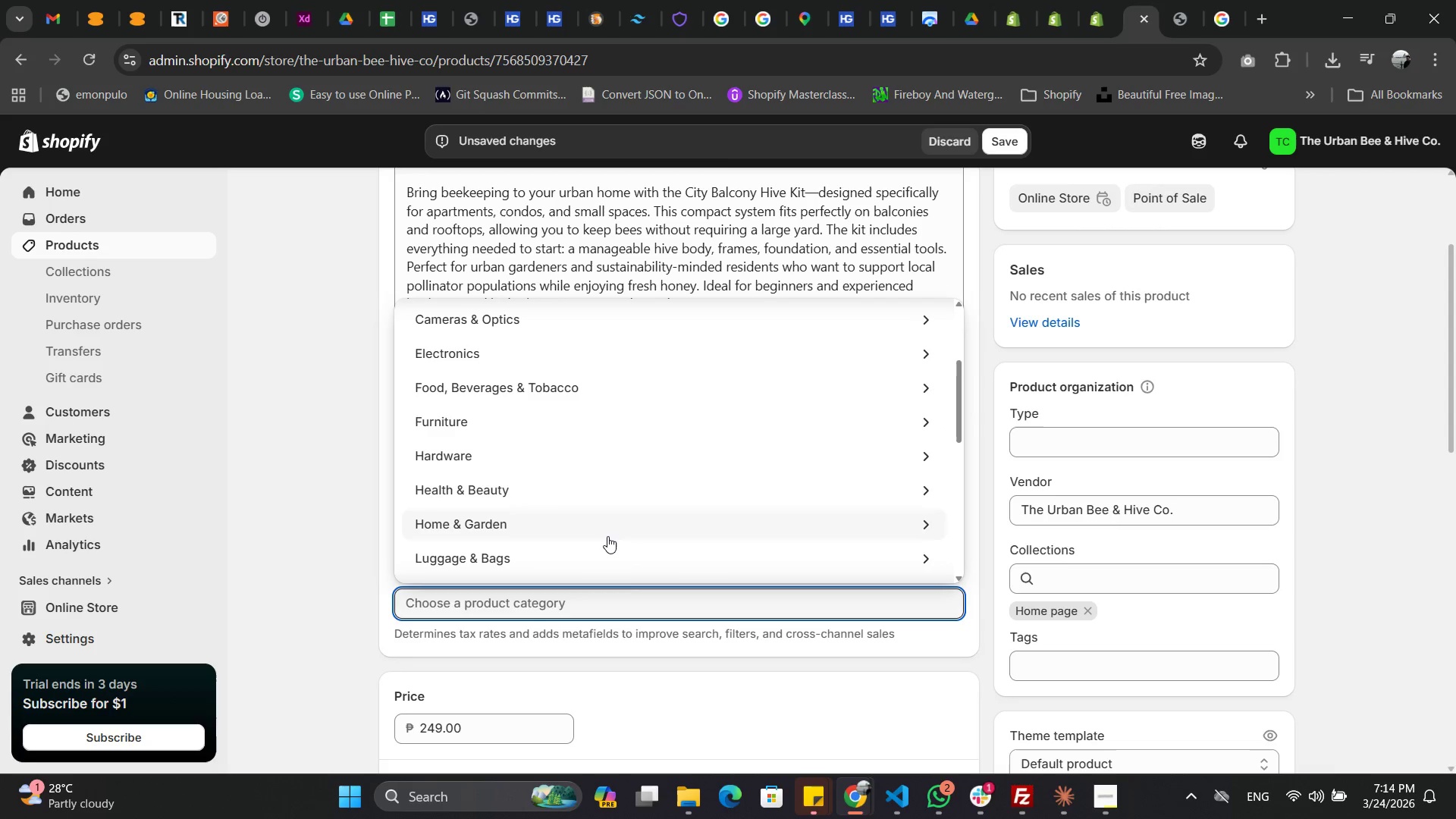 
wait(9.89)
 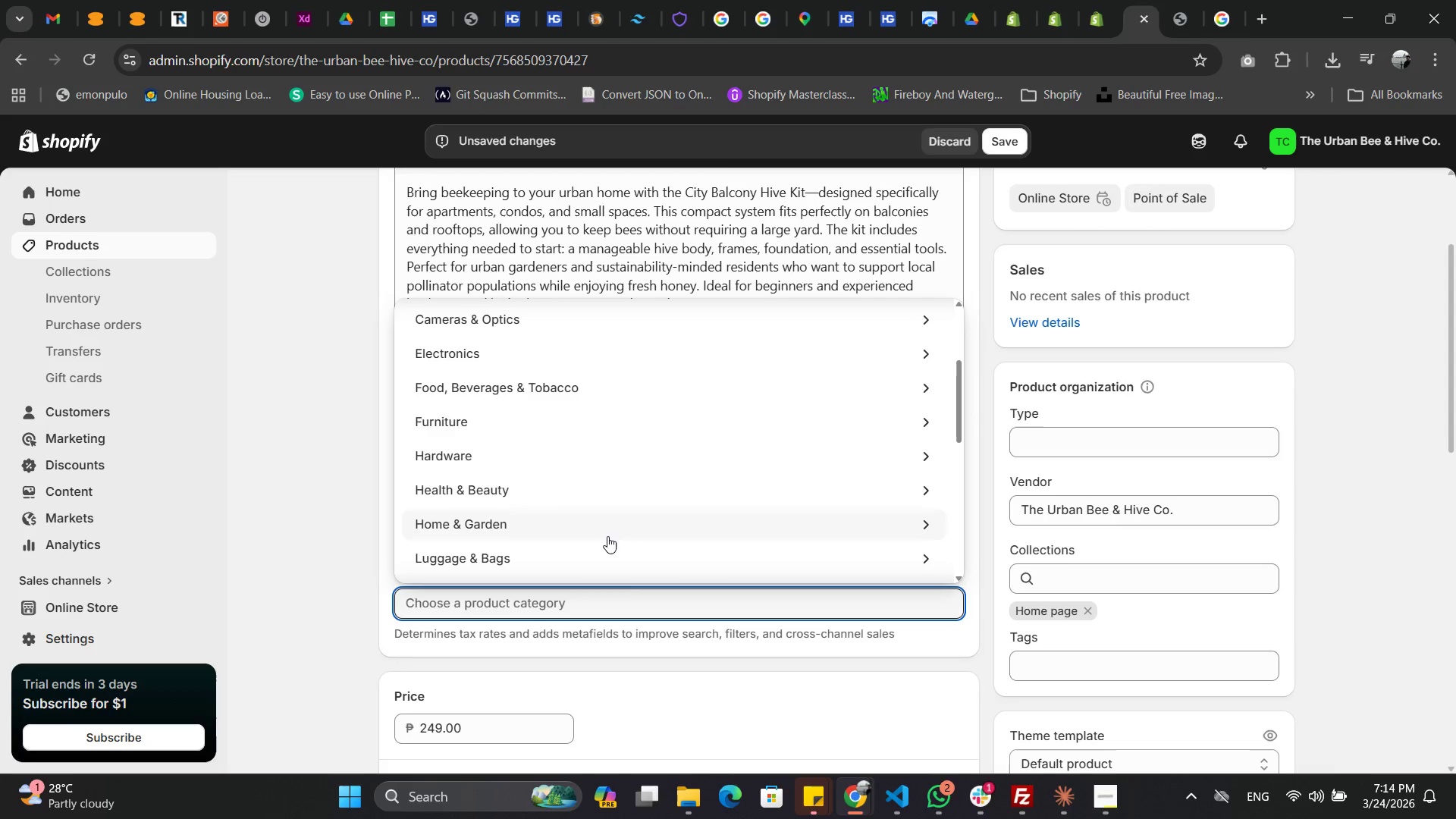 
type(Tools)
 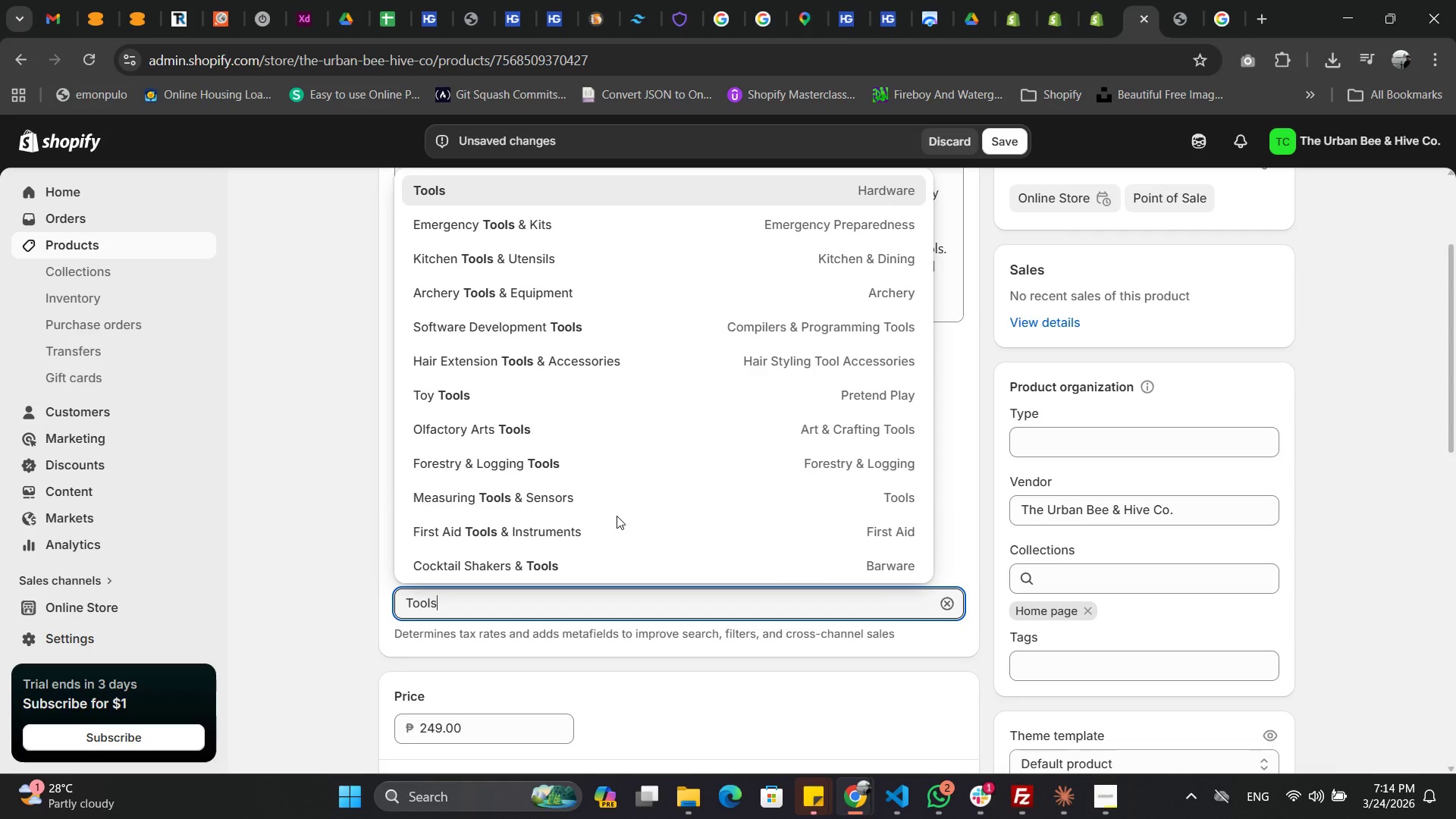 
wait(9.14)
 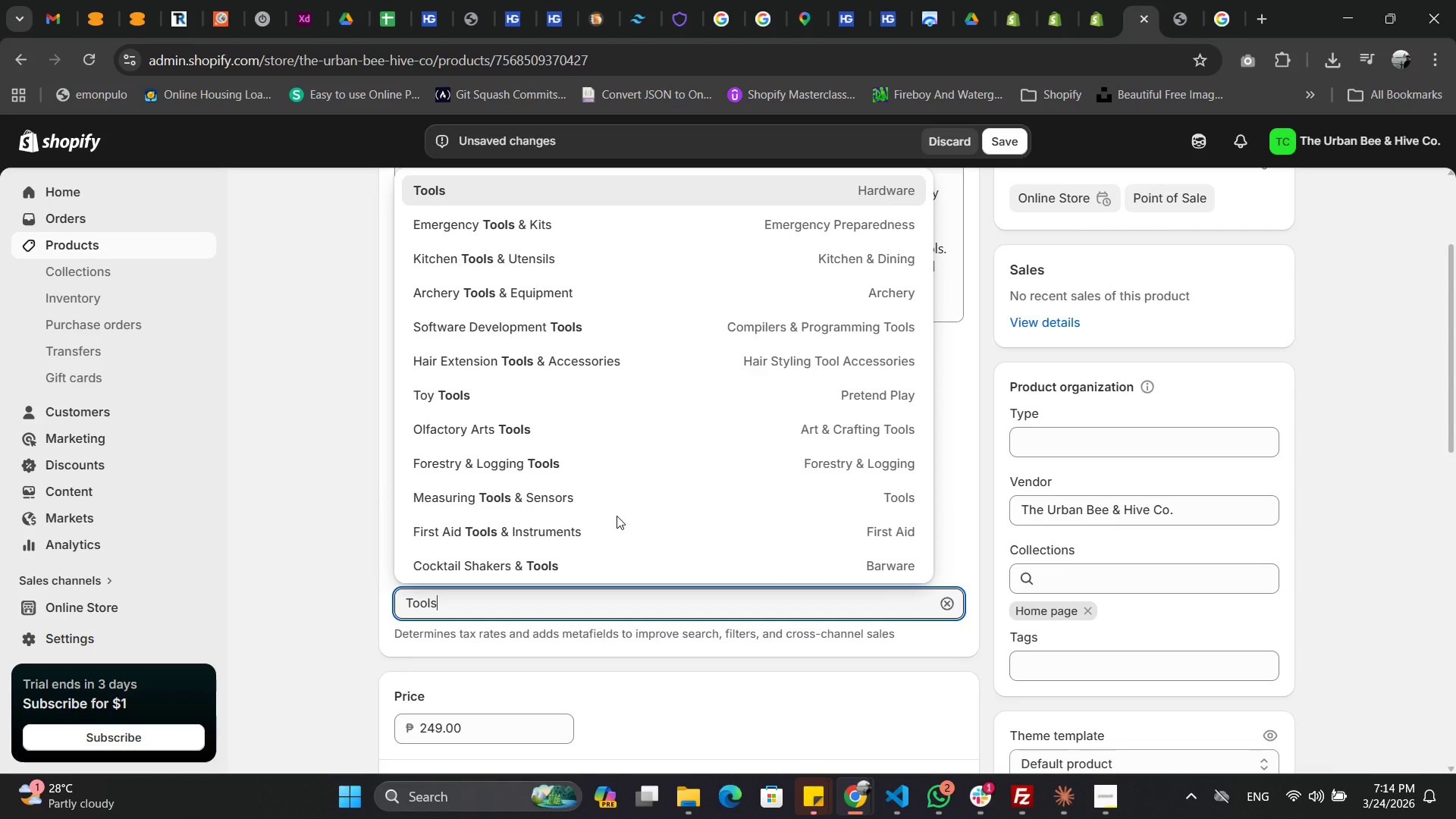 
scroll: coordinate [636, 502], scroll_direction: down, amount: 1.0
 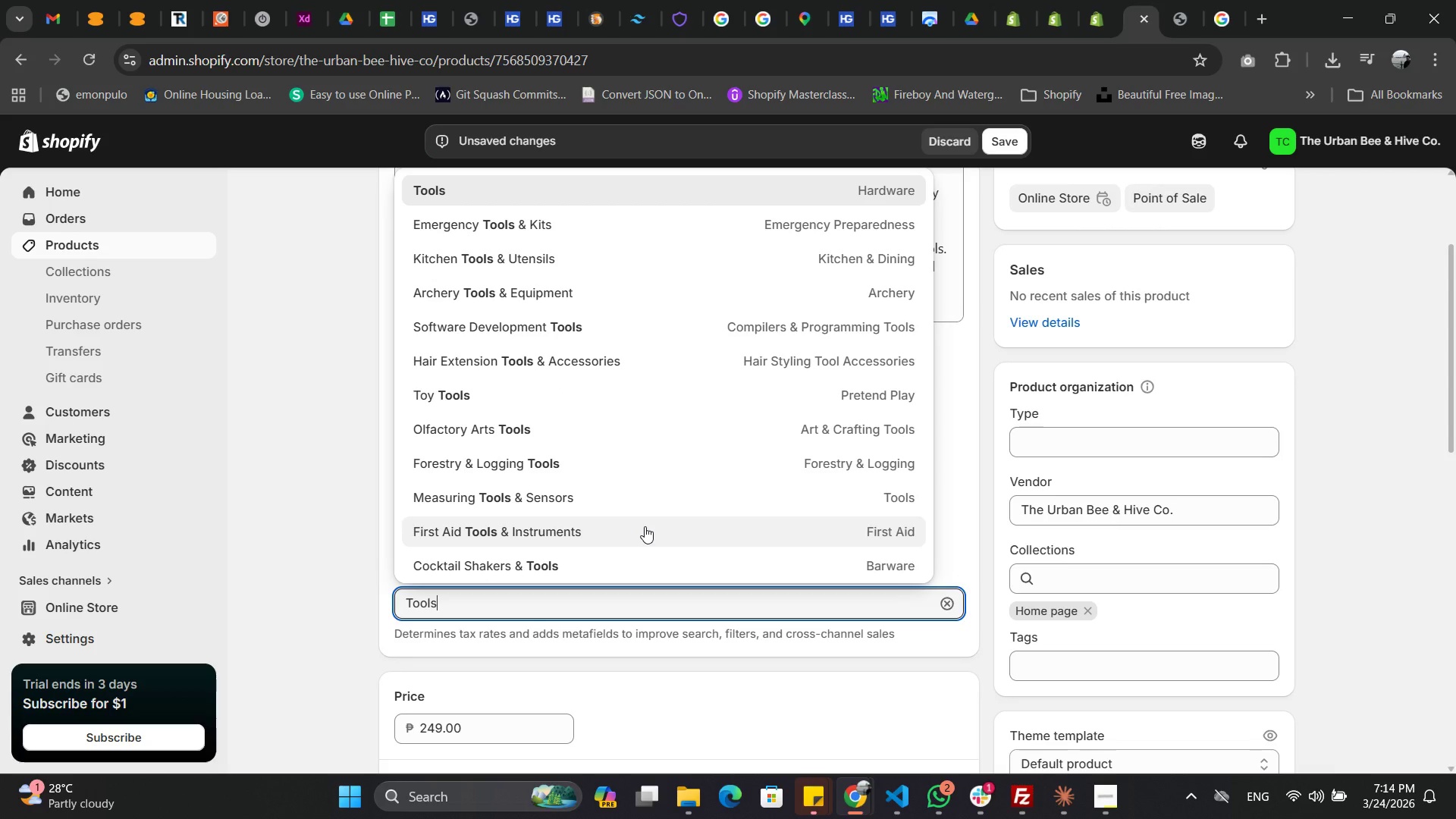 
scroll: coordinate [645, 526], scroll_direction: up, amount: 2.0
 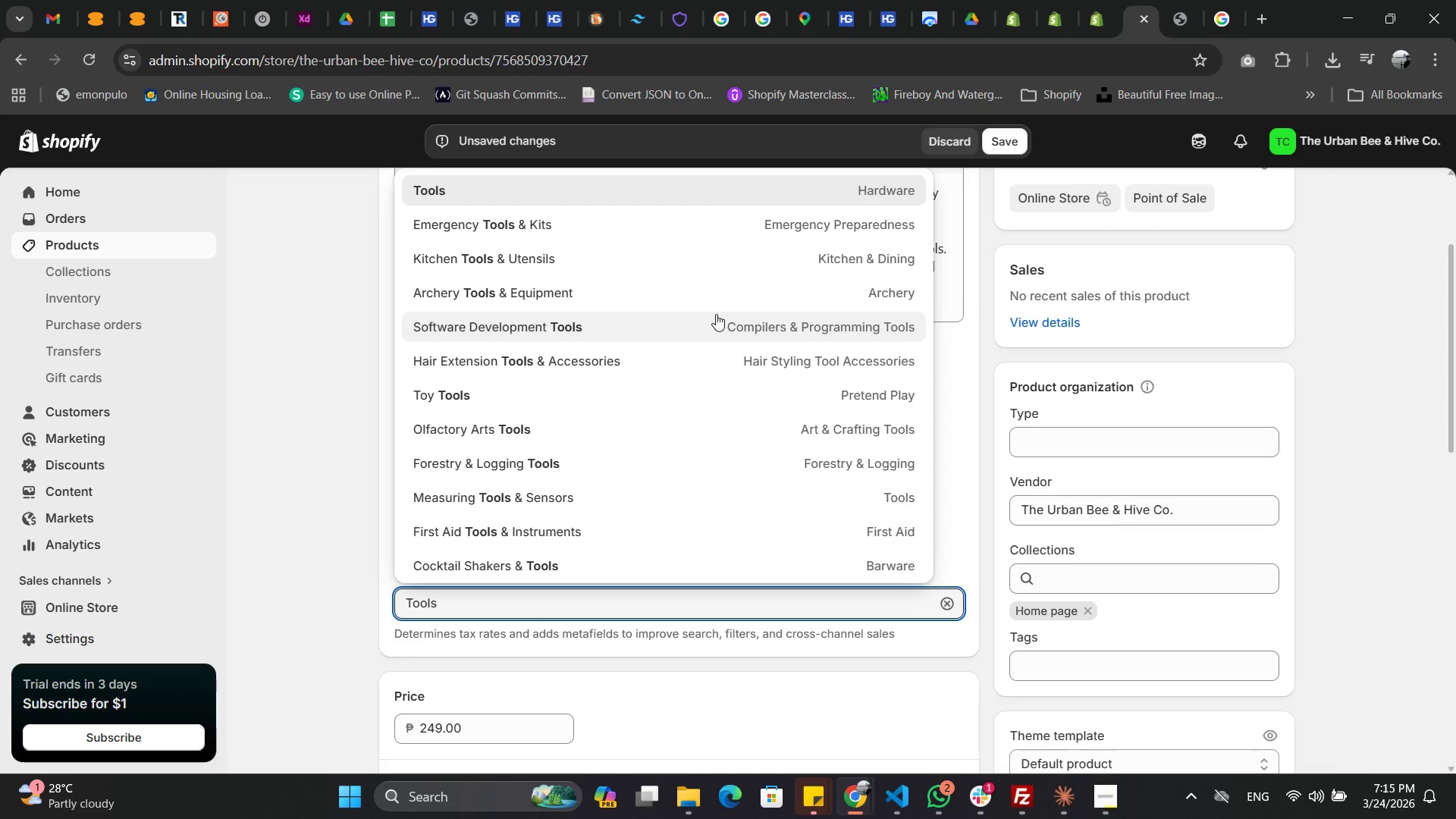 
wait(13.9)
 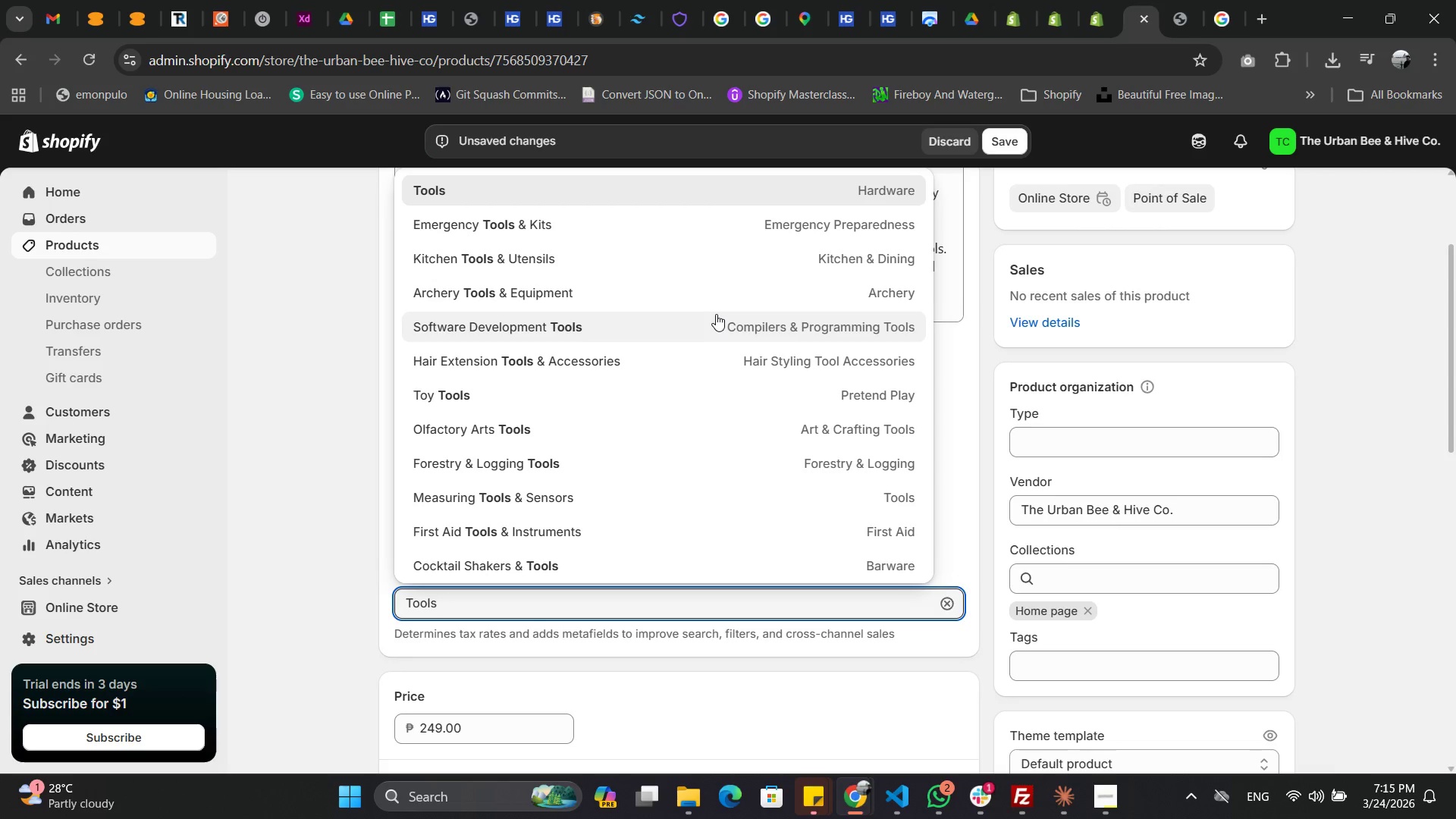 
left_click_drag(start_coordinate=[471, 609], to_coordinate=[396, 617])
 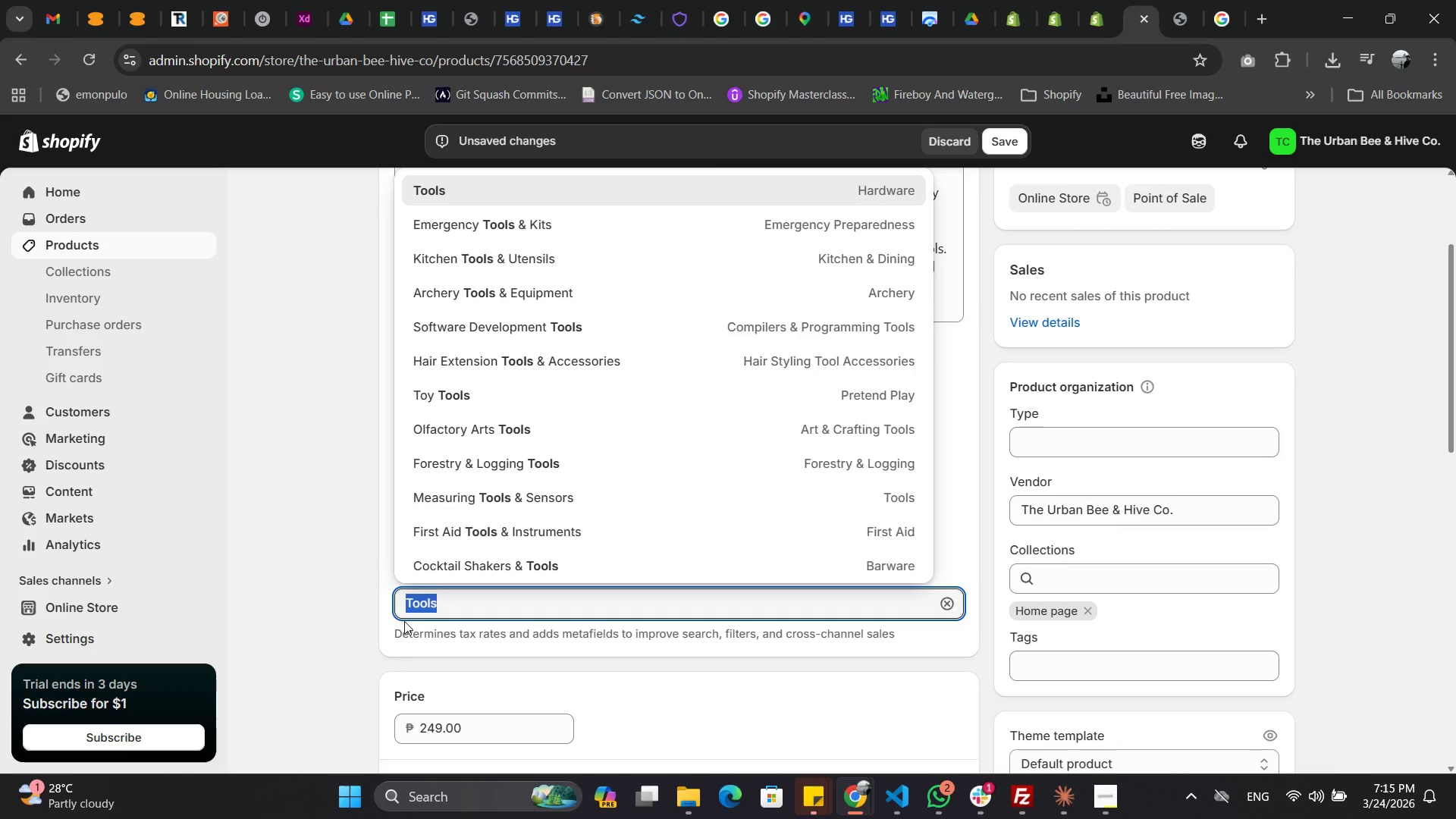 
type(hive)
 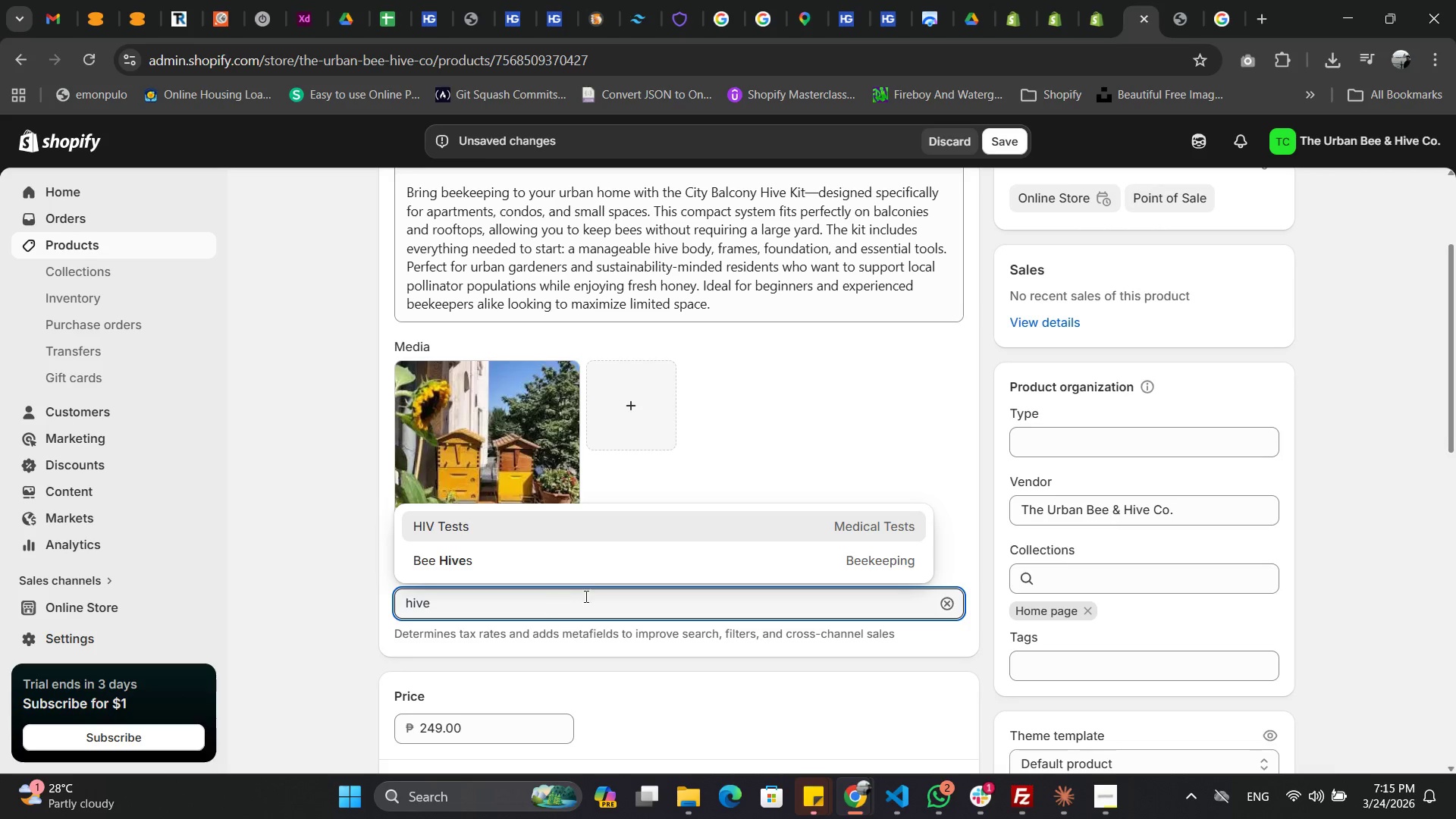 
left_click([579, 559])
 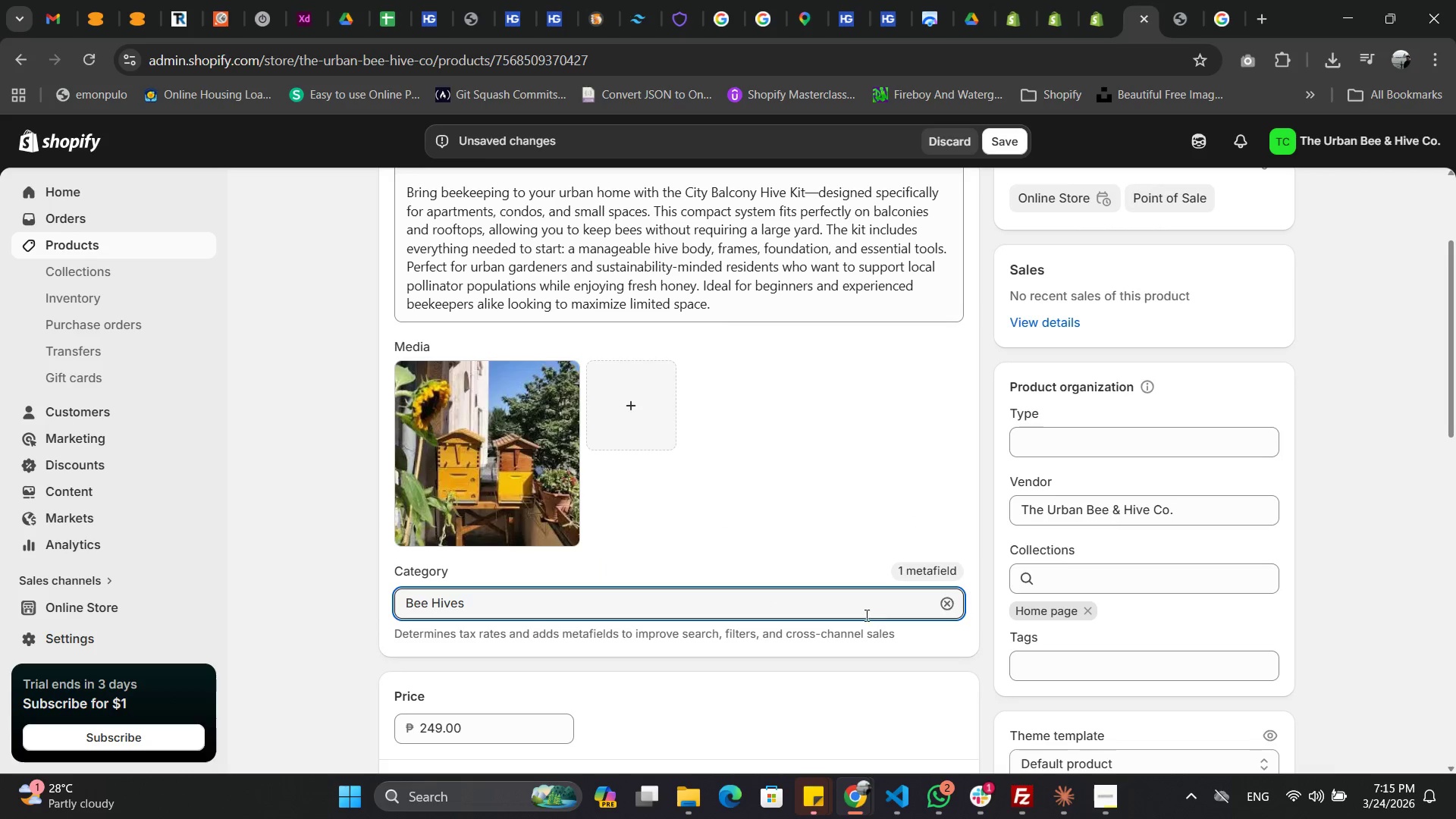 
wait(5.66)
 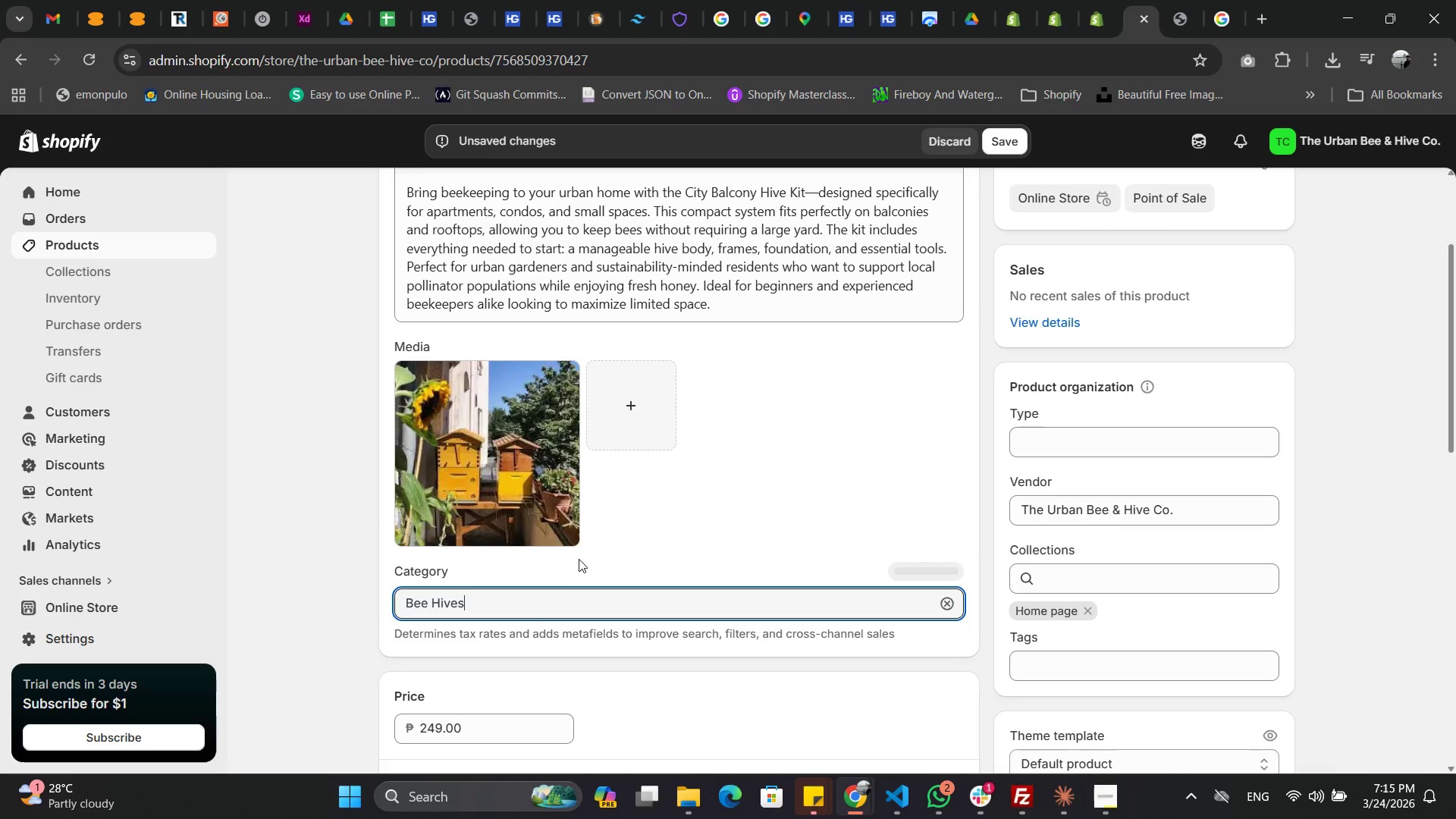 
left_click([852, 665])
 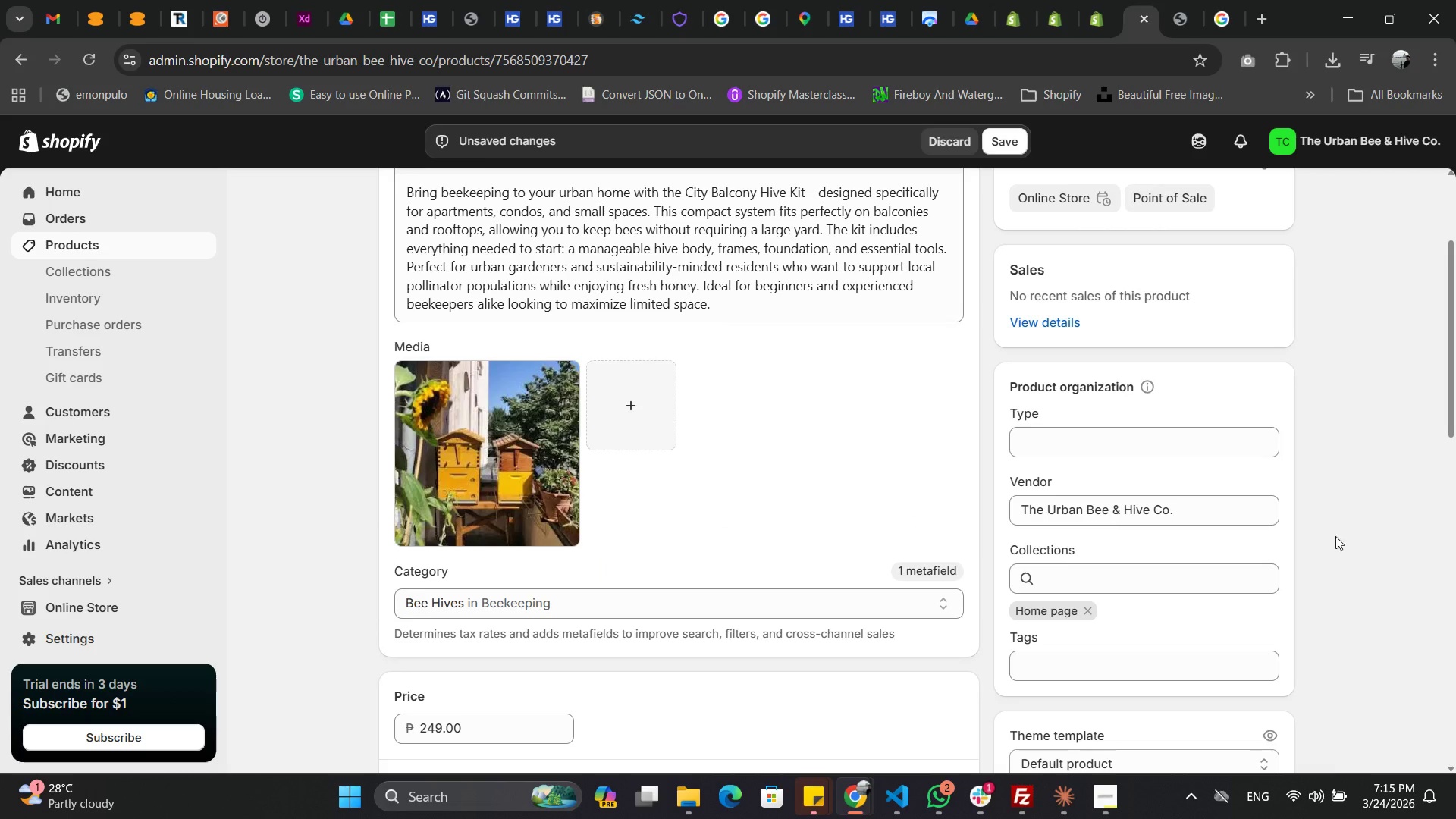 
scroll: coordinate [1269, 535], scroll_direction: up, amount: 2.0
 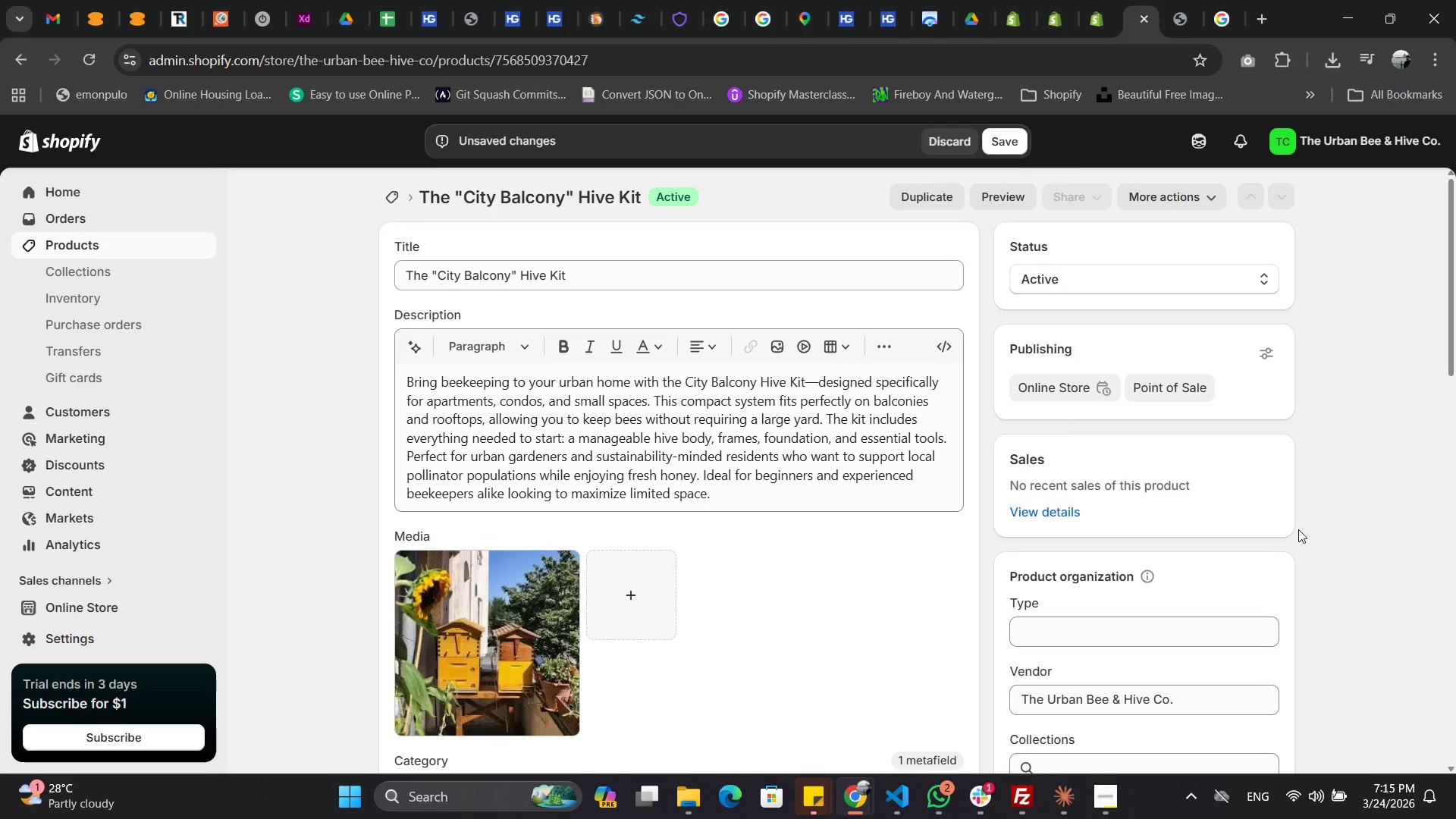 
wait(5.08)
 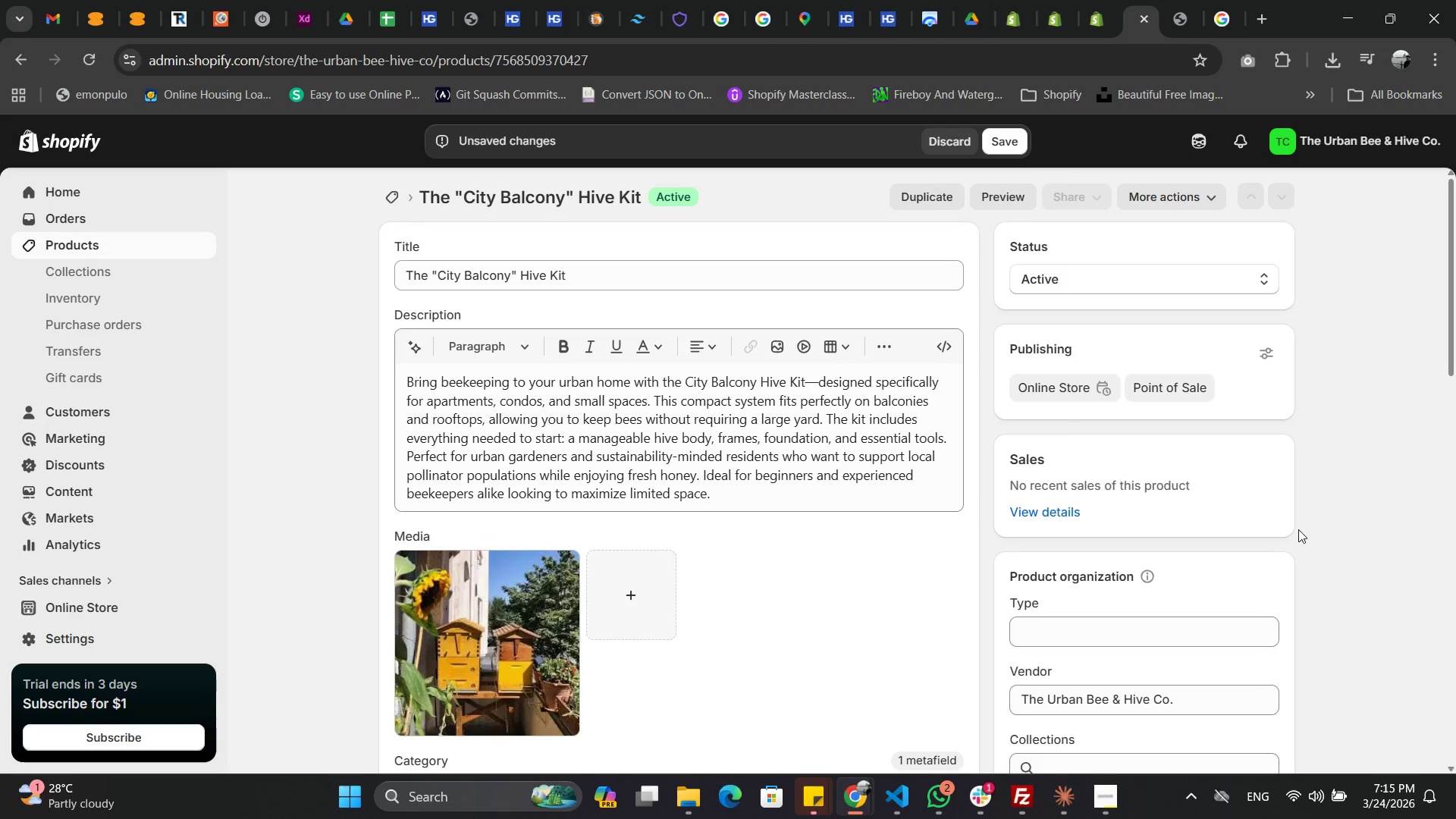 
scroll: coordinate [1256, 524], scroll_direction: down, amount: 4.0
 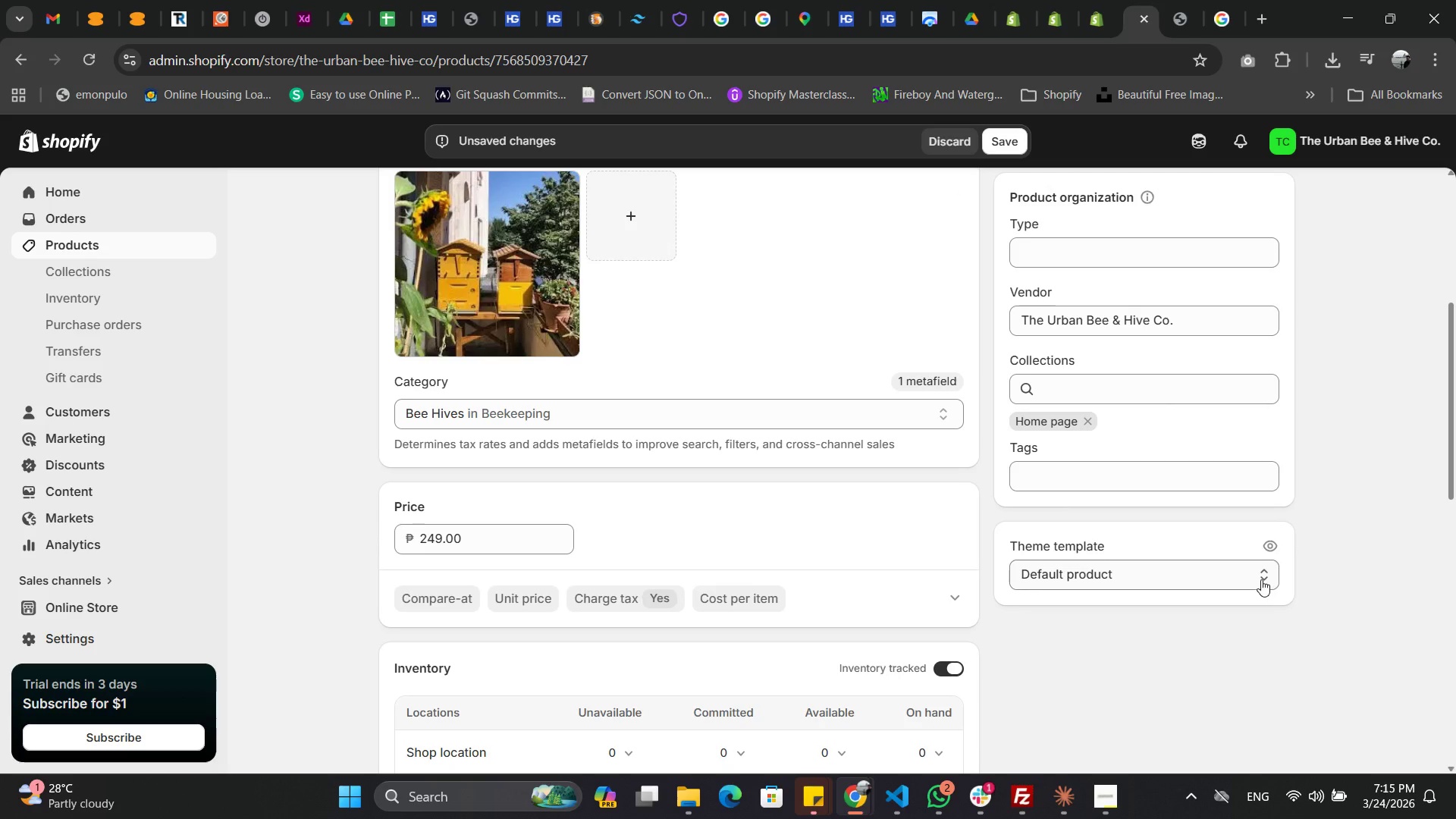 
left_click([1261, 579])
 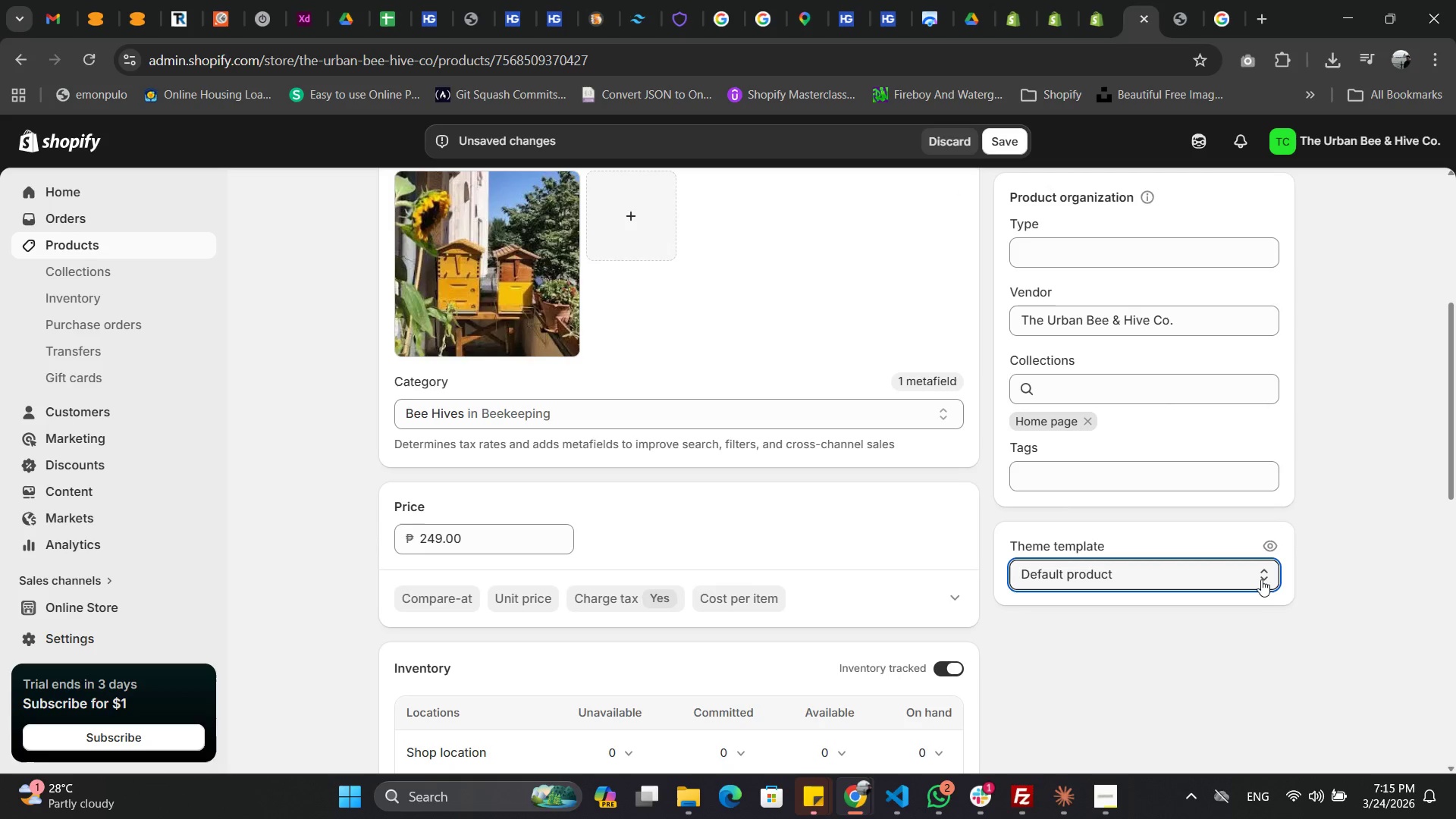 
left_click([1261, 579])
 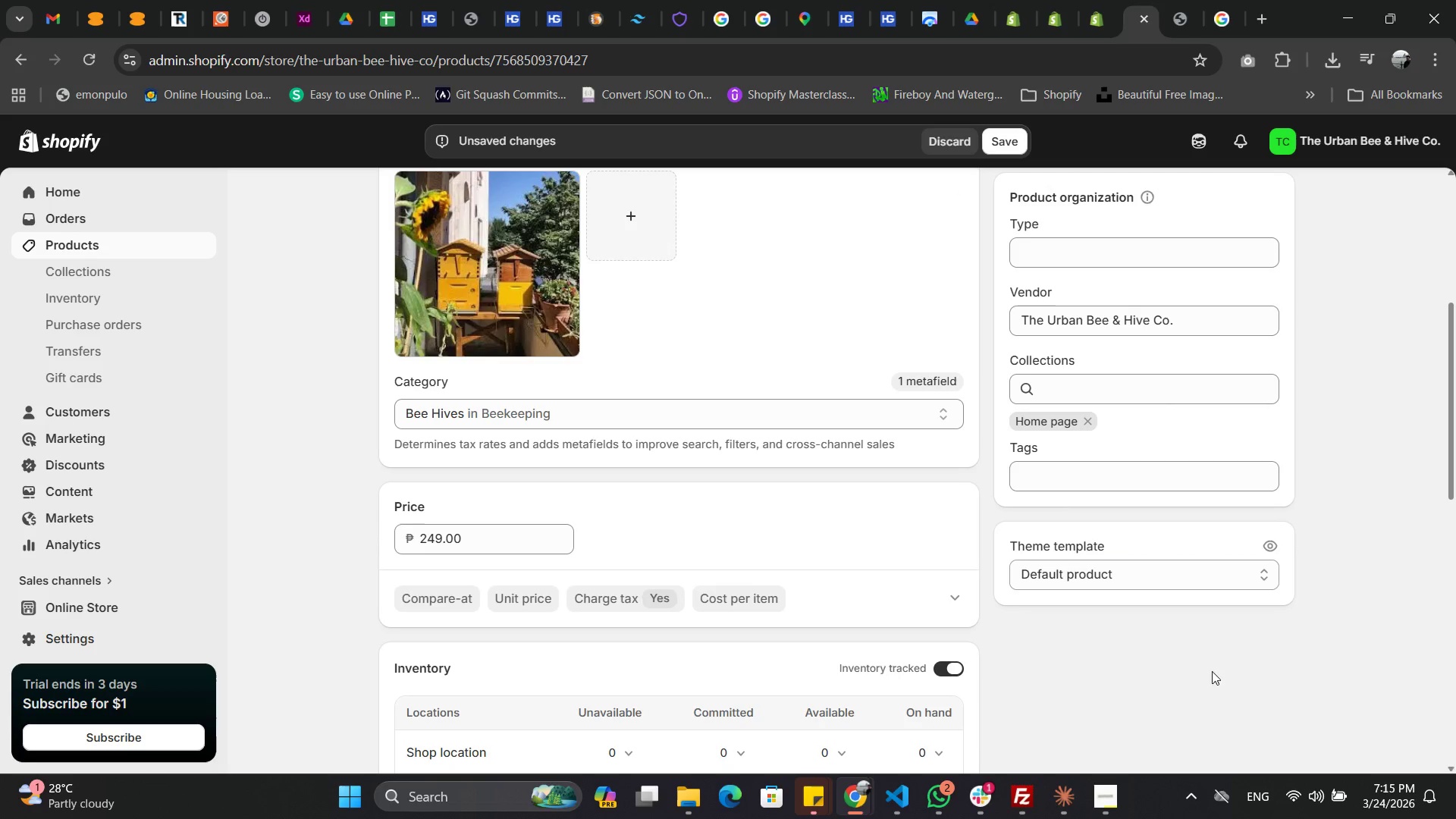 
left_click([1214, 670])
 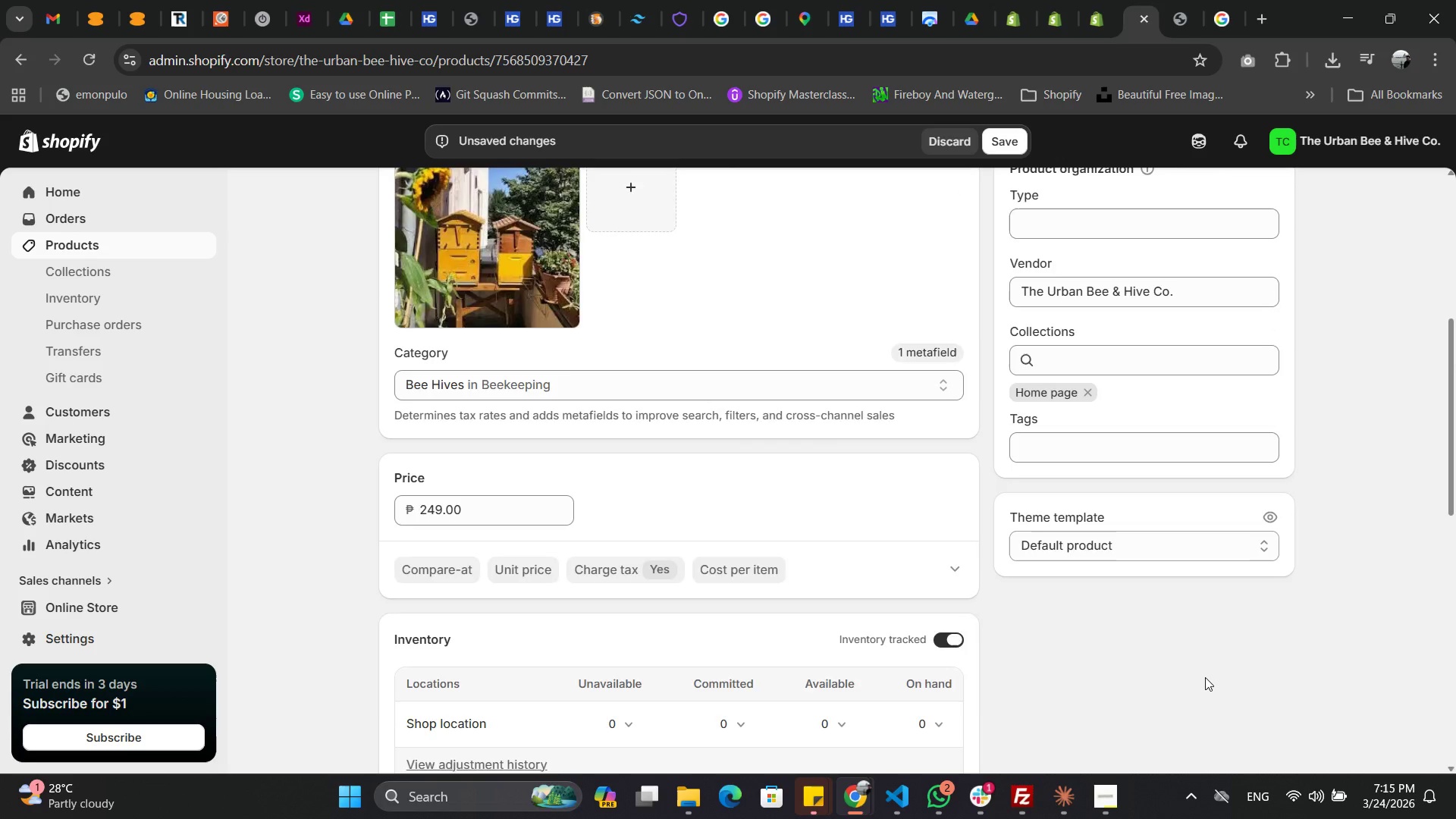 
scroll: coordinate [1207, 674], scroll_direction: down, amount: 4.0
 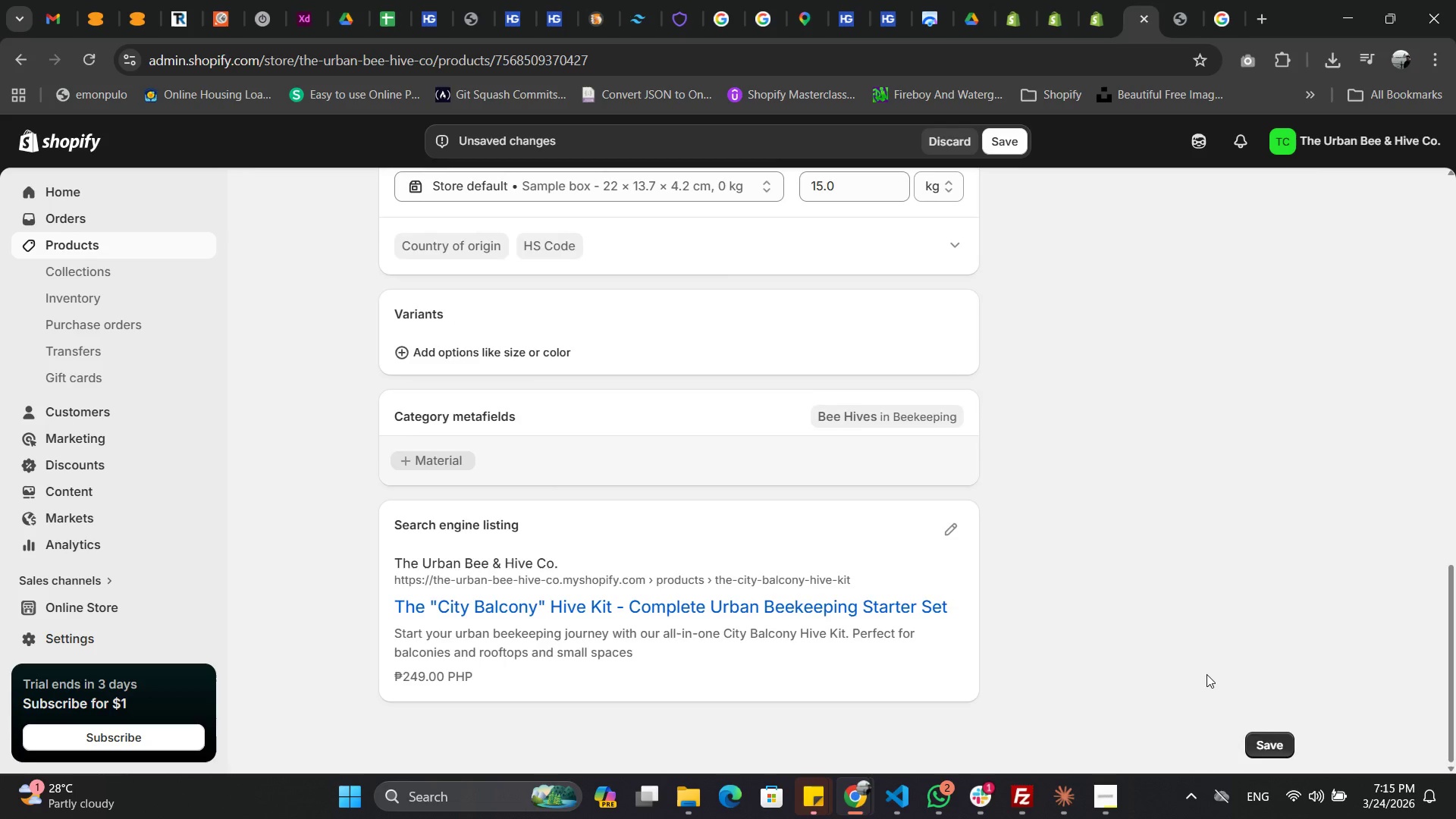 
scroll: coordinate [1215, 606], scroll_direction: up, amount: 18.0
 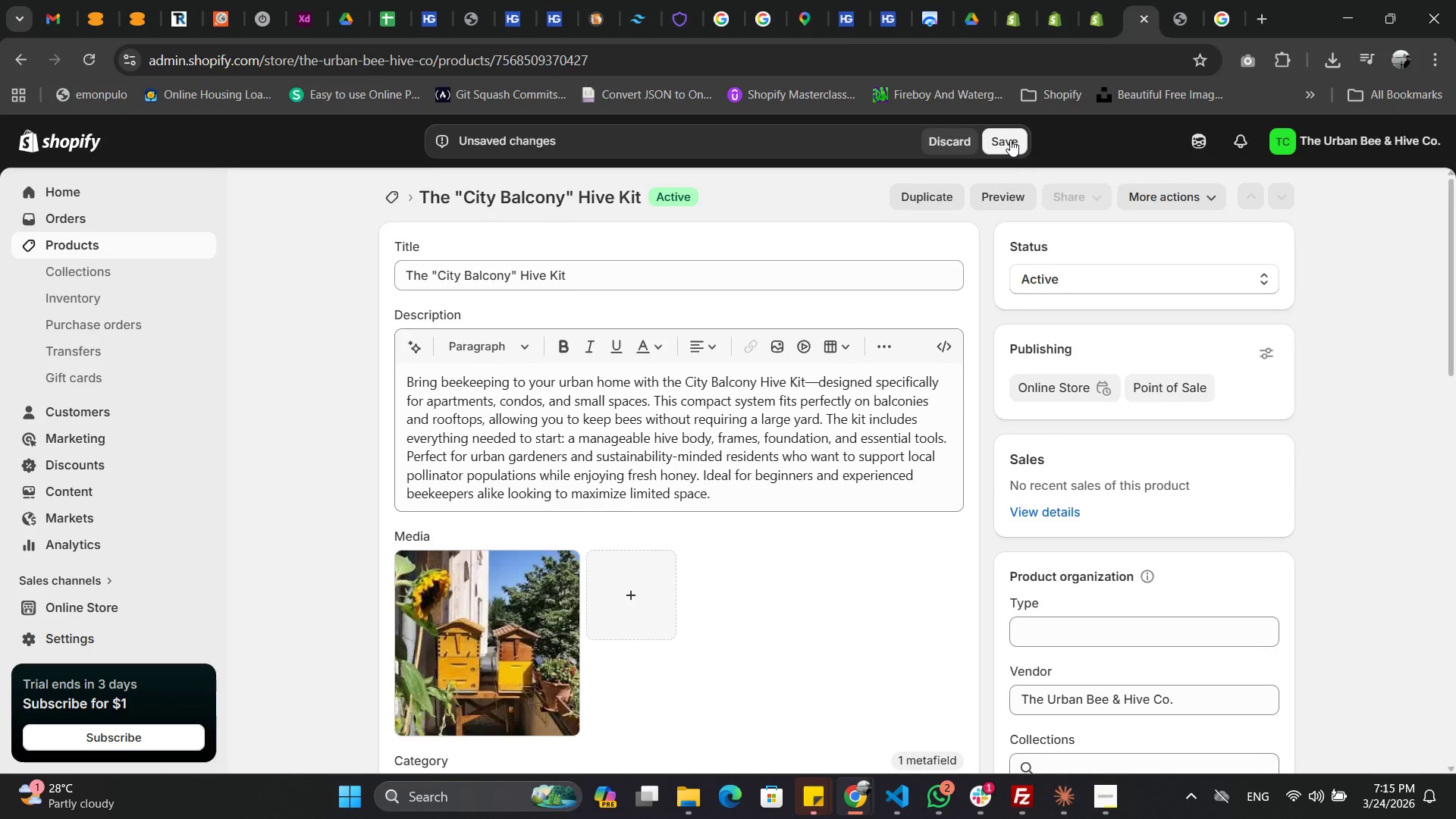 
left_click([1010, 140])
 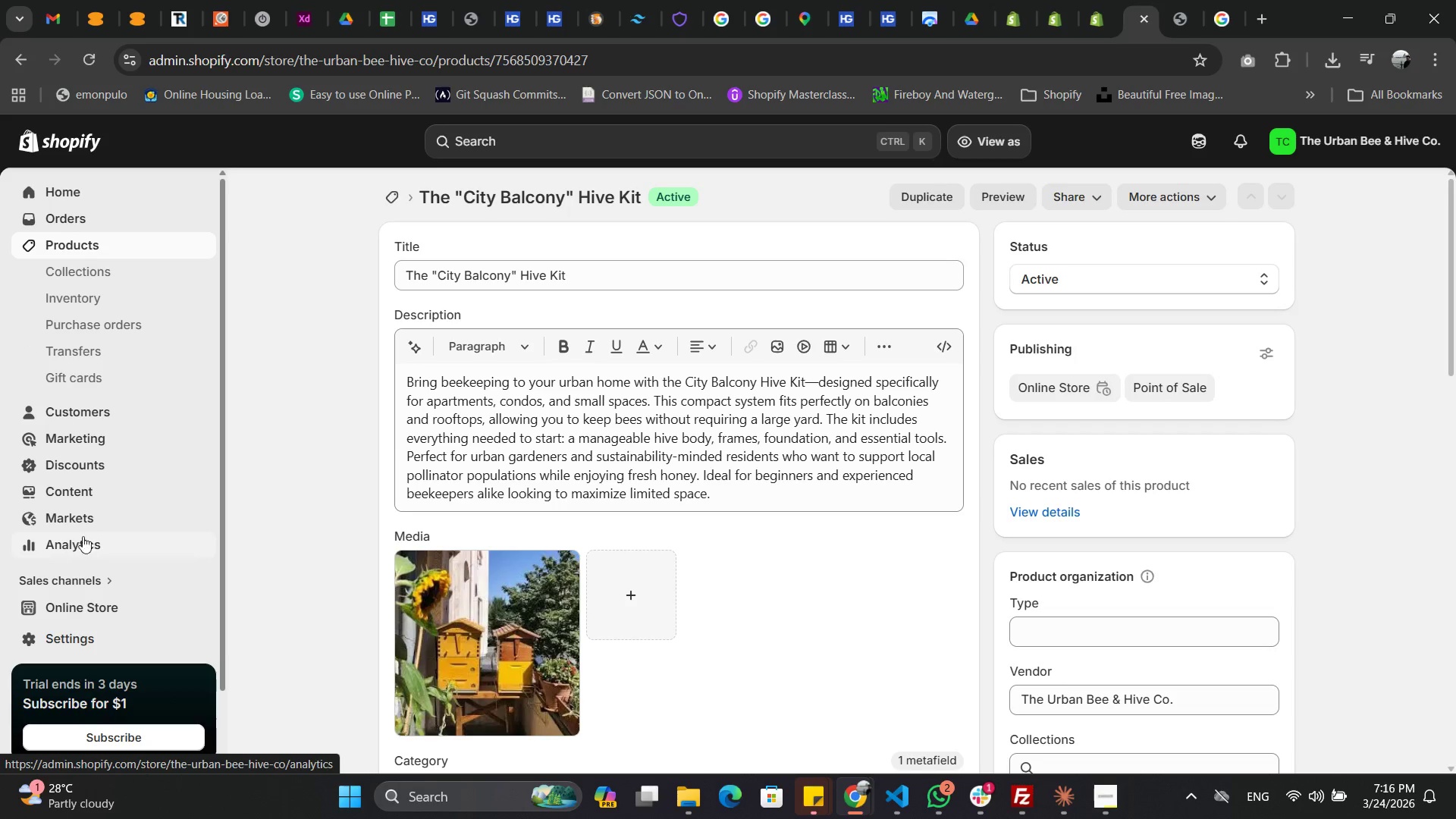 
wait(17.03)
 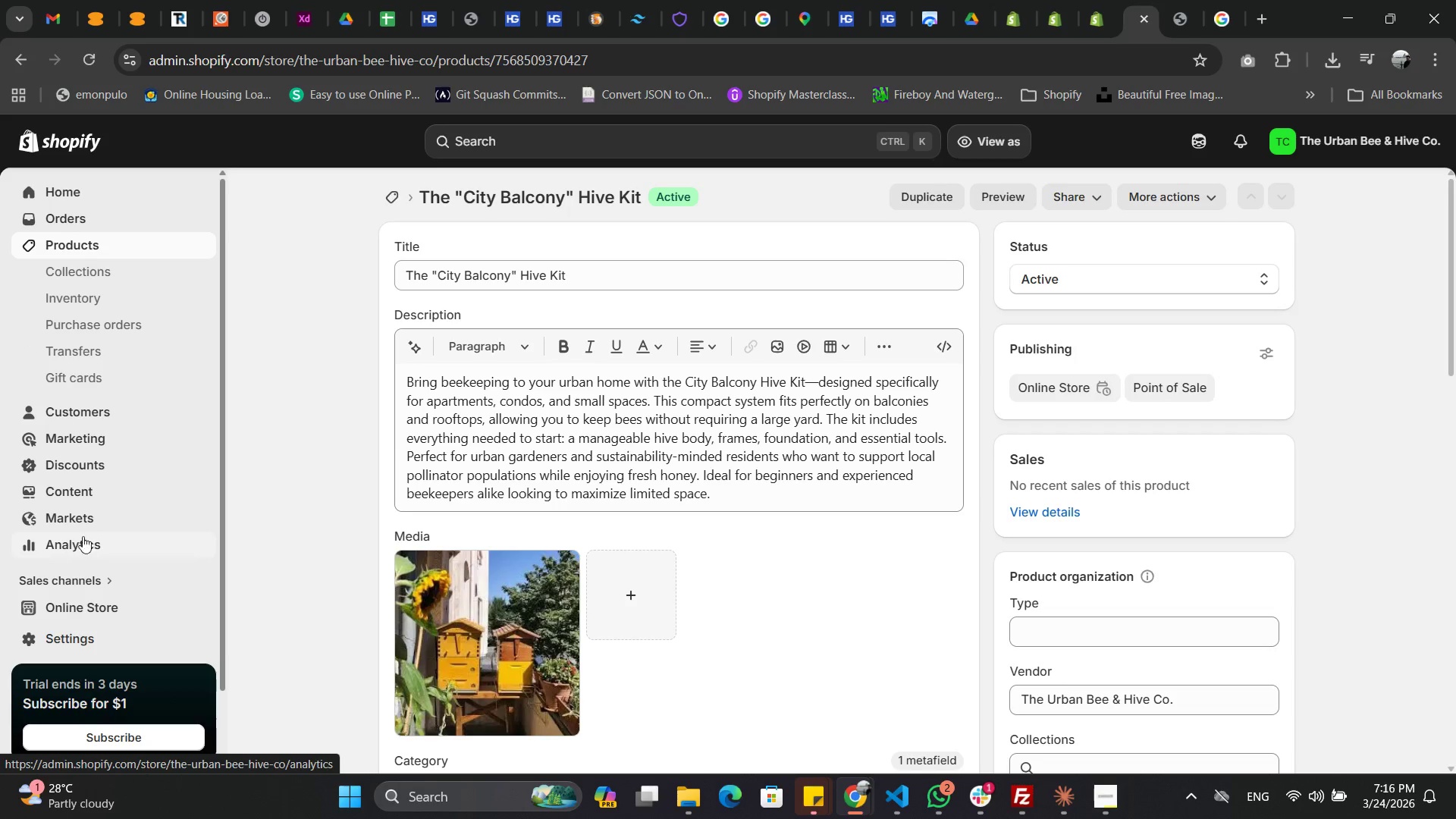 
scroll: coordinate [109, 559], scroll_direction: down, amount: 2.0
 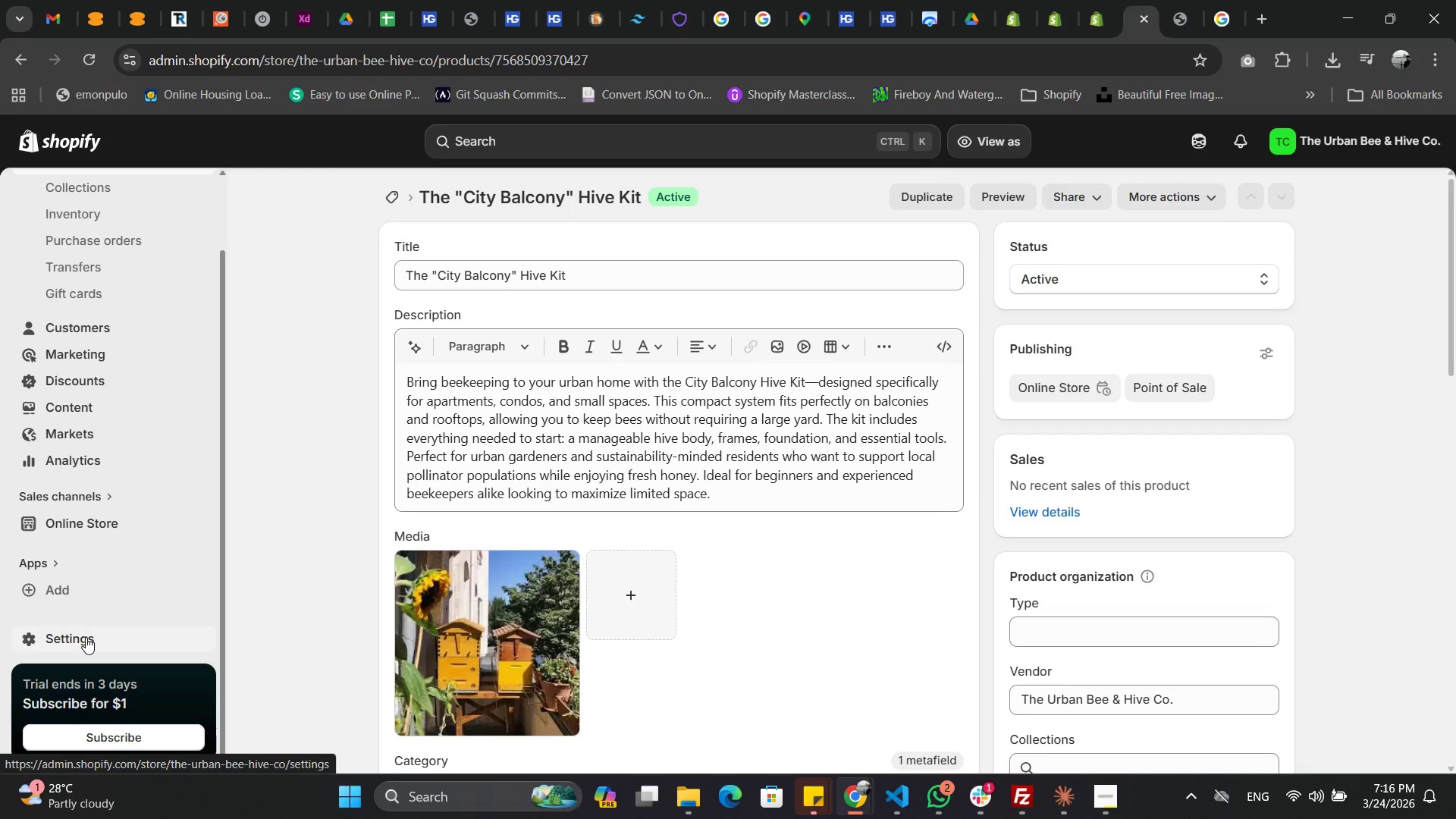 
left_click([90, 526])
 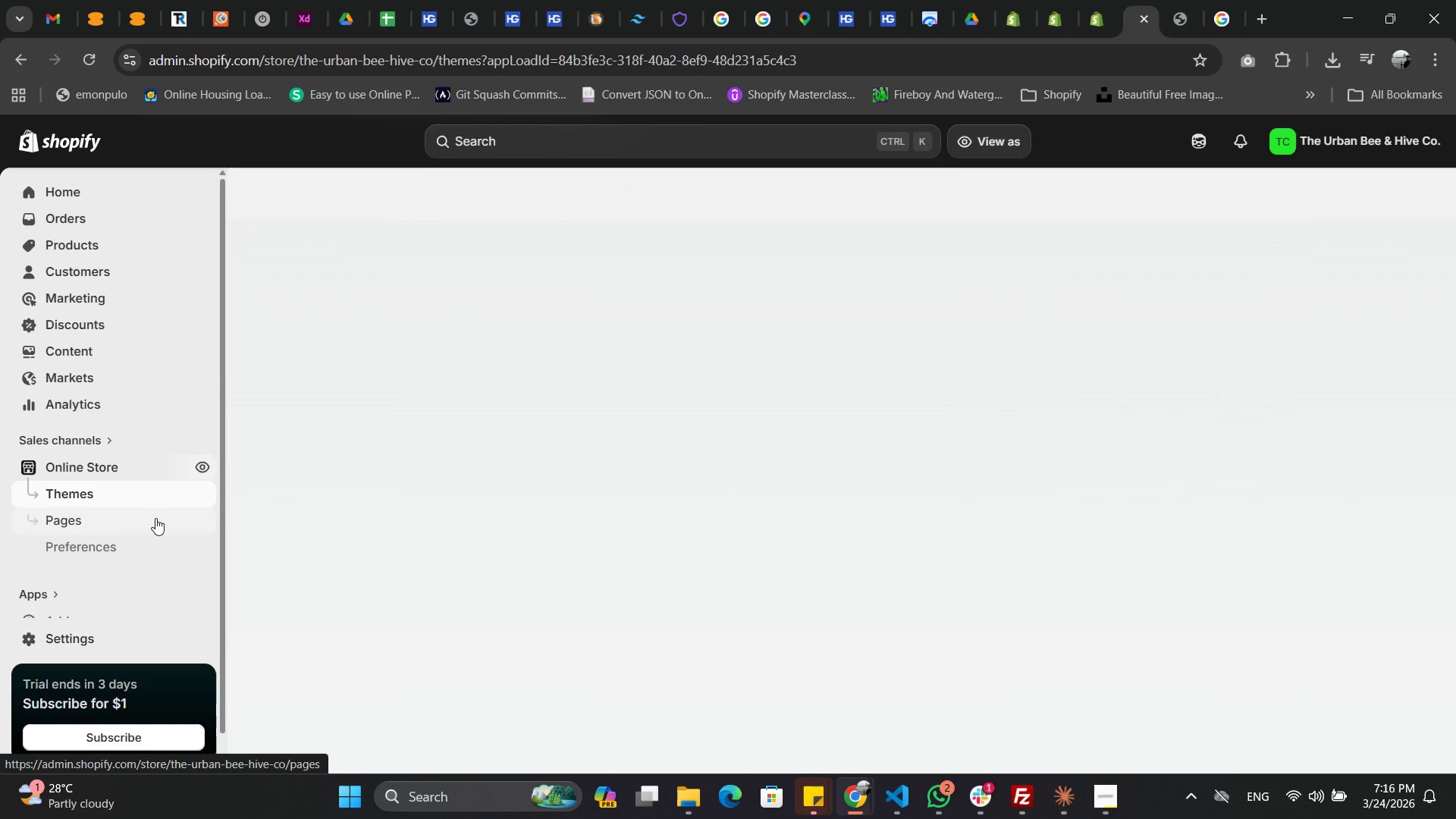 
left_click([111, 548])
 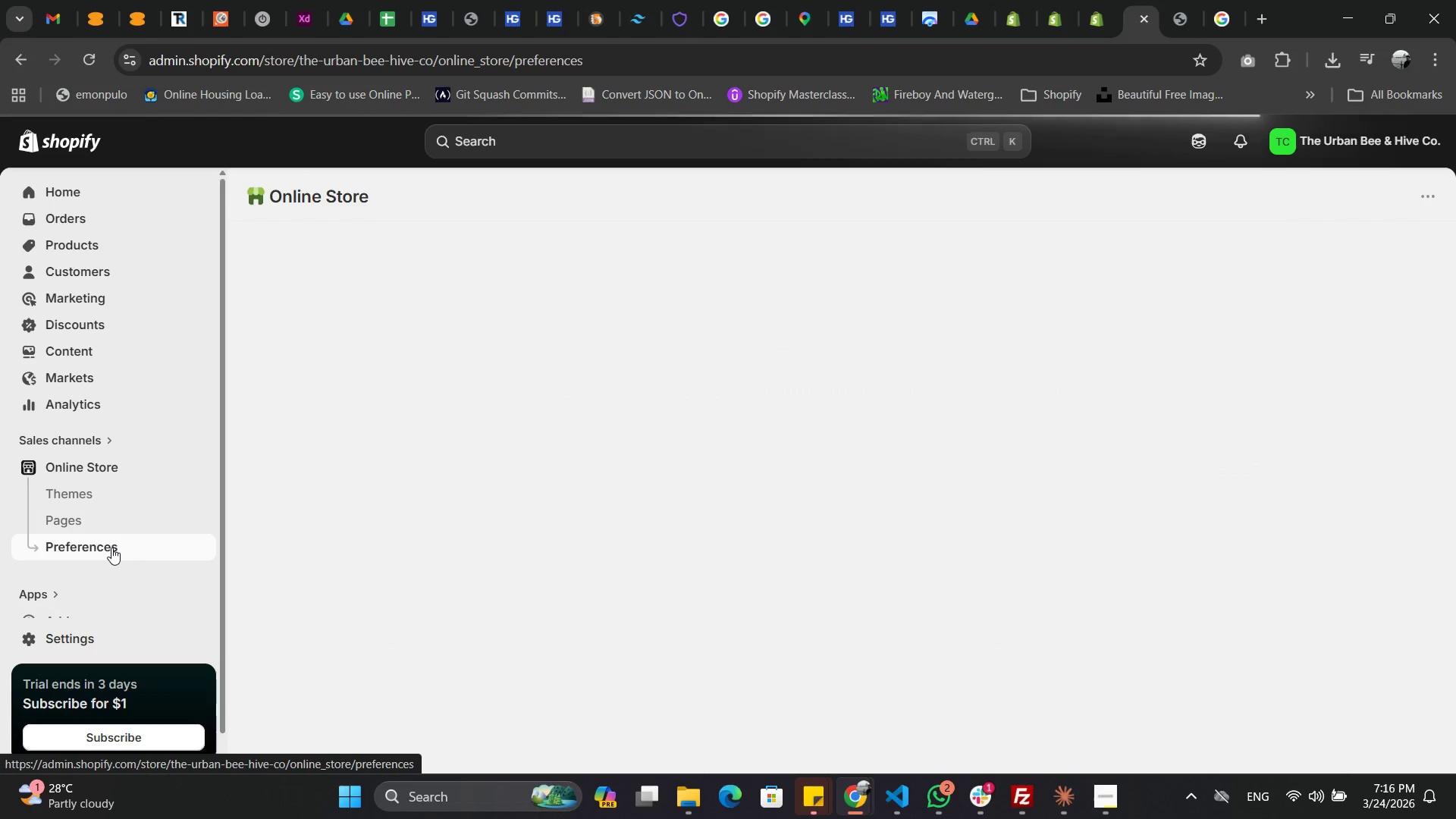 
scroll: coordinate [105, 551], scroll_direction: down, amount: 1.0
 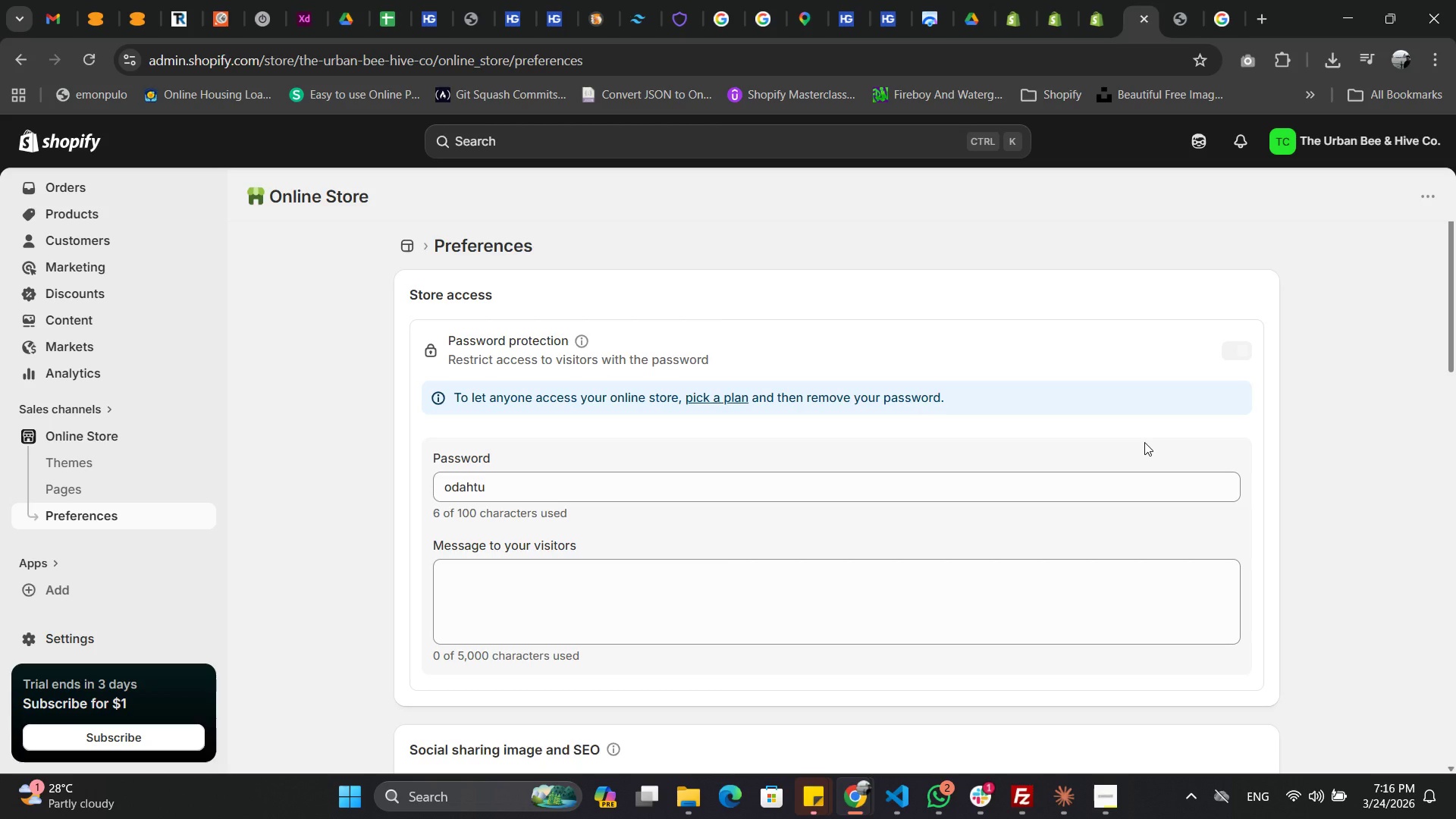 
wait(7.63)
 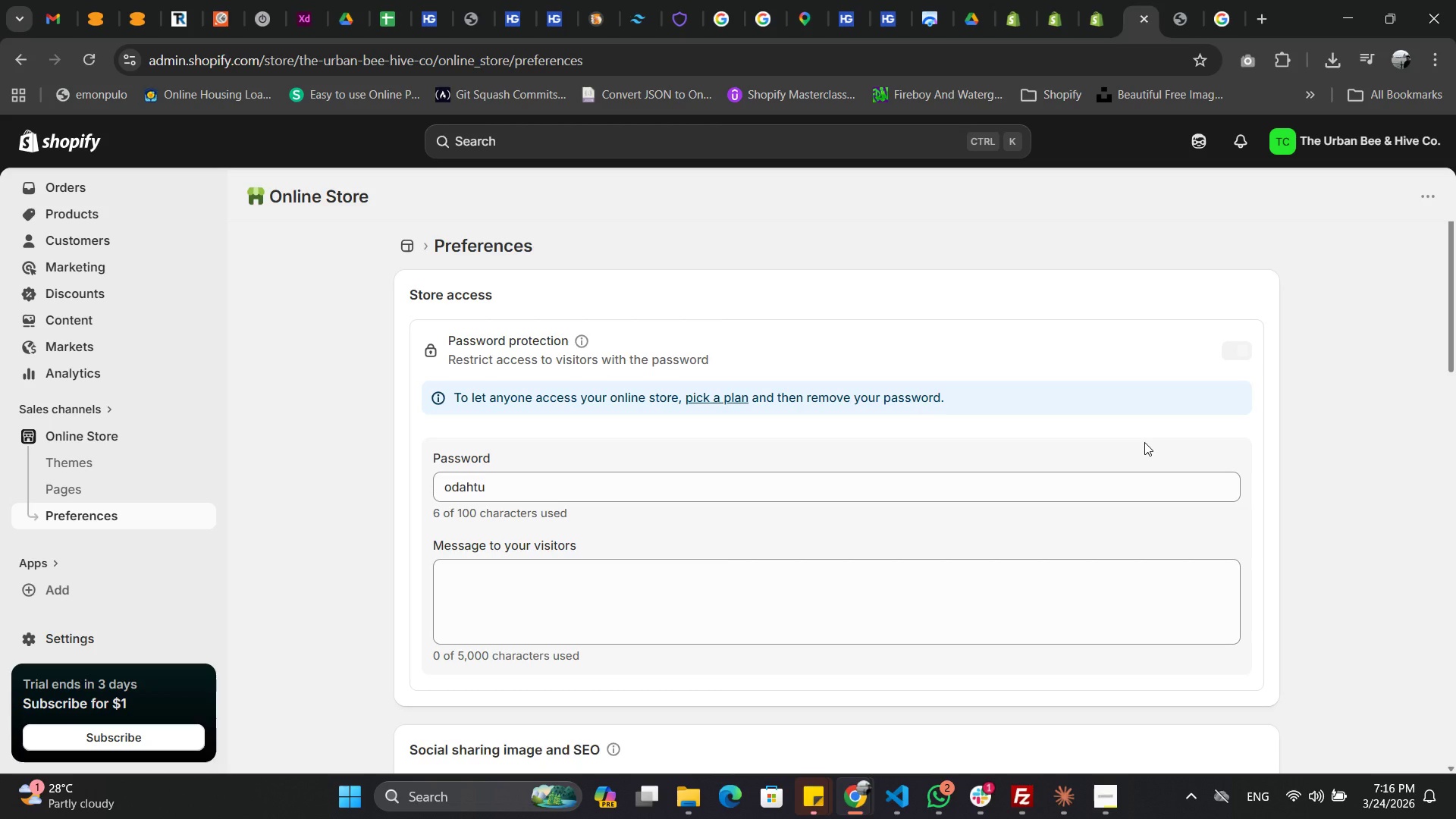 
scroll: coordinate [1228, 395], scroll_direction: down, amount: 9.0
 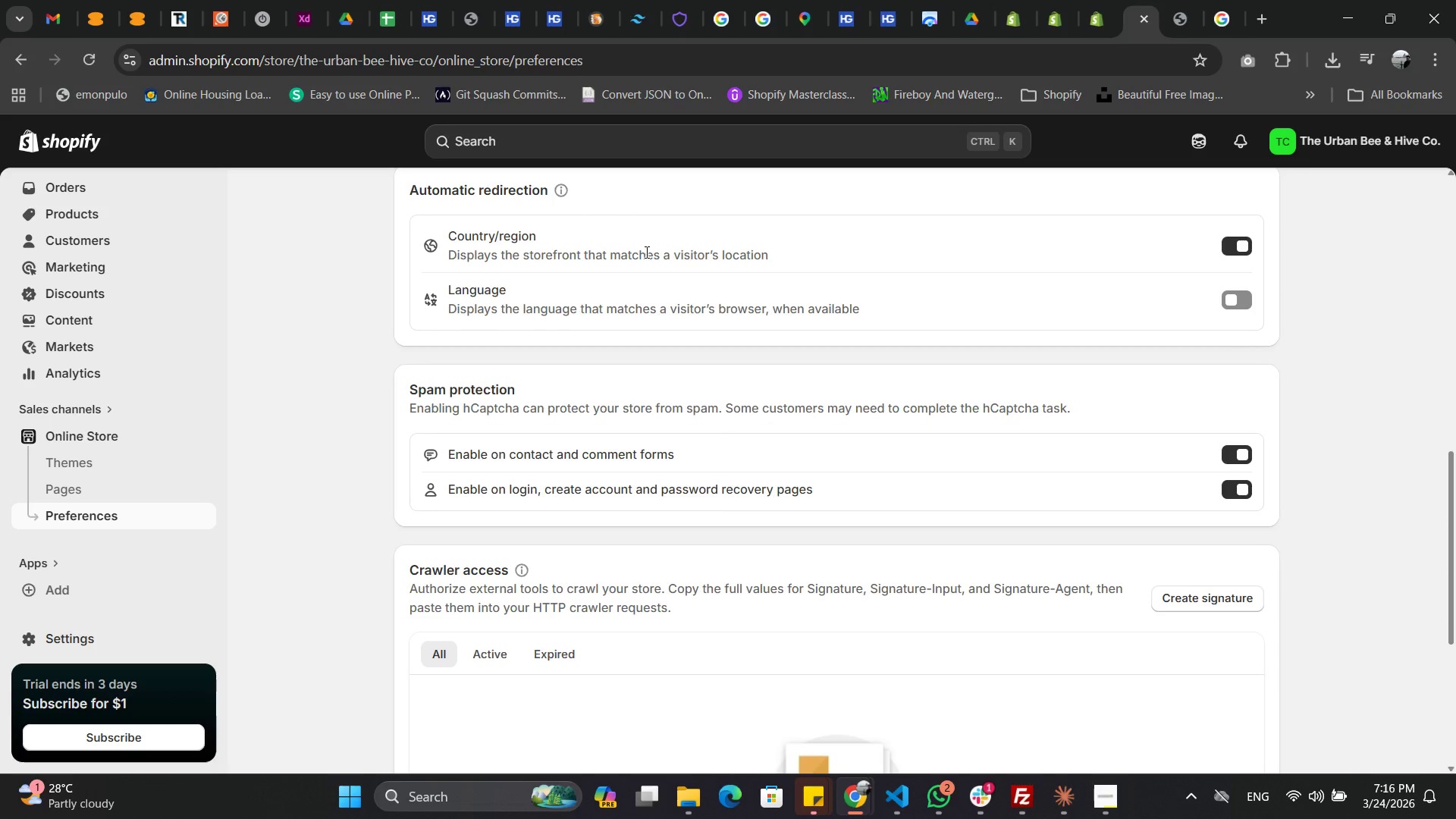 
wait(5.44)
 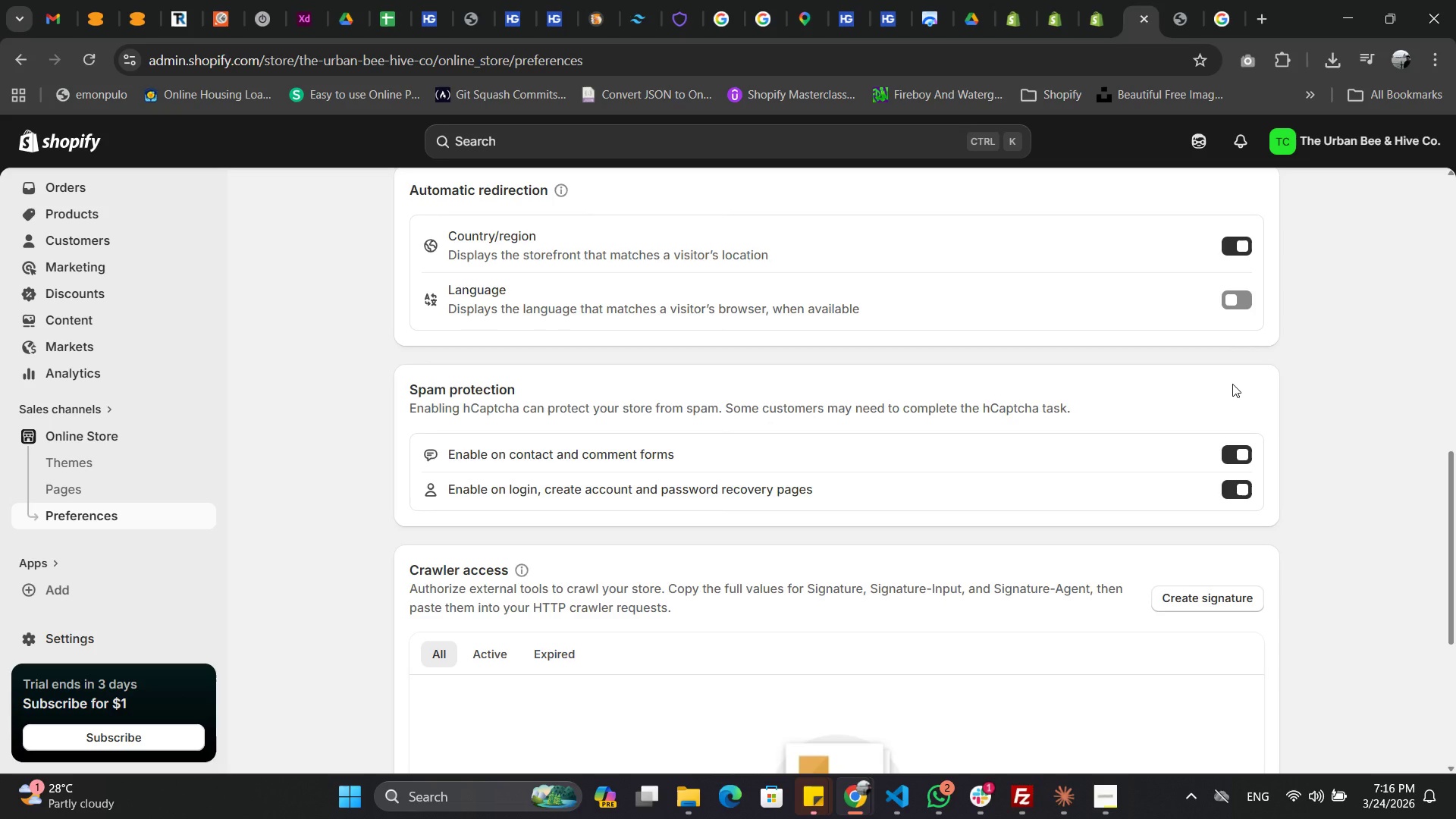 
scroll: coordinate [783, 583], scroll_direction: down, amount: 6.0
 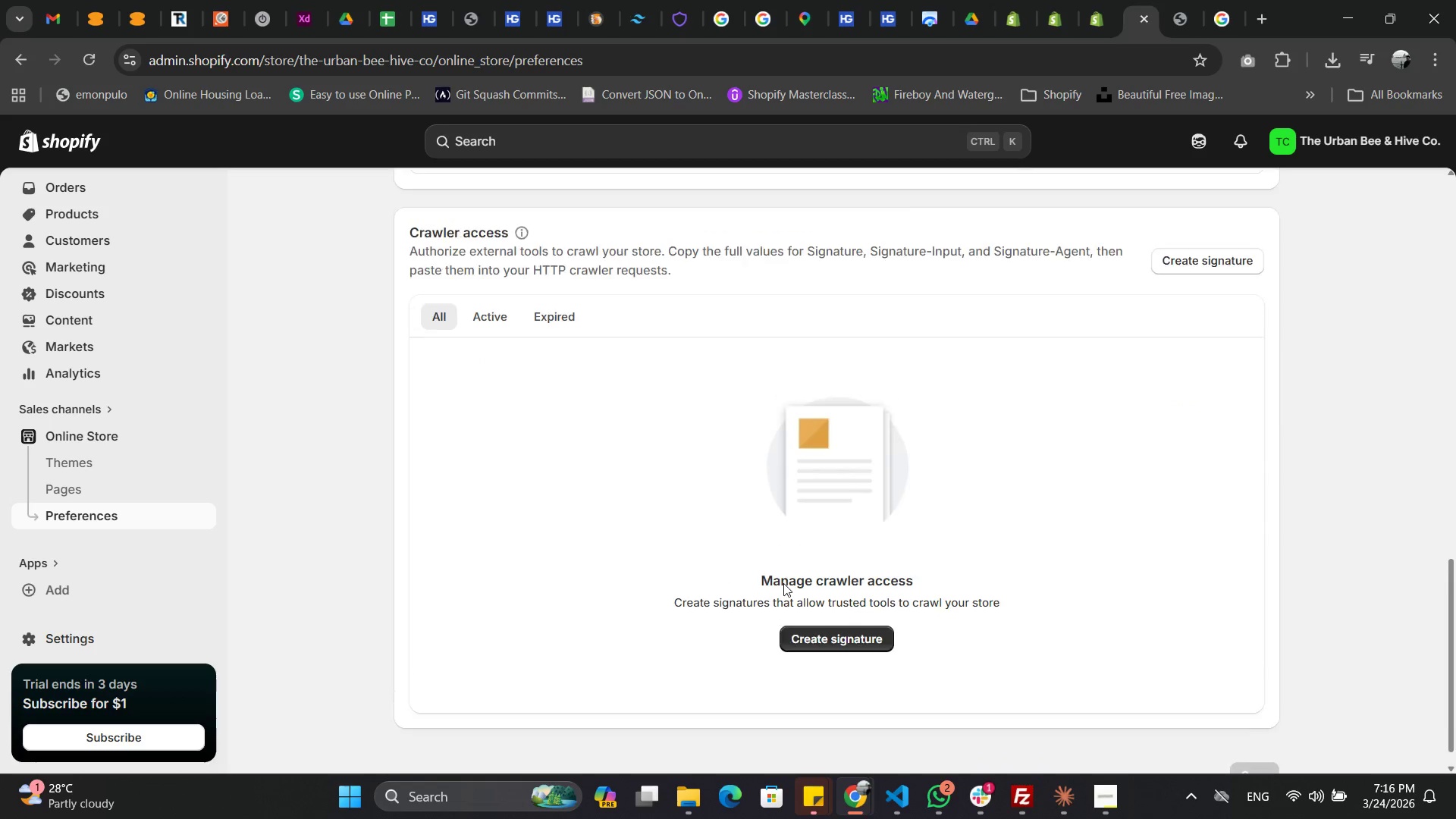 
scroll: coordinate [785, 583], scroll_direction: up, amount: 5.0
 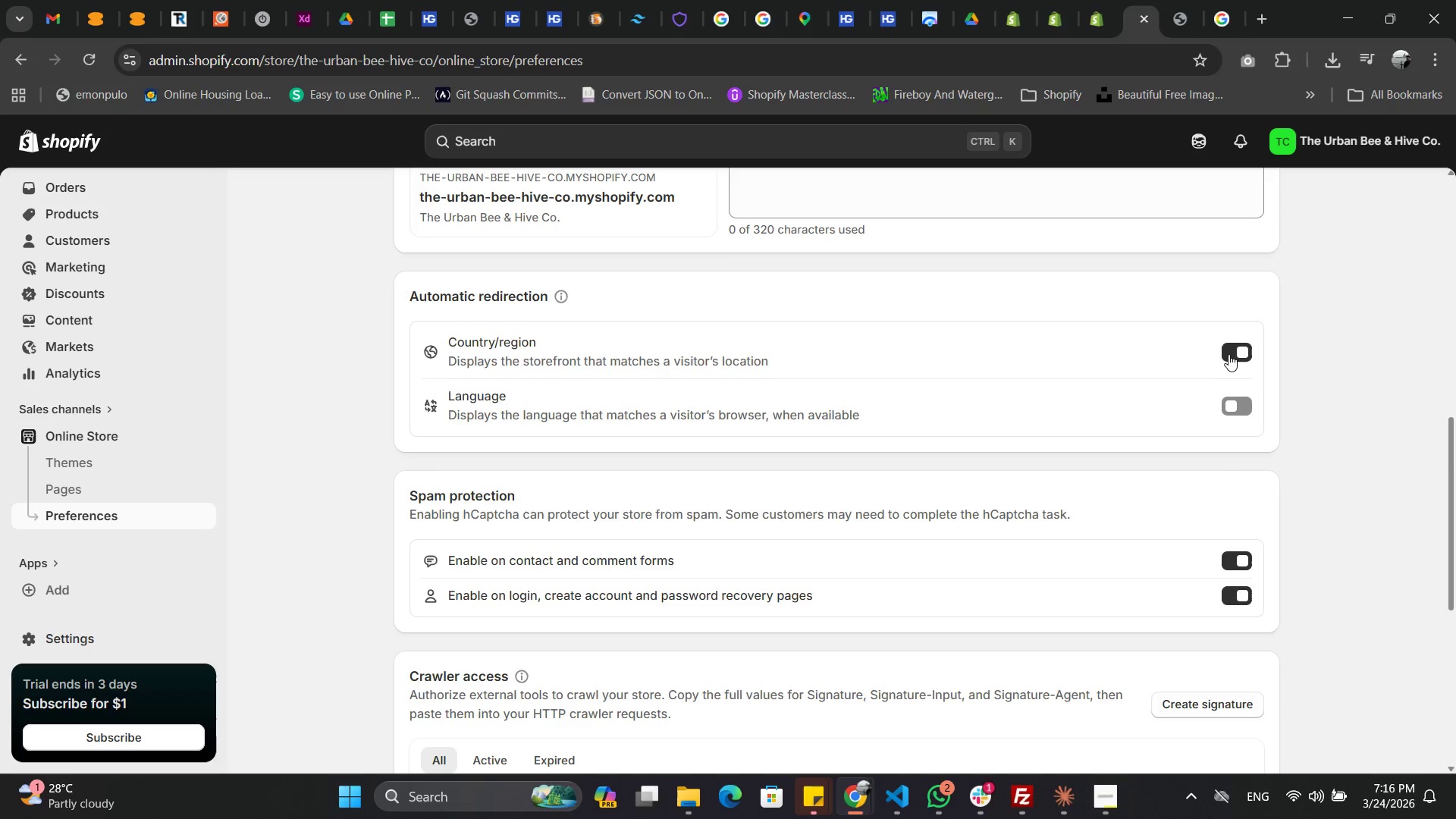 
left_click([1234, 356])
 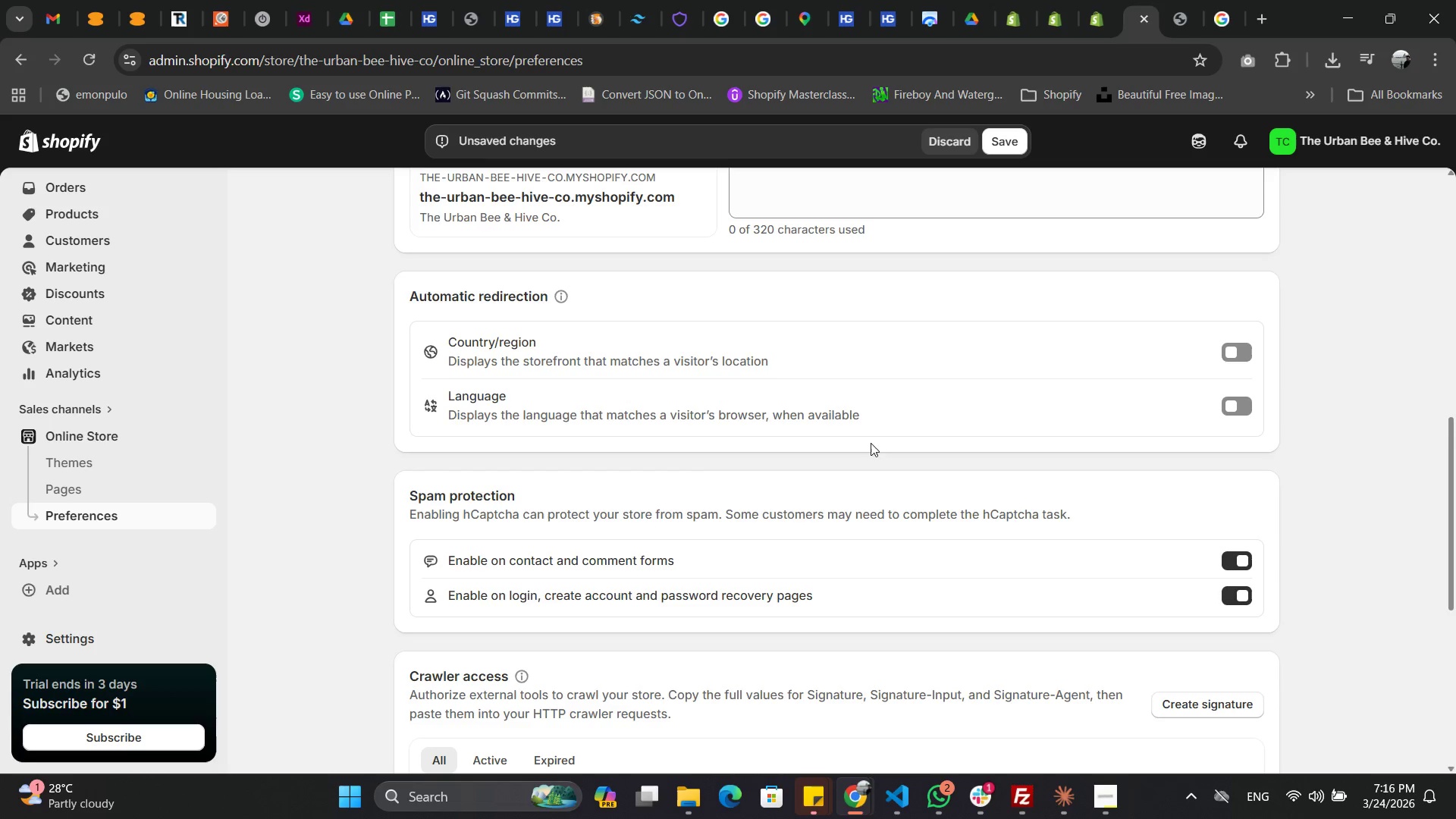 
wait(7.06)
 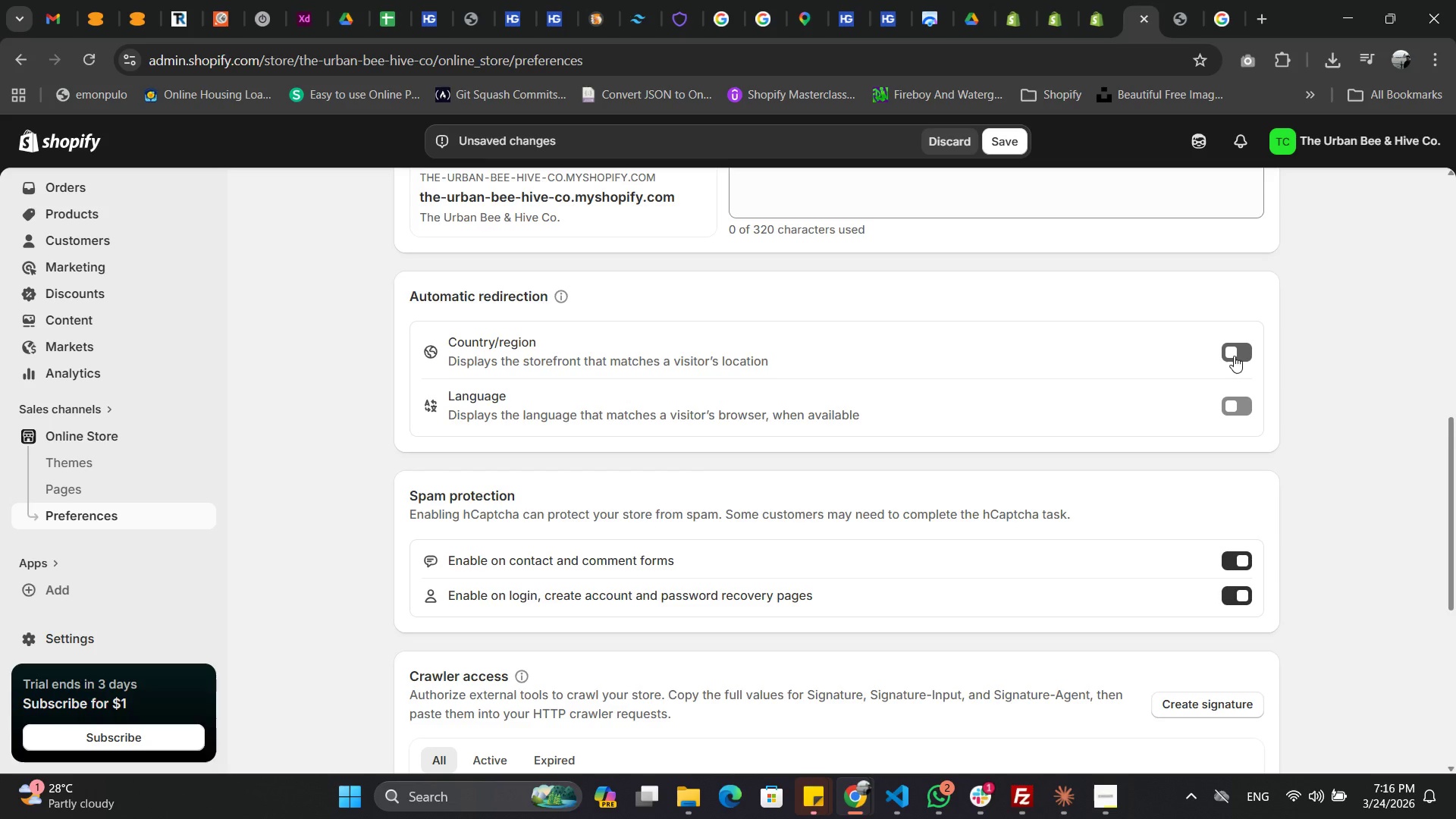 
scroll: coordinate [725, 572], scroll_direction: up, amount: 1.0
 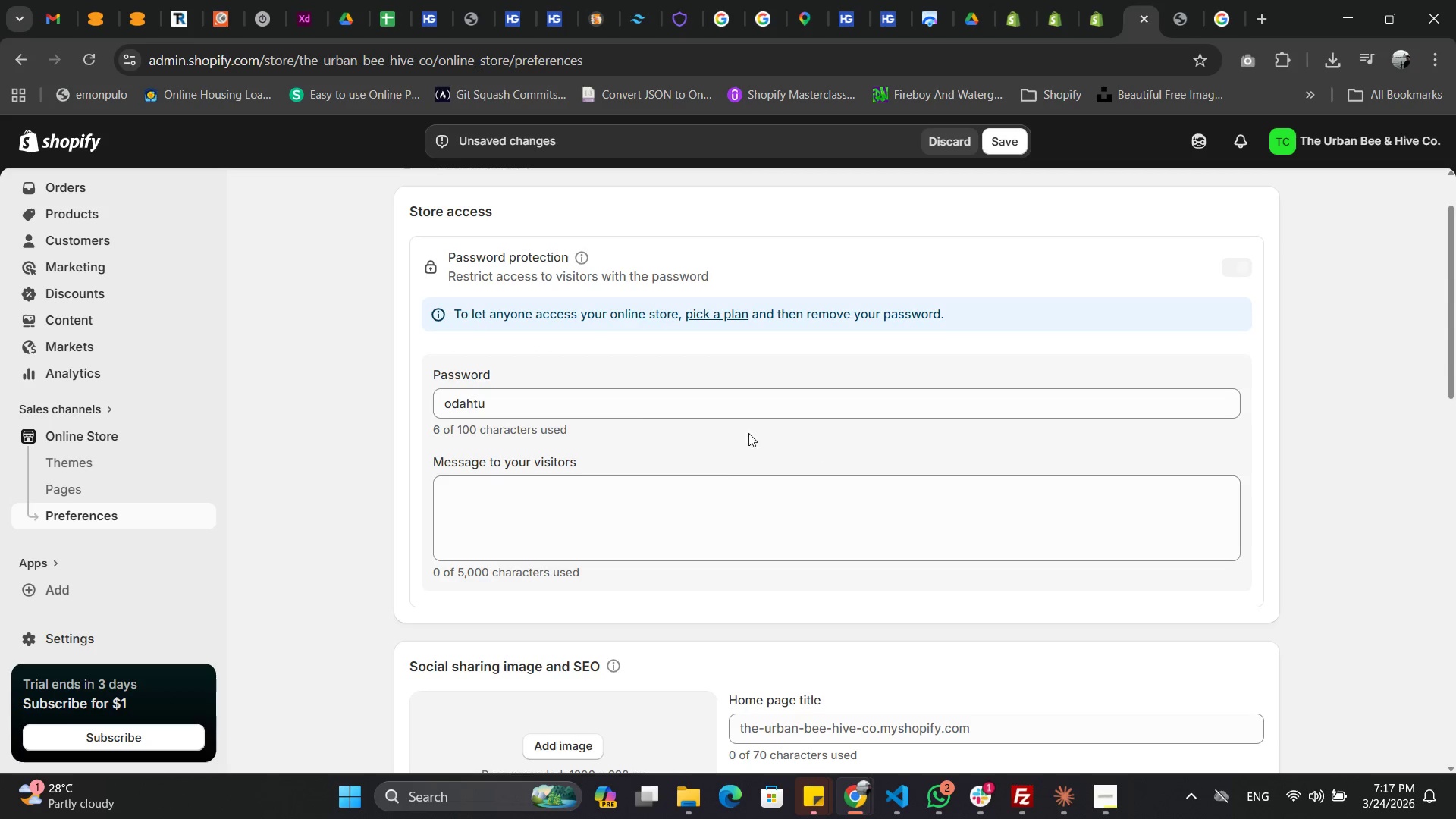 
left_click_drag(start_coordinate=[507, 402], to_coordinate=[386, 404])
 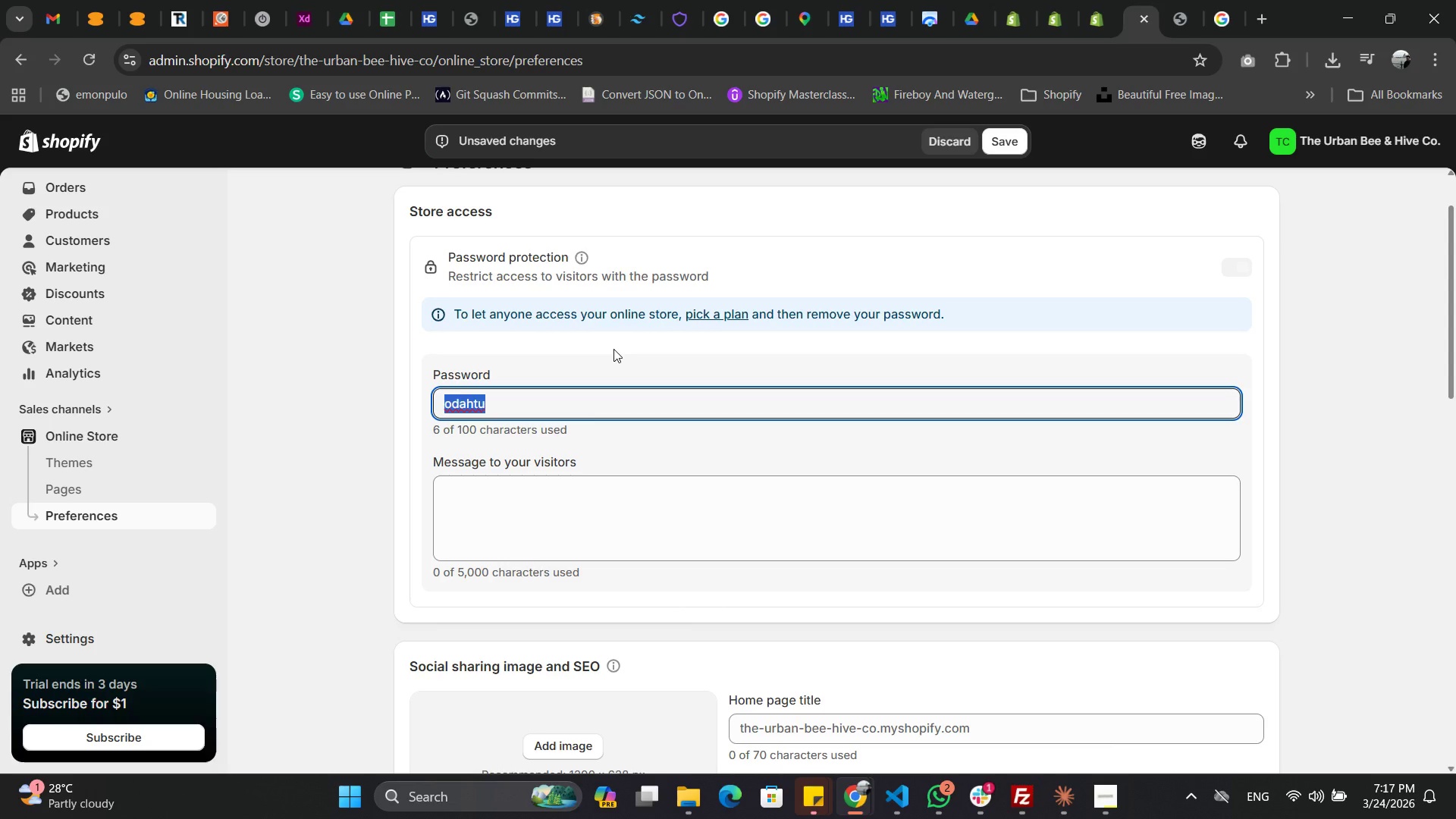 
type(postworktest)
 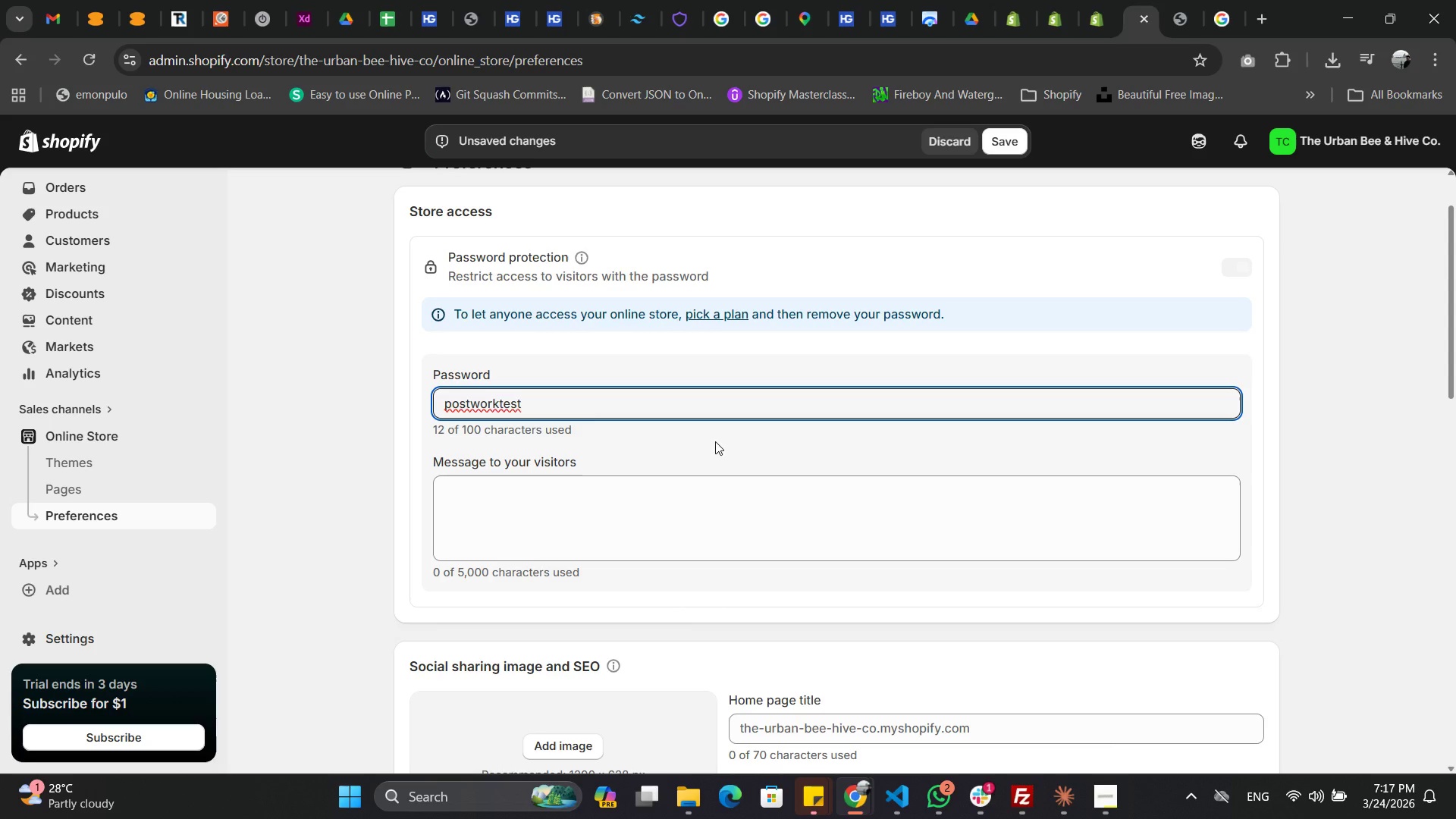 
left_click([706, 451])
 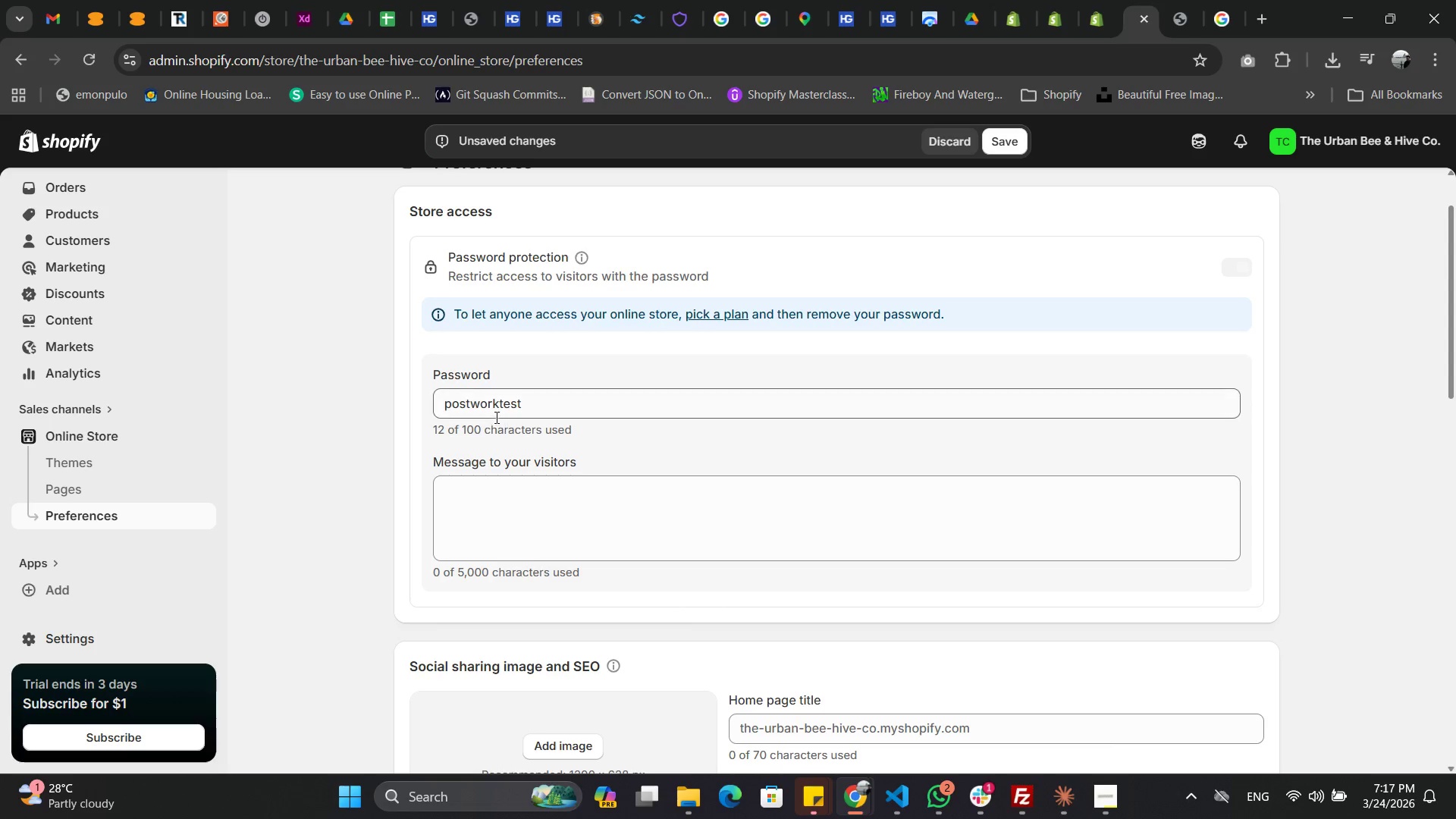 
double_click([495, 409])
 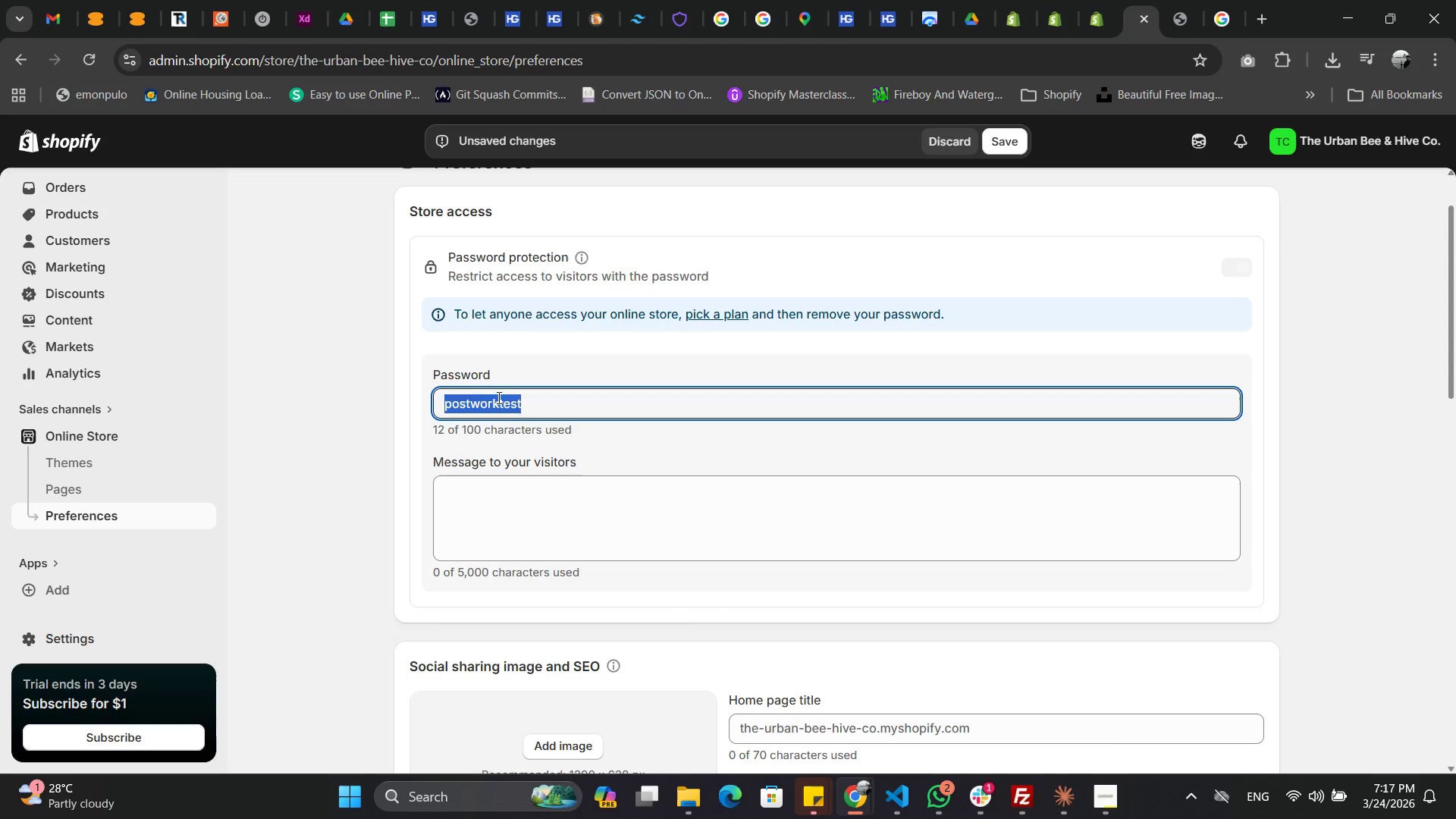 
key(Control+C)
 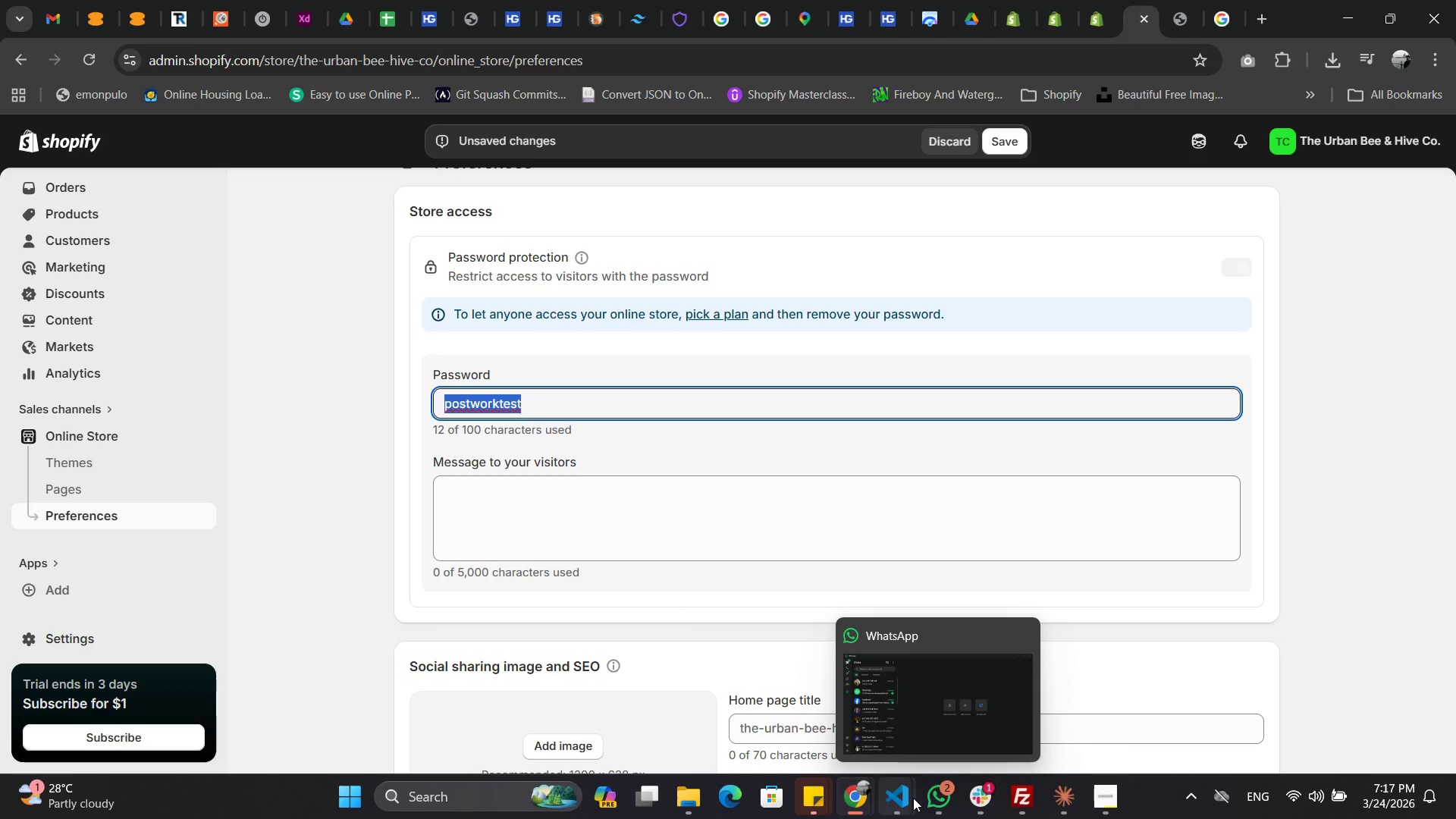 
left_click([903, 799])
 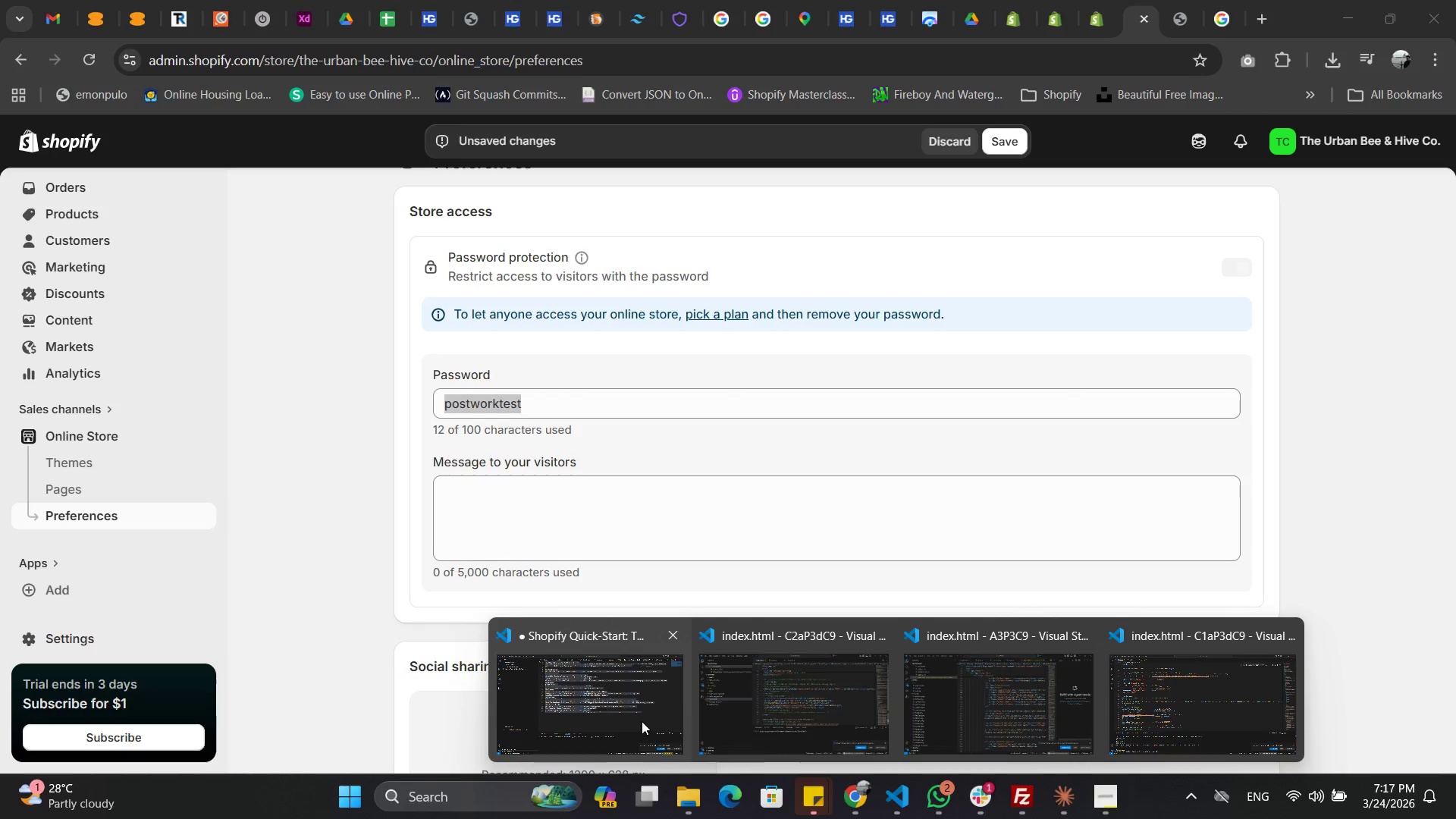 
left_click([642, 721])
 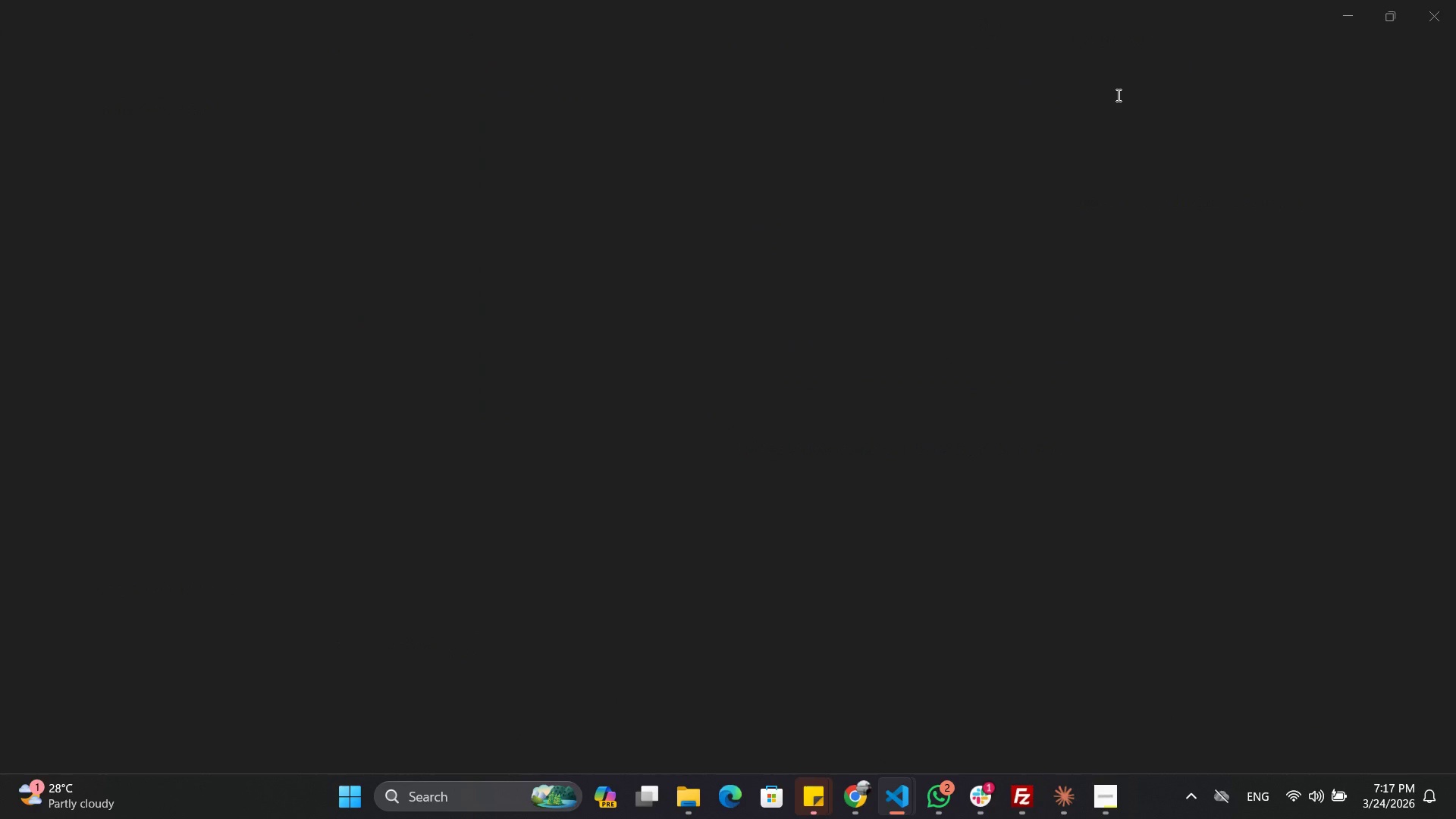 
key(Alt+AltLeft)
 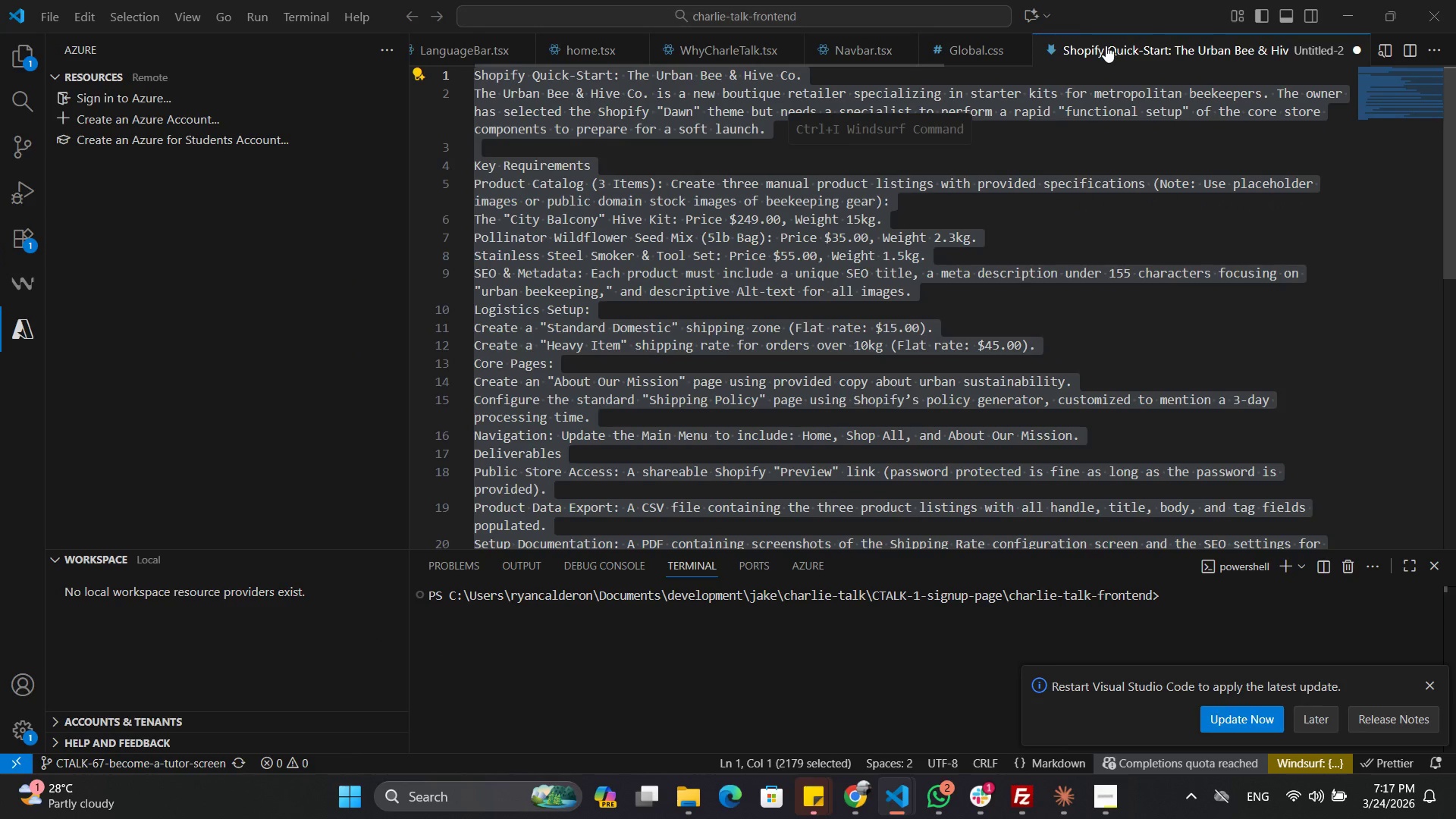 
key(Alt+Tab)
 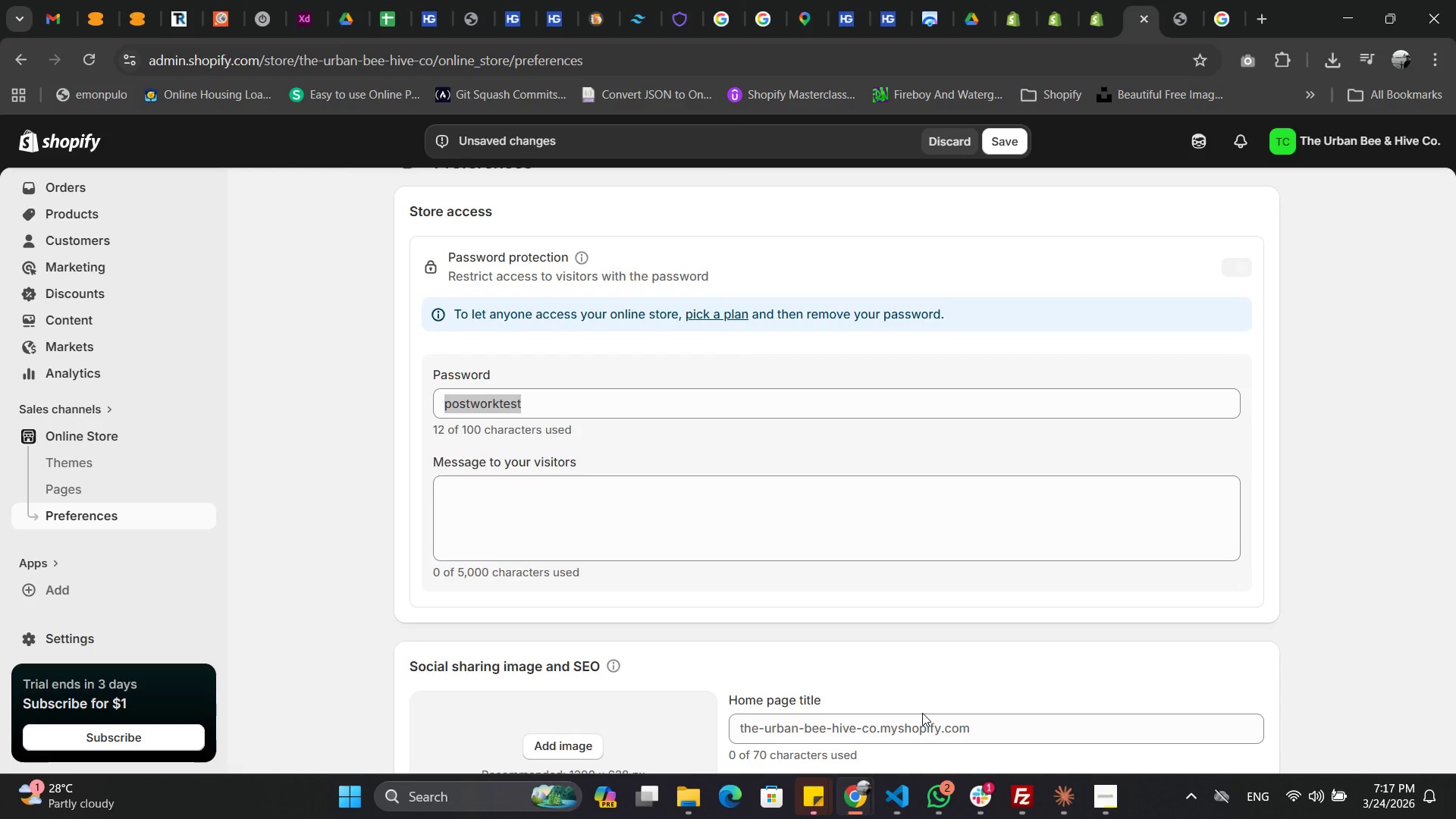 
left_click([1178, 726])
 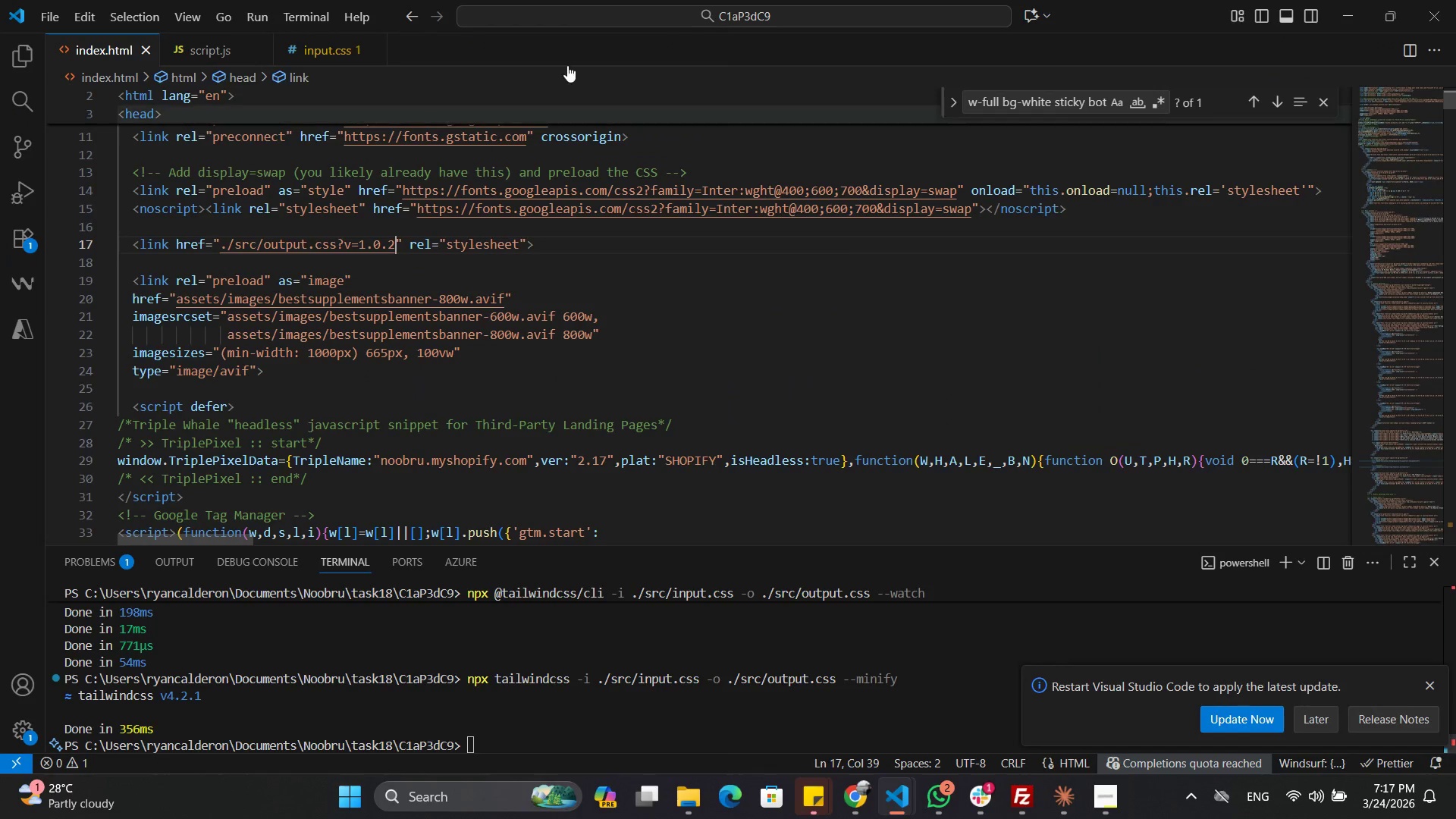 
key(Control+N)
 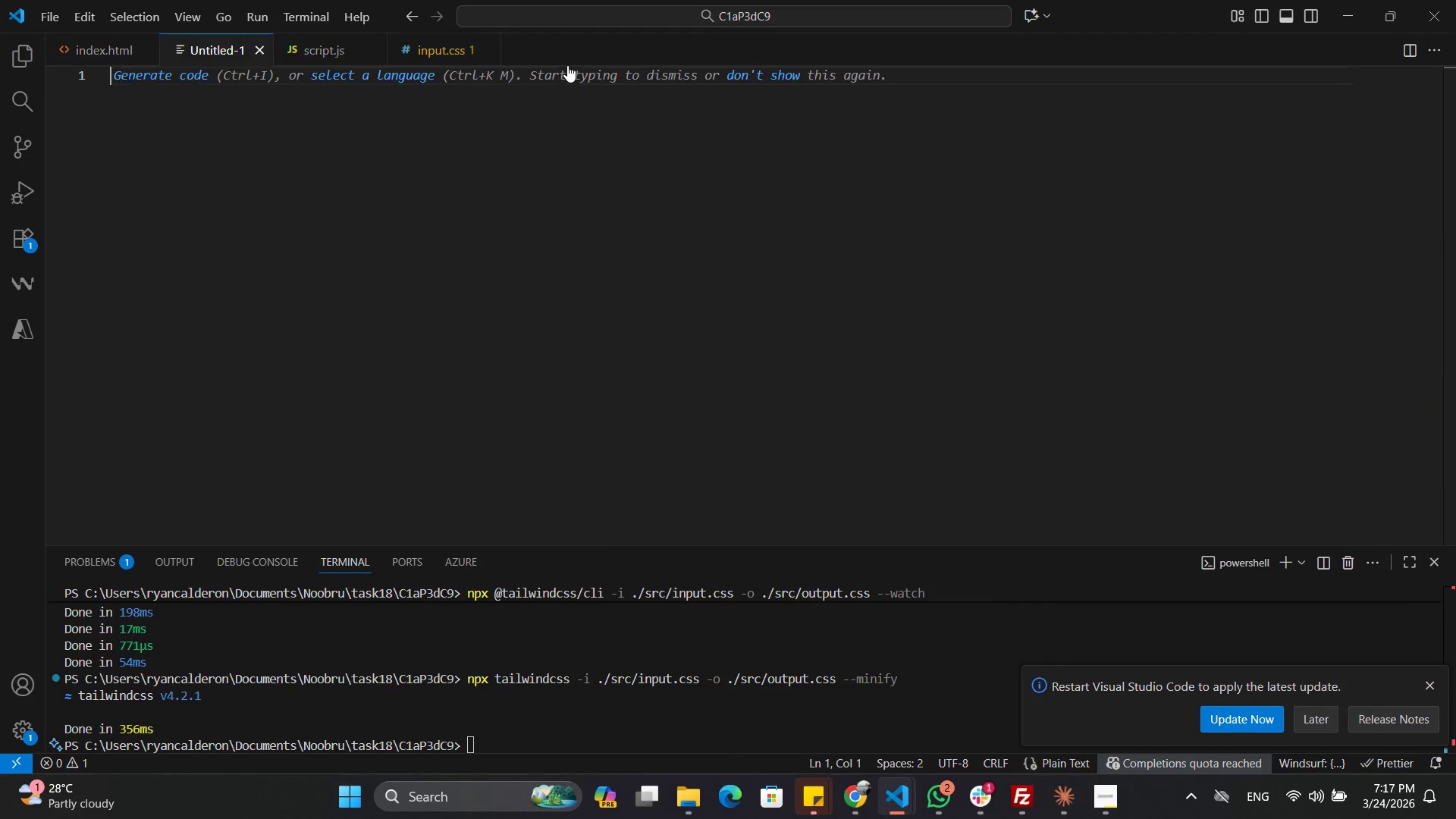 
key(Control+V)
 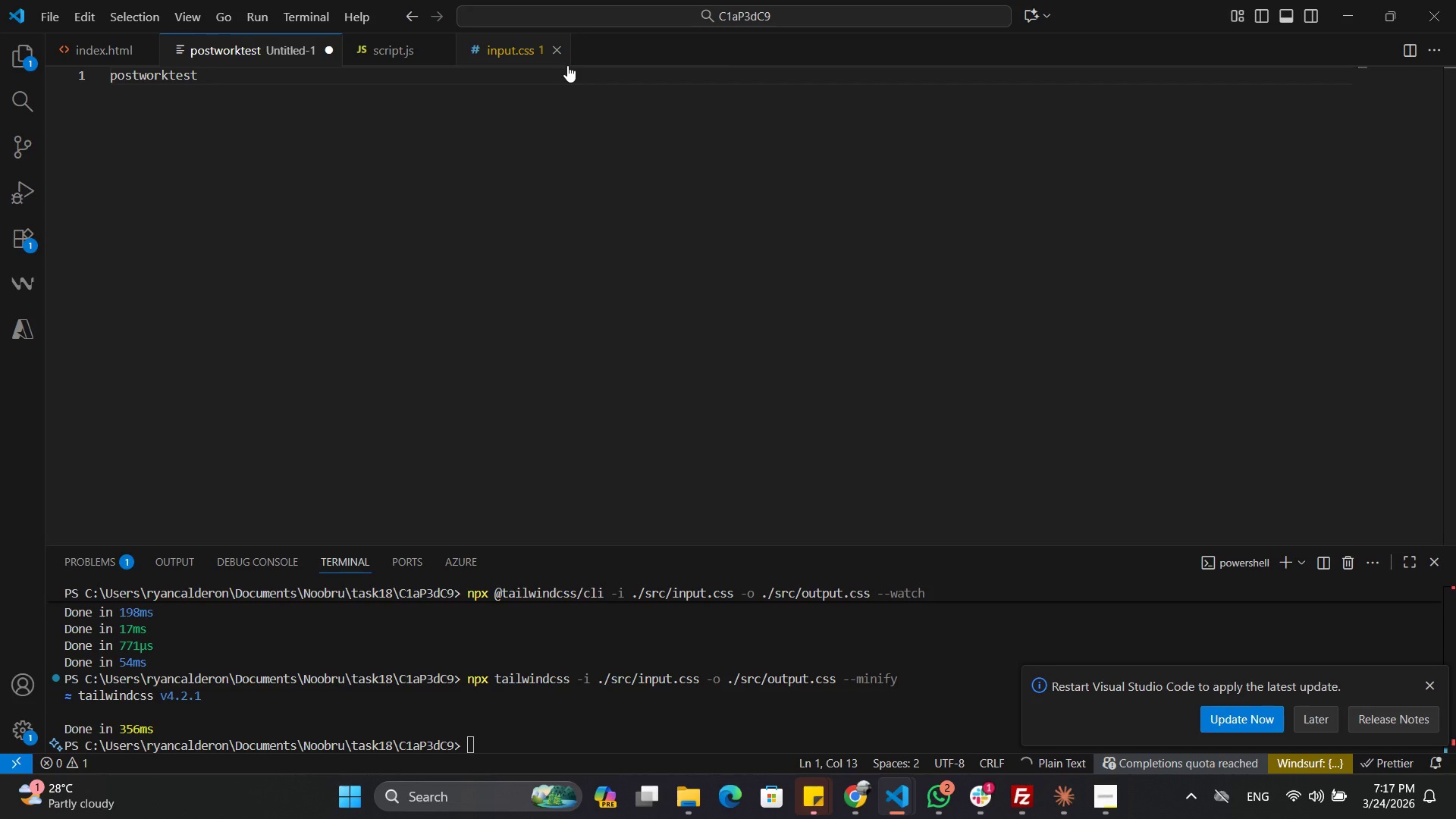 
key(Alt+AltLeft)
 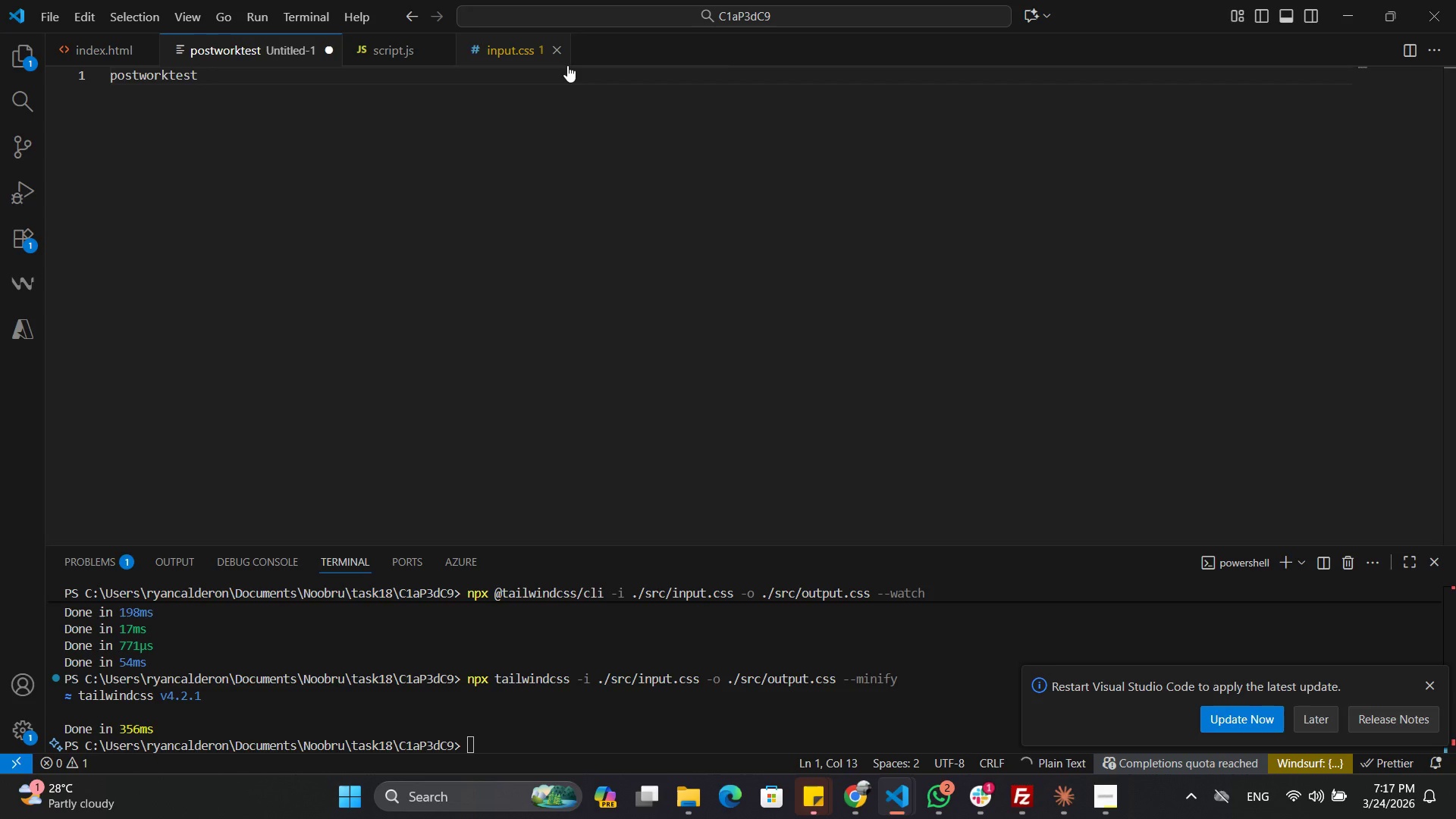 
key(Alt+Tab)
 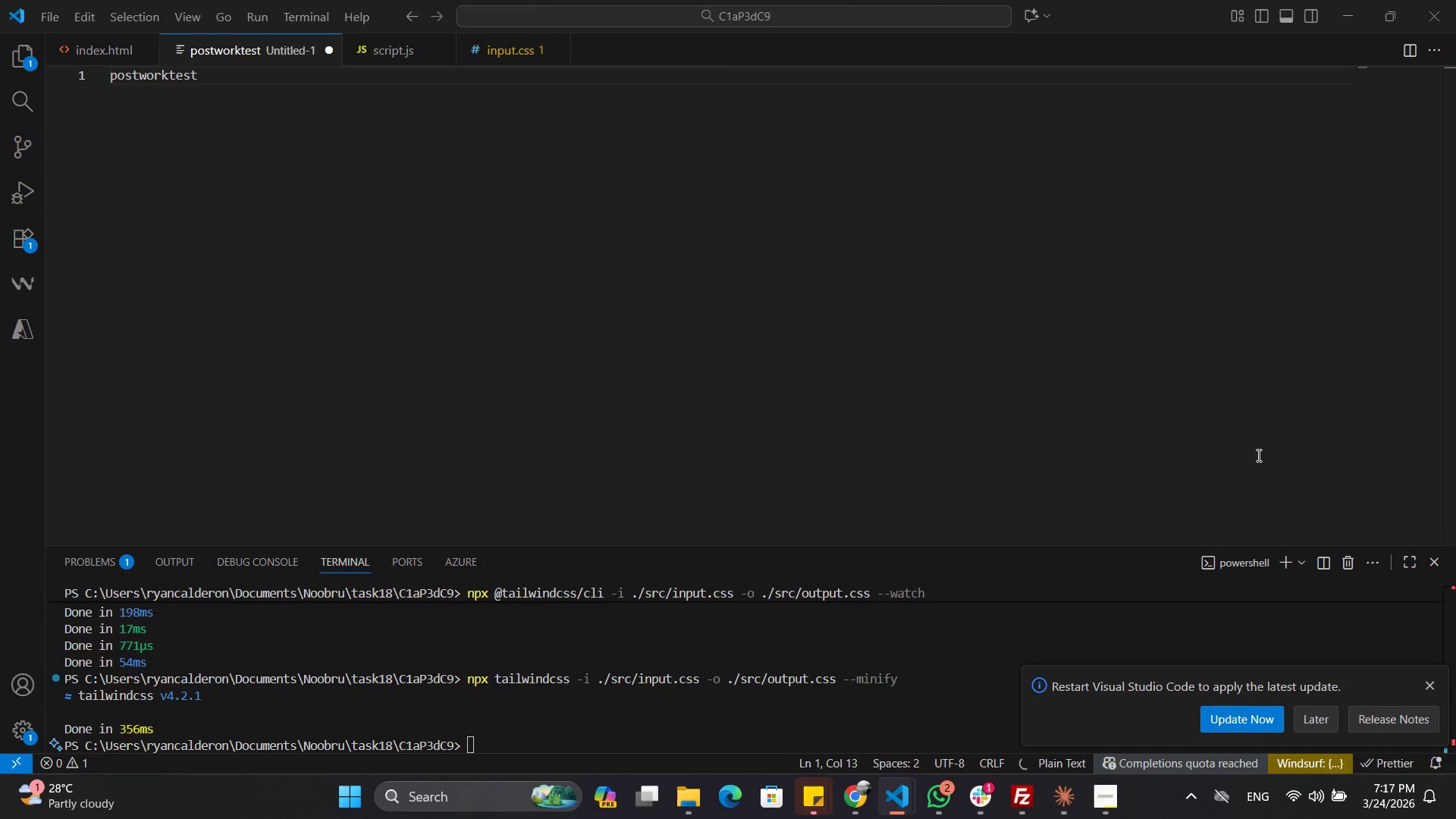 
scroll: coordinate [193, 602], scroll_direction: down, amount: 2.0
 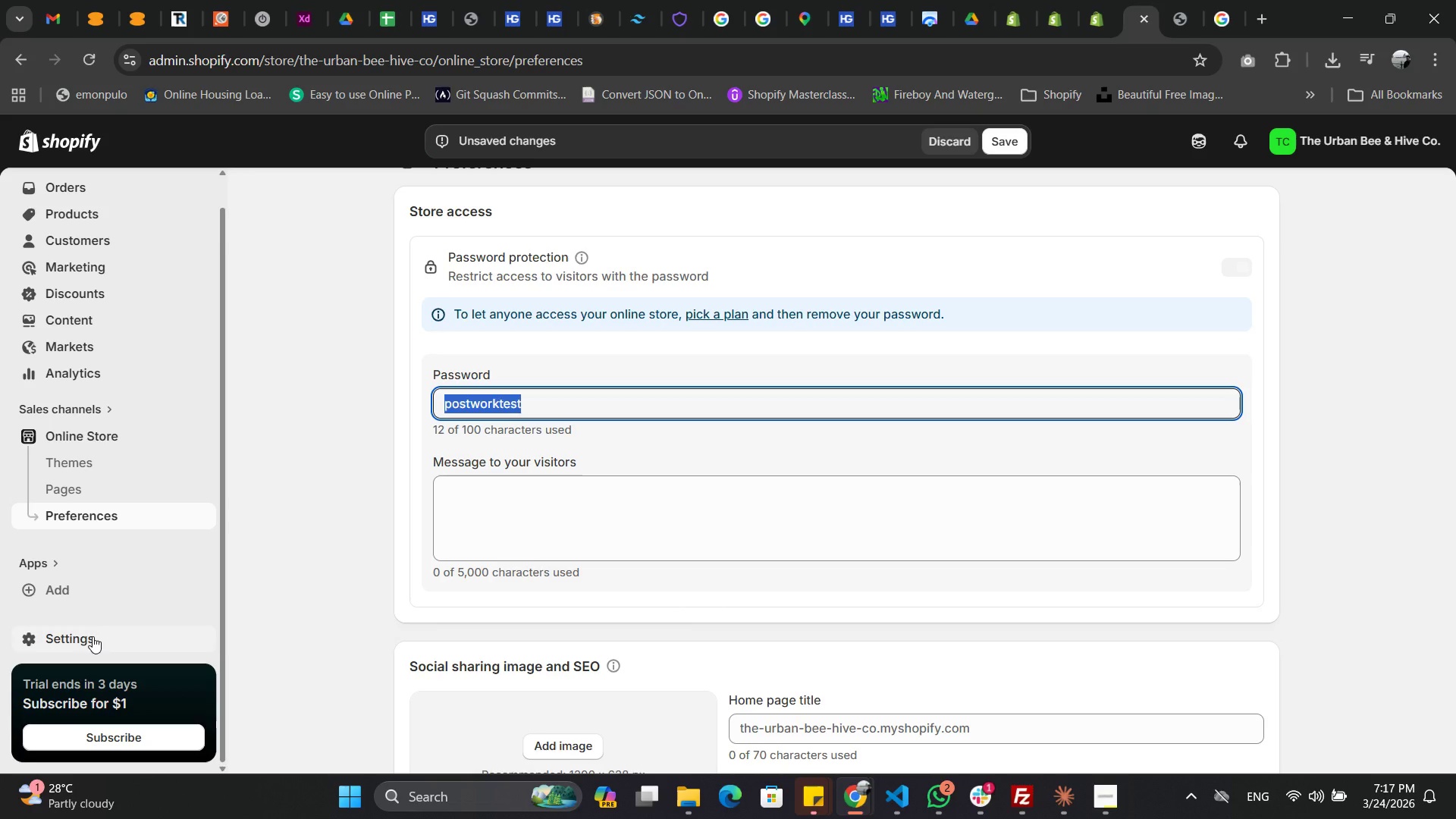 
left_click([93, 636])
 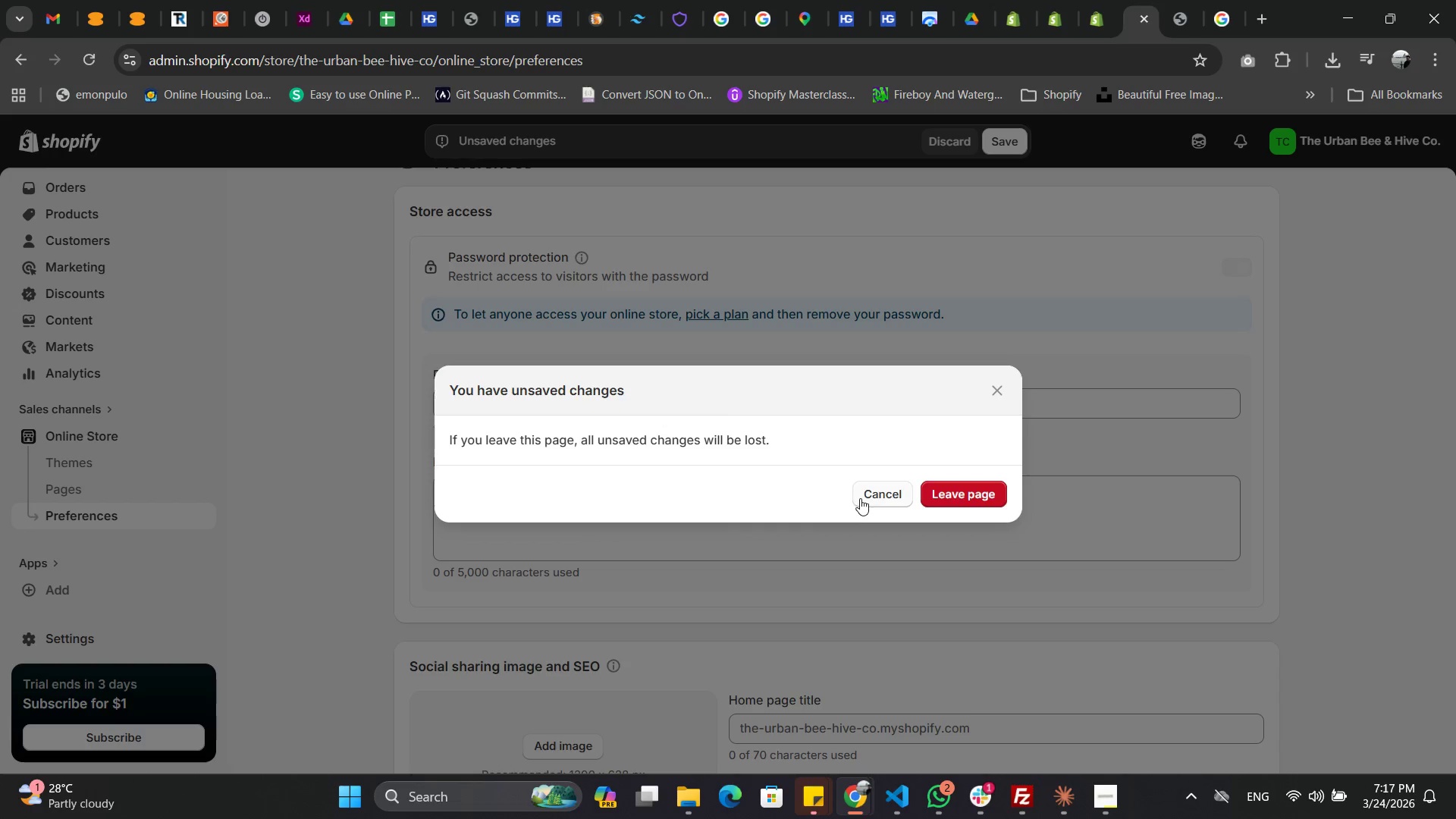 
left_click([877, 494])
 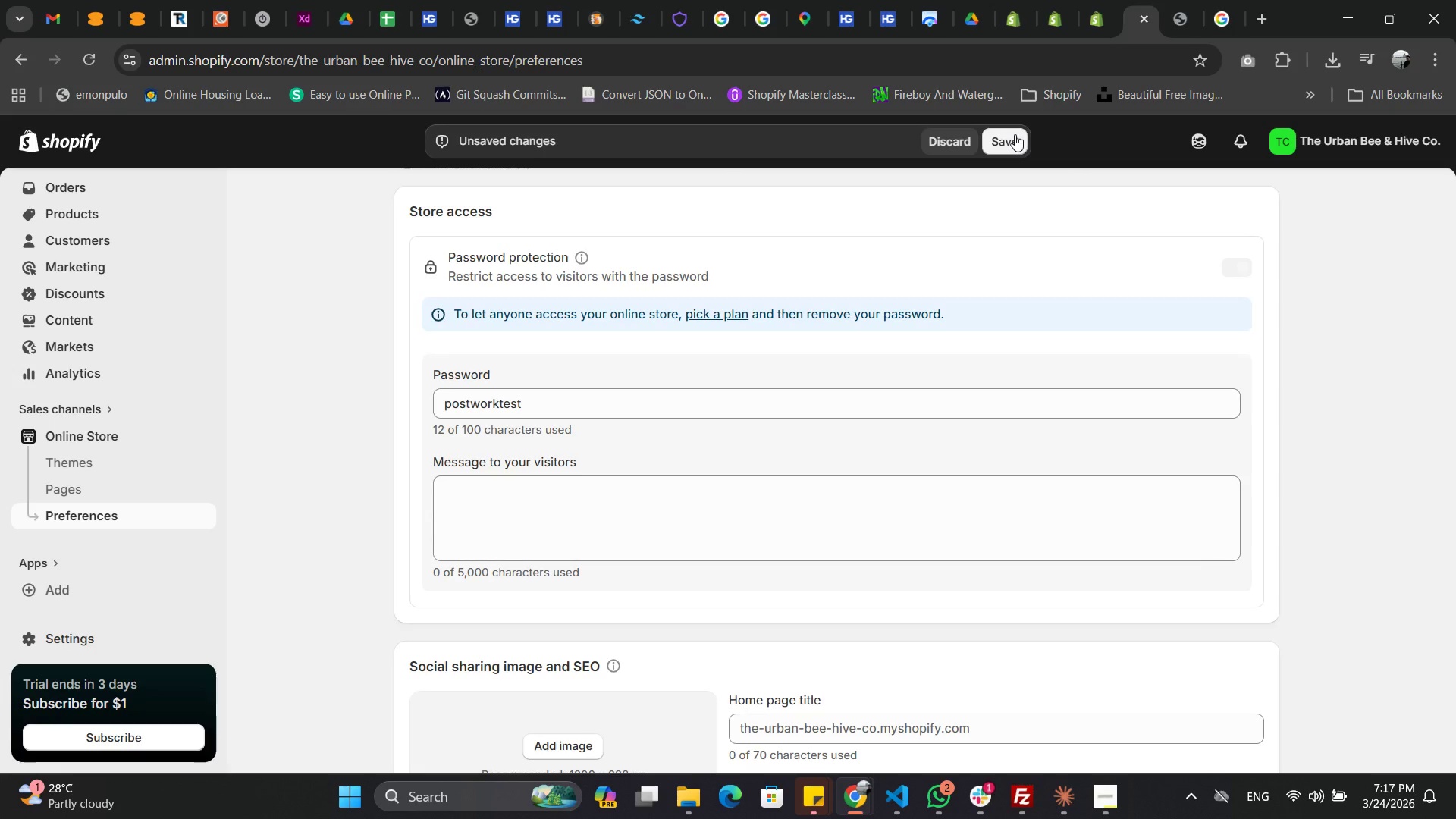 
left_click([1015, 134])
 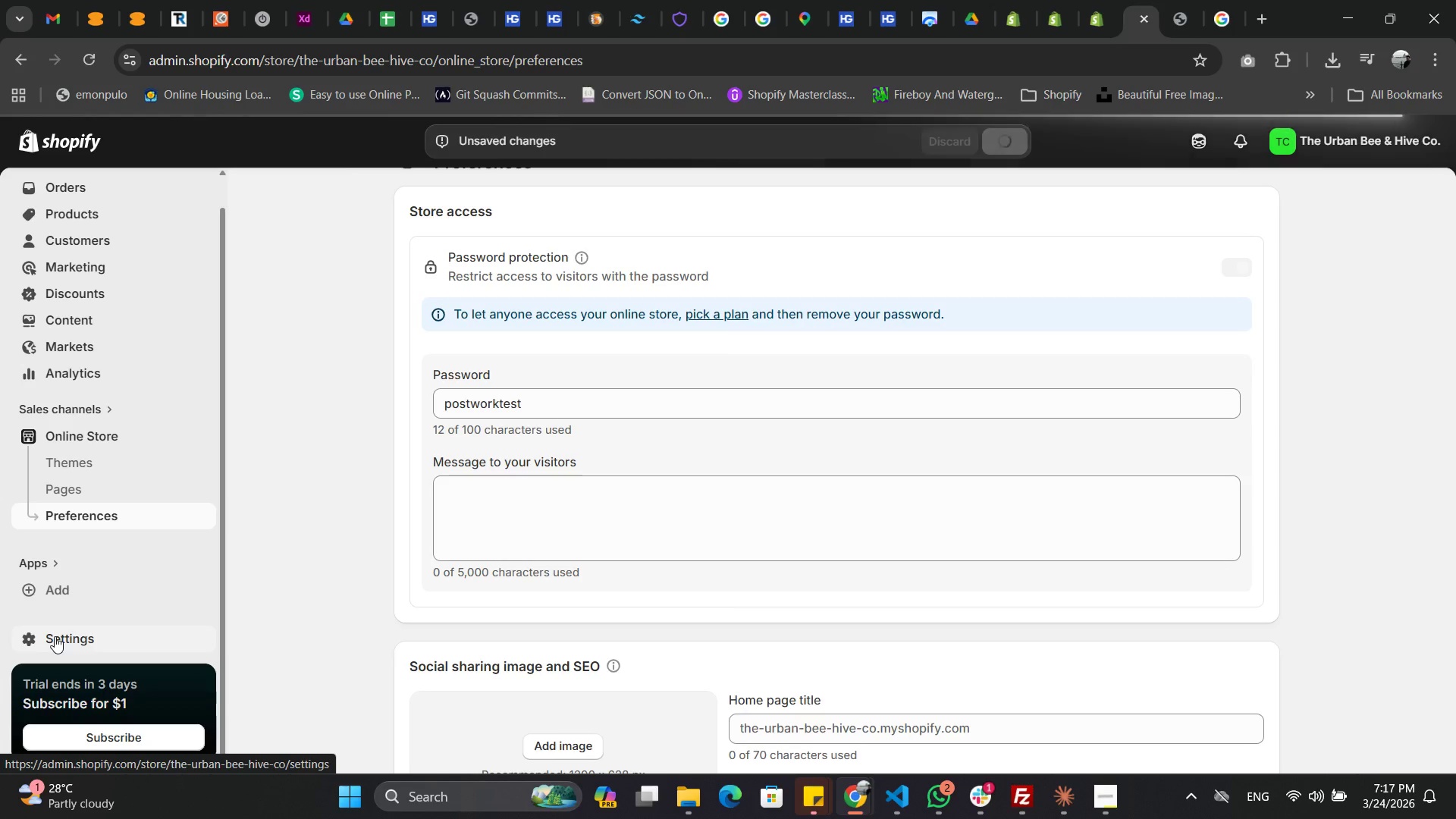 
left_click([55, 636])
 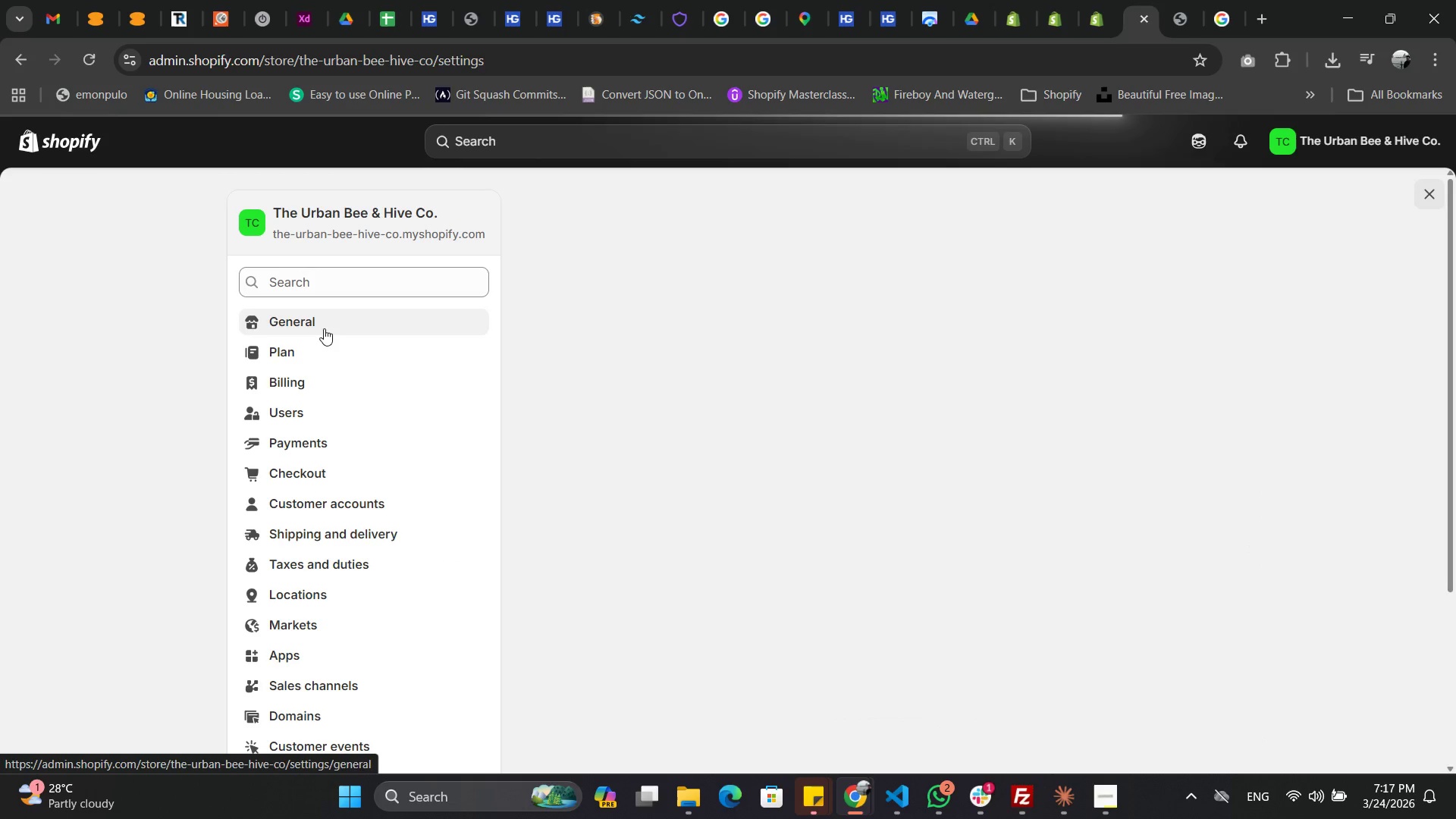 
wait(10.02)
 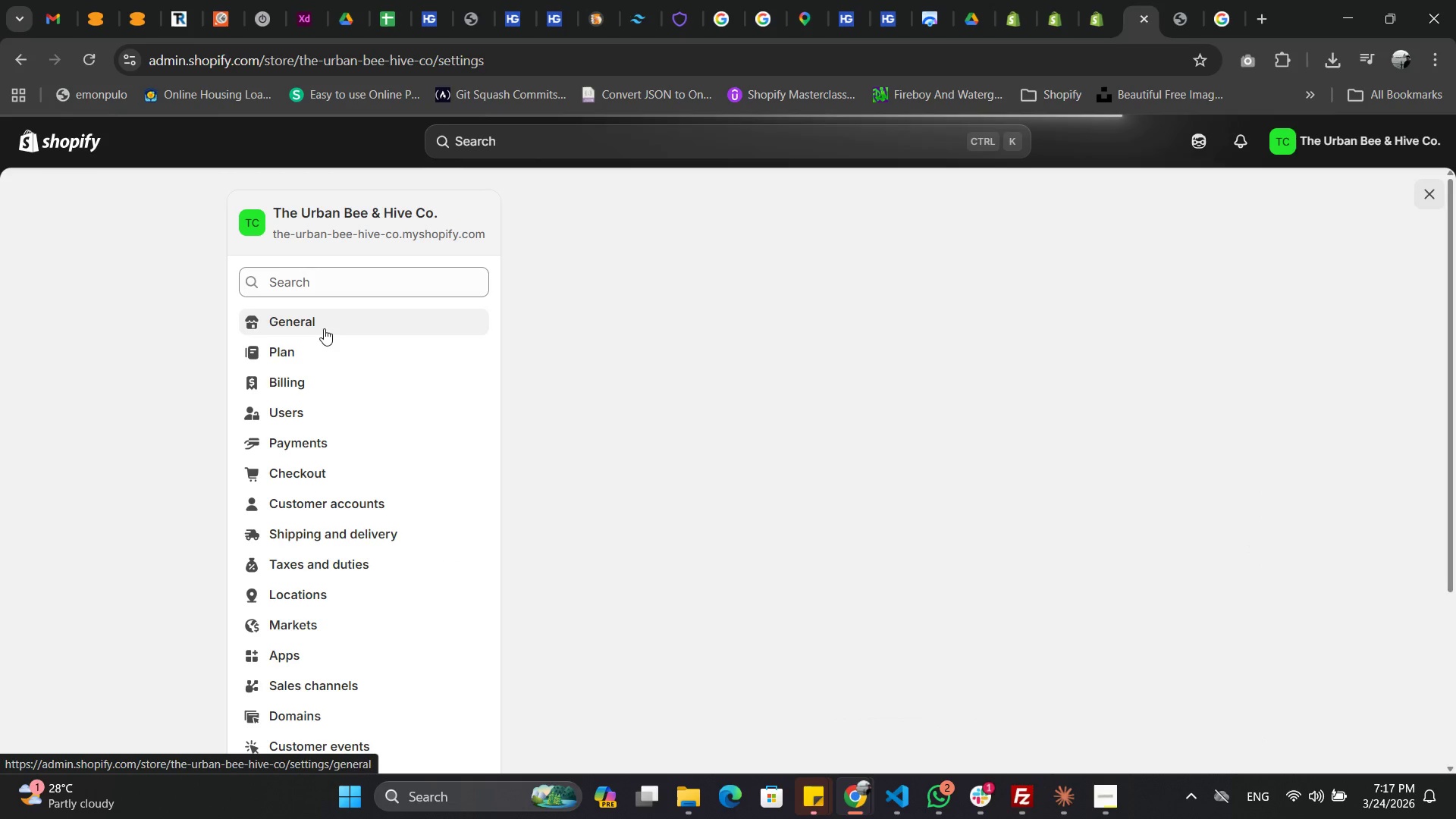 
left_click([1160, 331])
 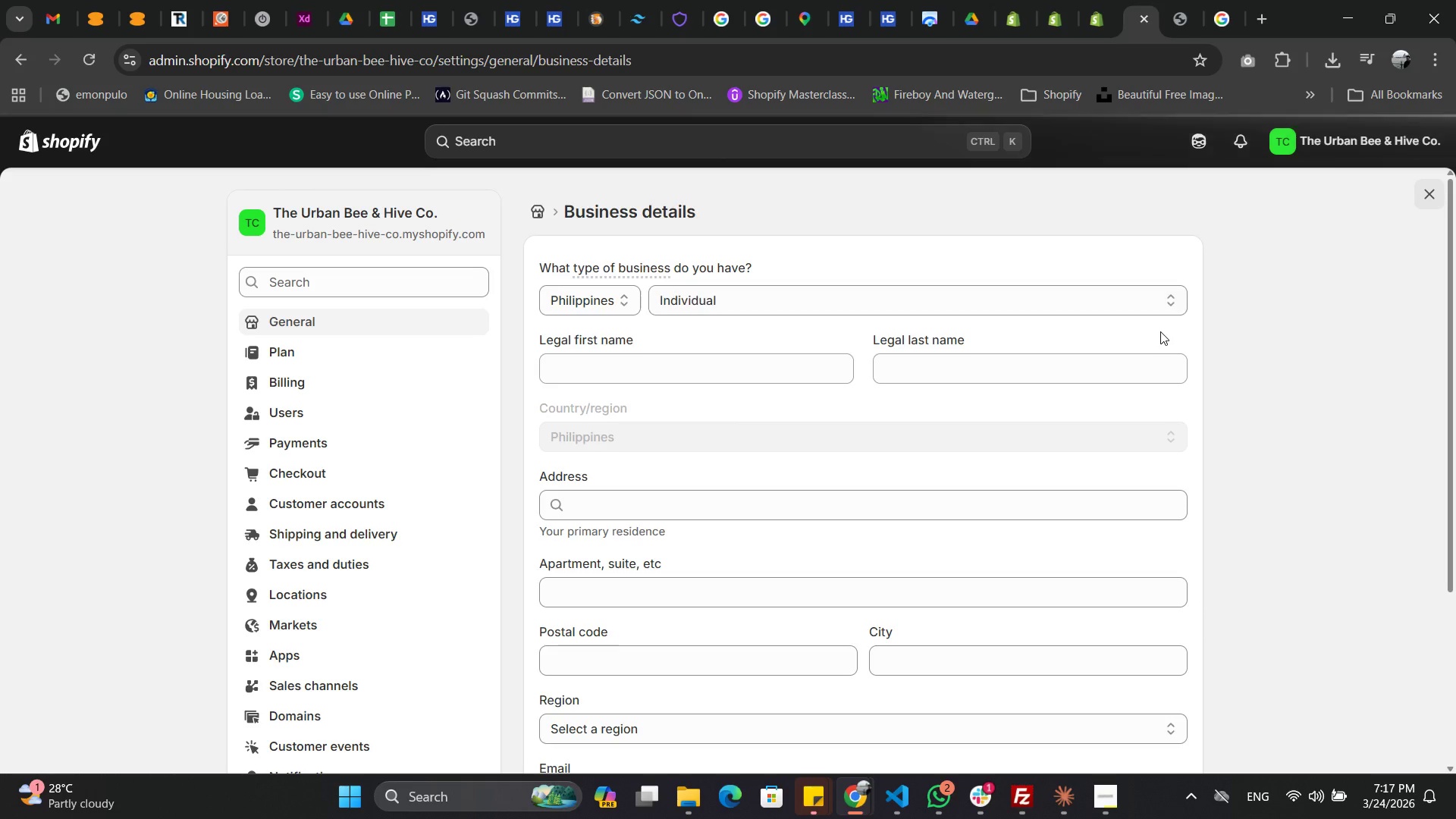 
scroll: coordinate [1160, 331], scroll_direction: down, amount: 3.0
 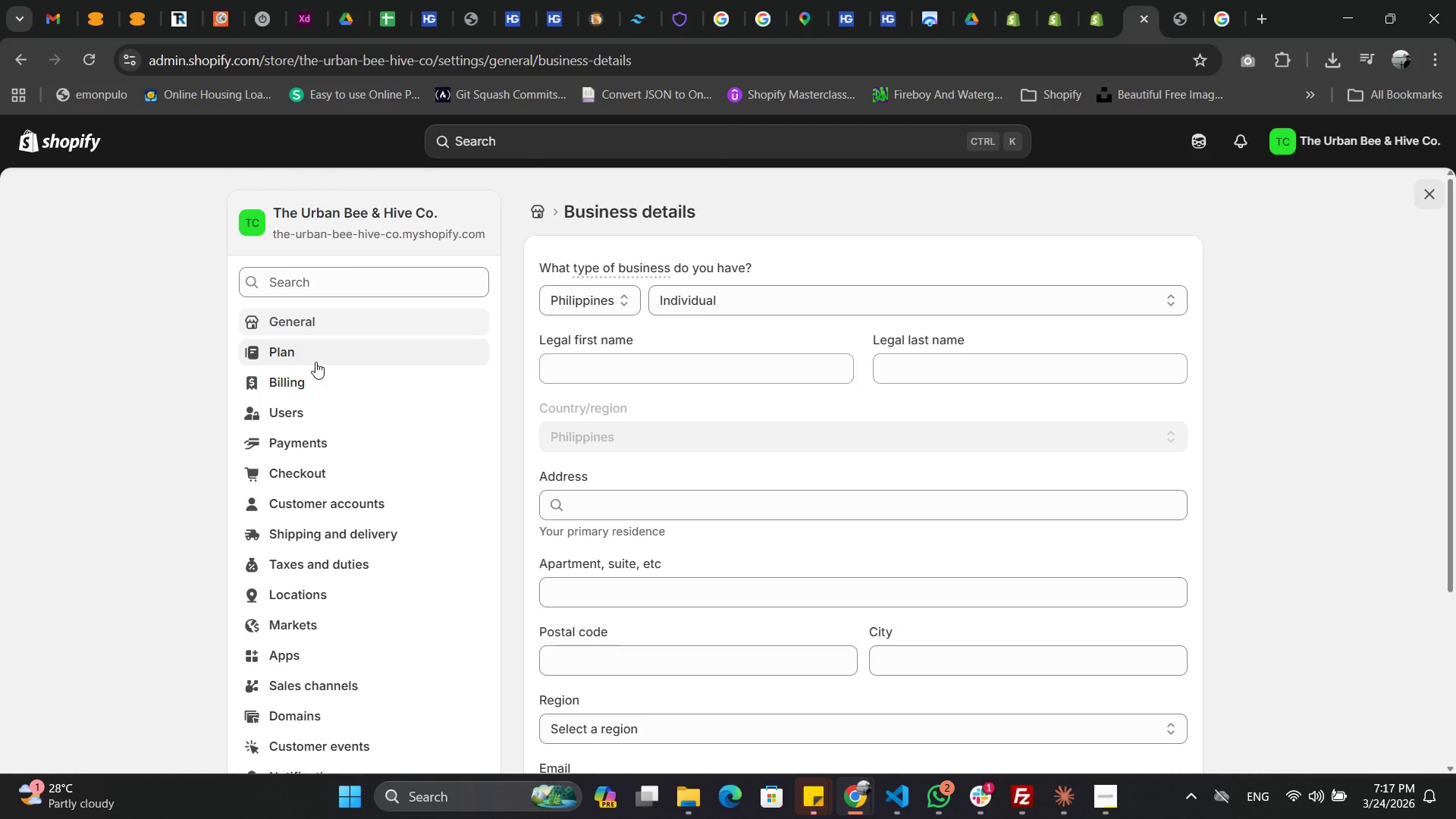 
left_click([315, 360])
 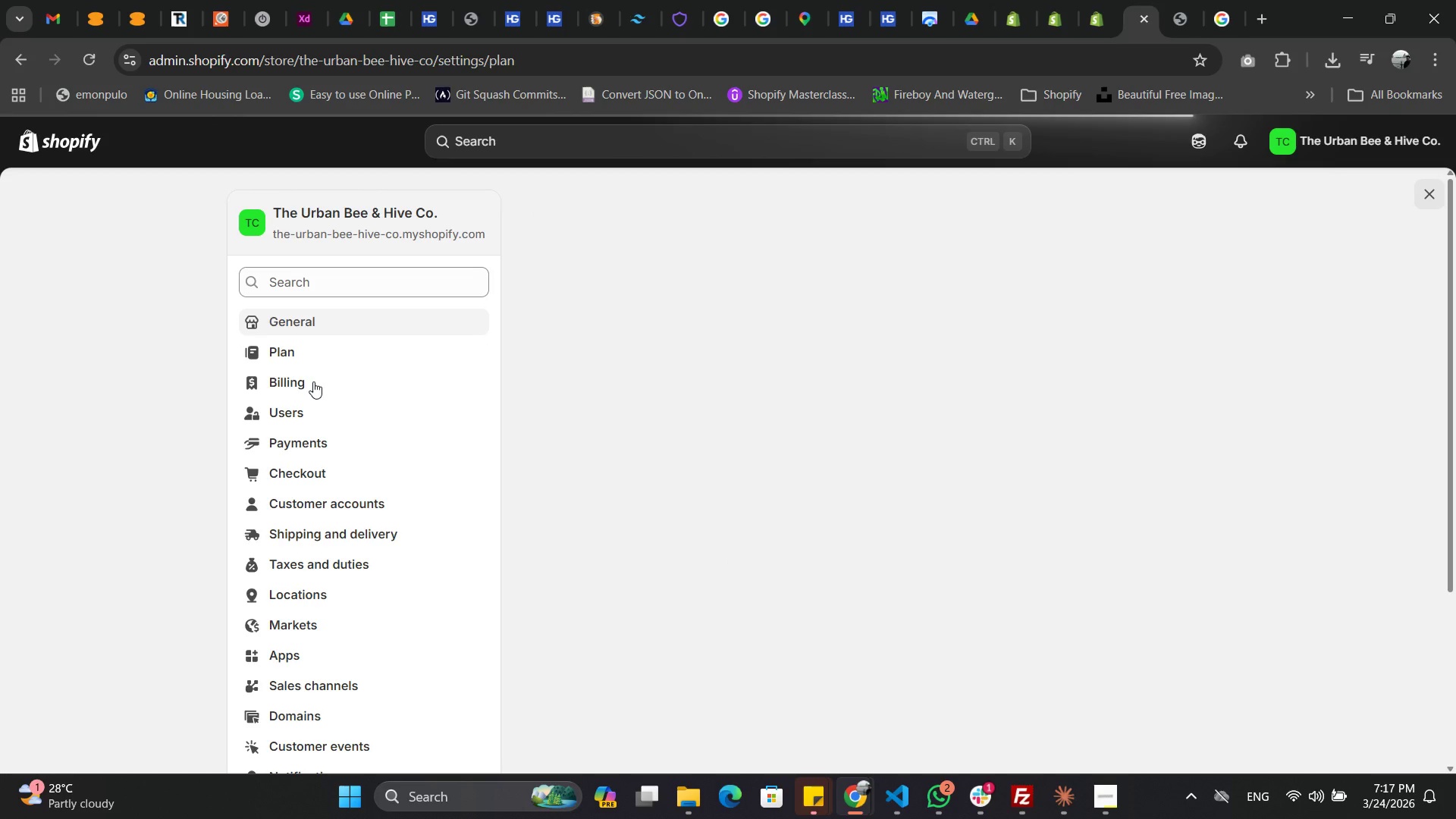 
wait(8.64)
 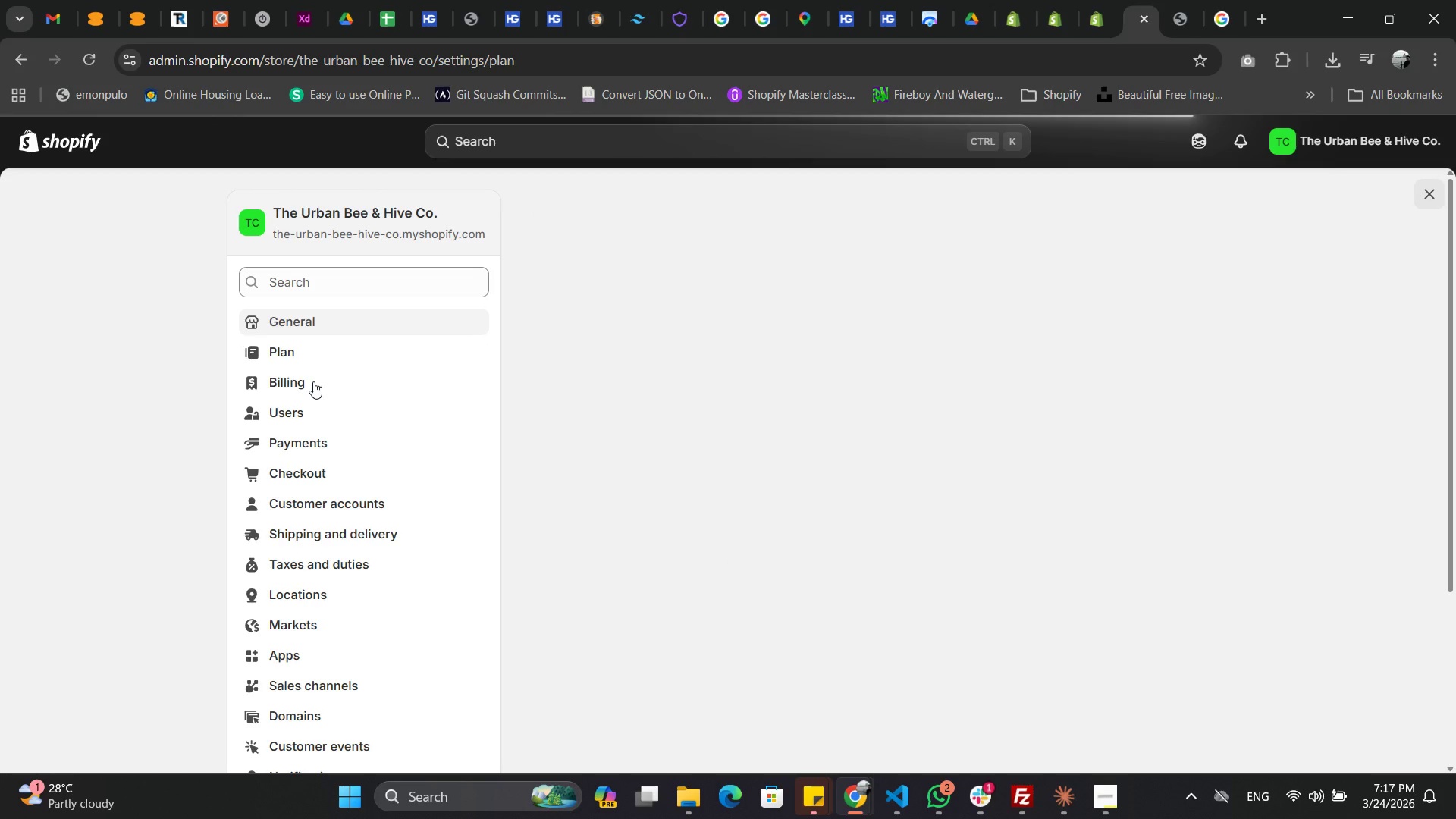 
scroll: coordinate [366, 568], scroll_direction: down, amount: 3.0
 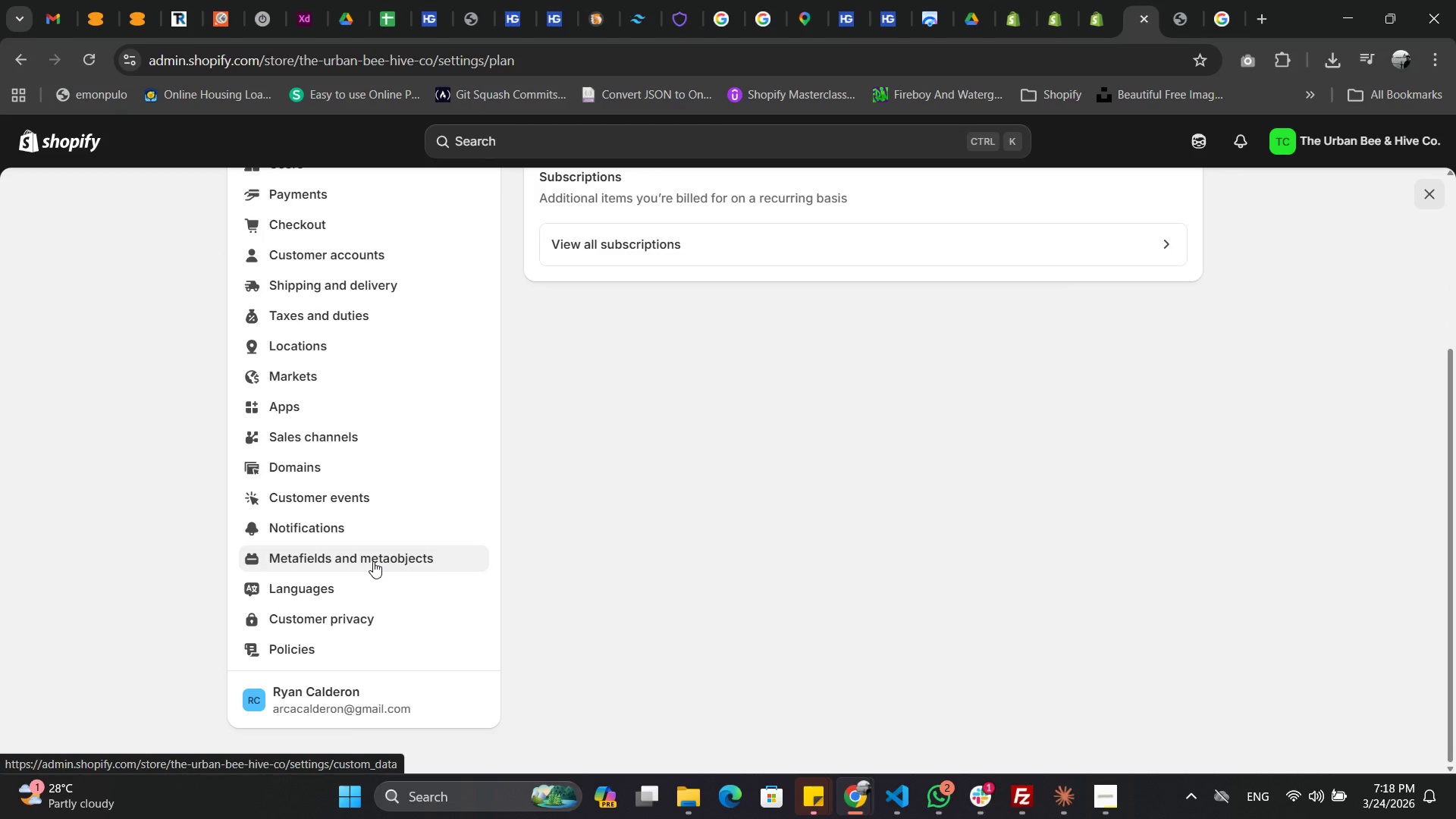 
scroll: coordinate [373, 560], scroll_direction: up, amount: 2.0
 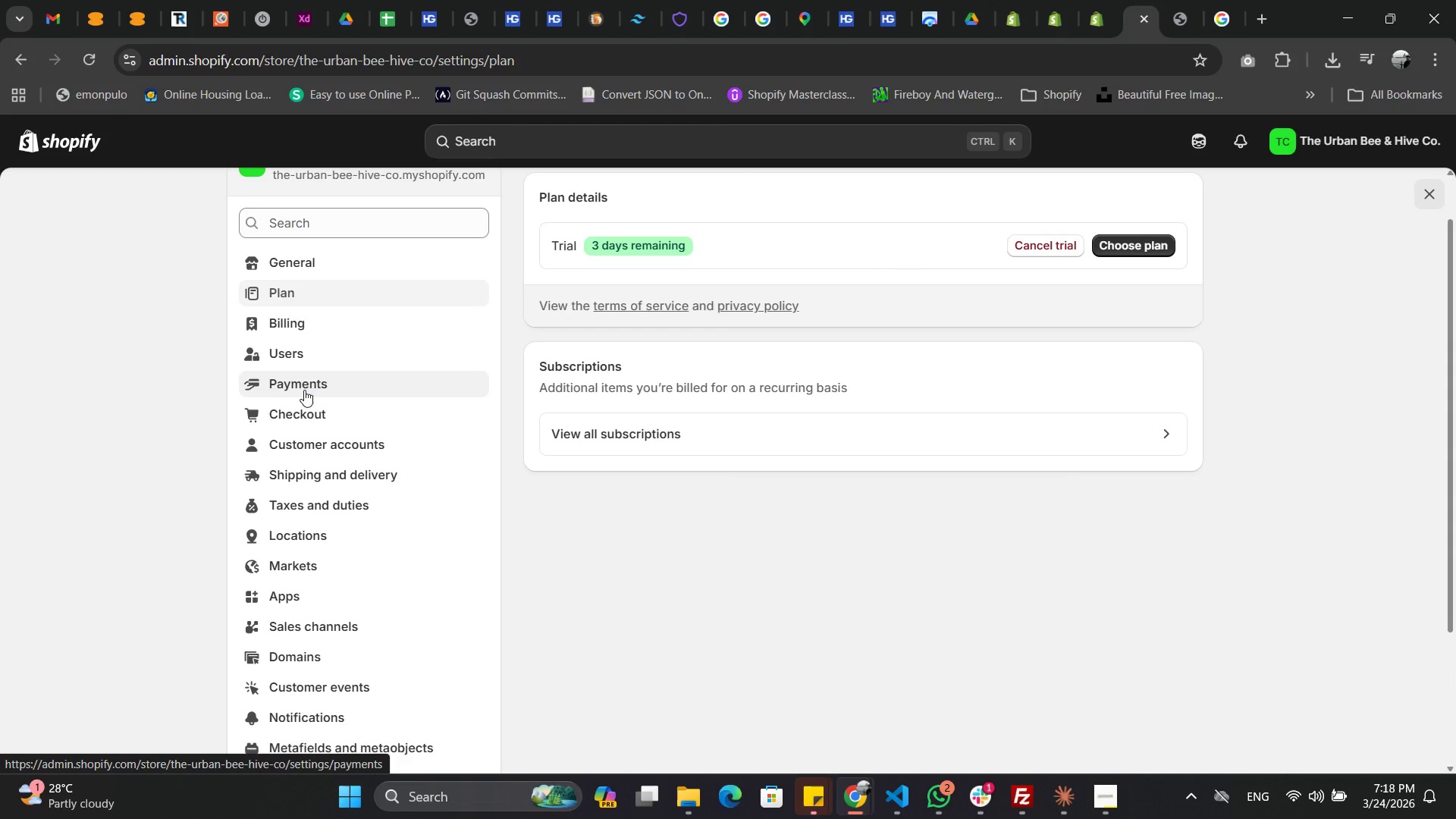 
left_click([304, 390])
 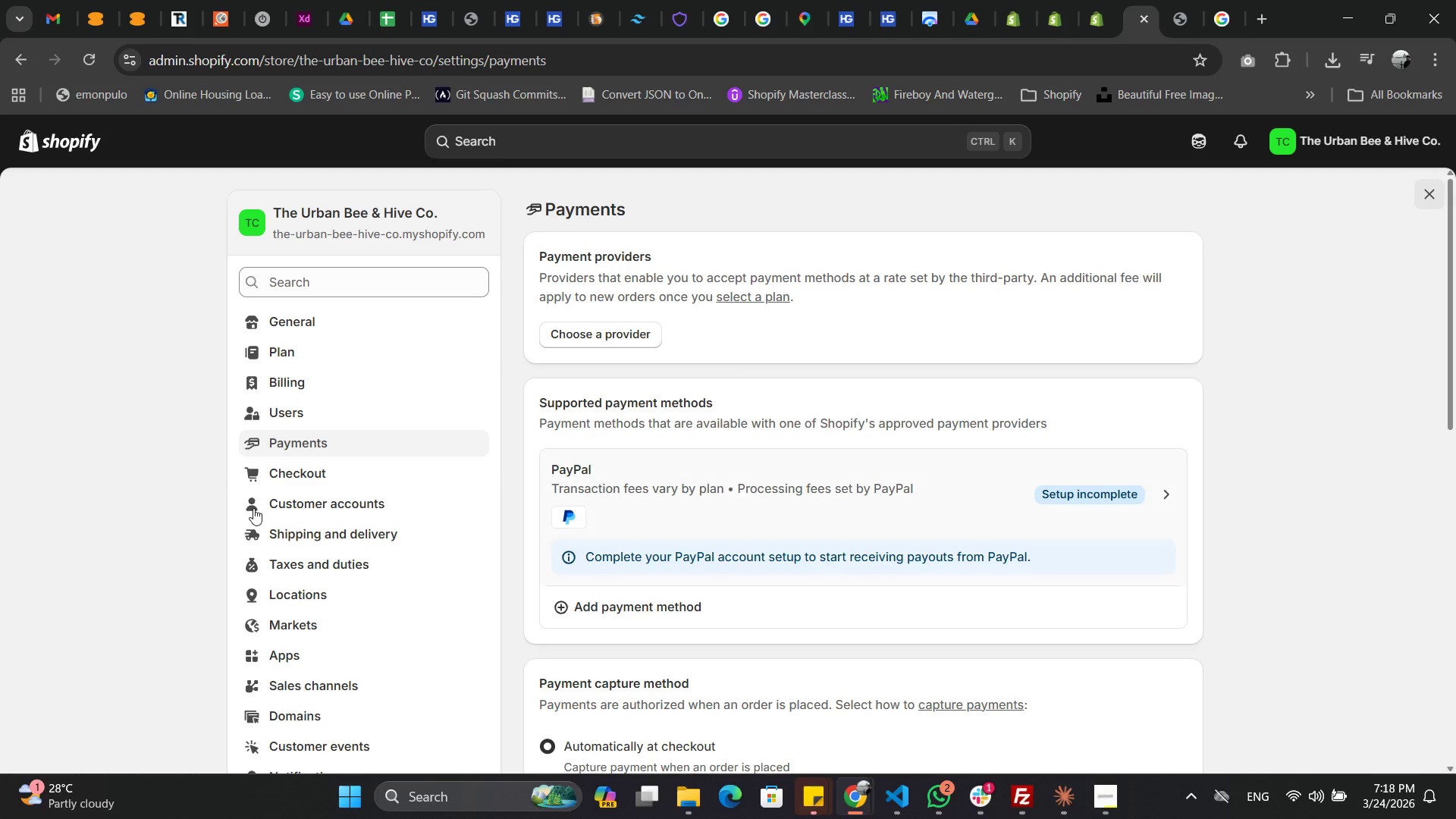 
wait(5.98)
 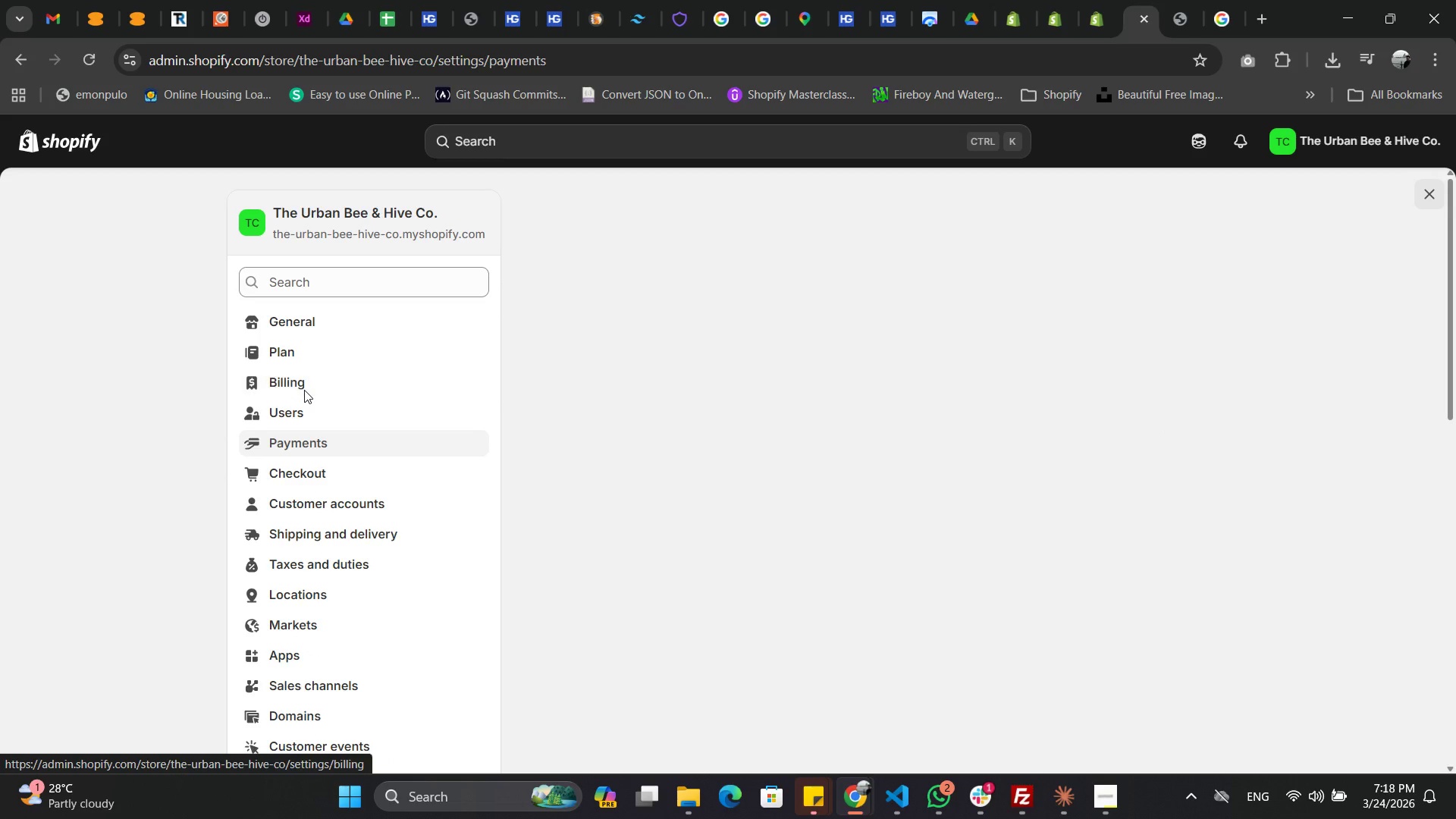 
scroll: coordinate [357, 552], scroll_direction: down, amount: 1.0
 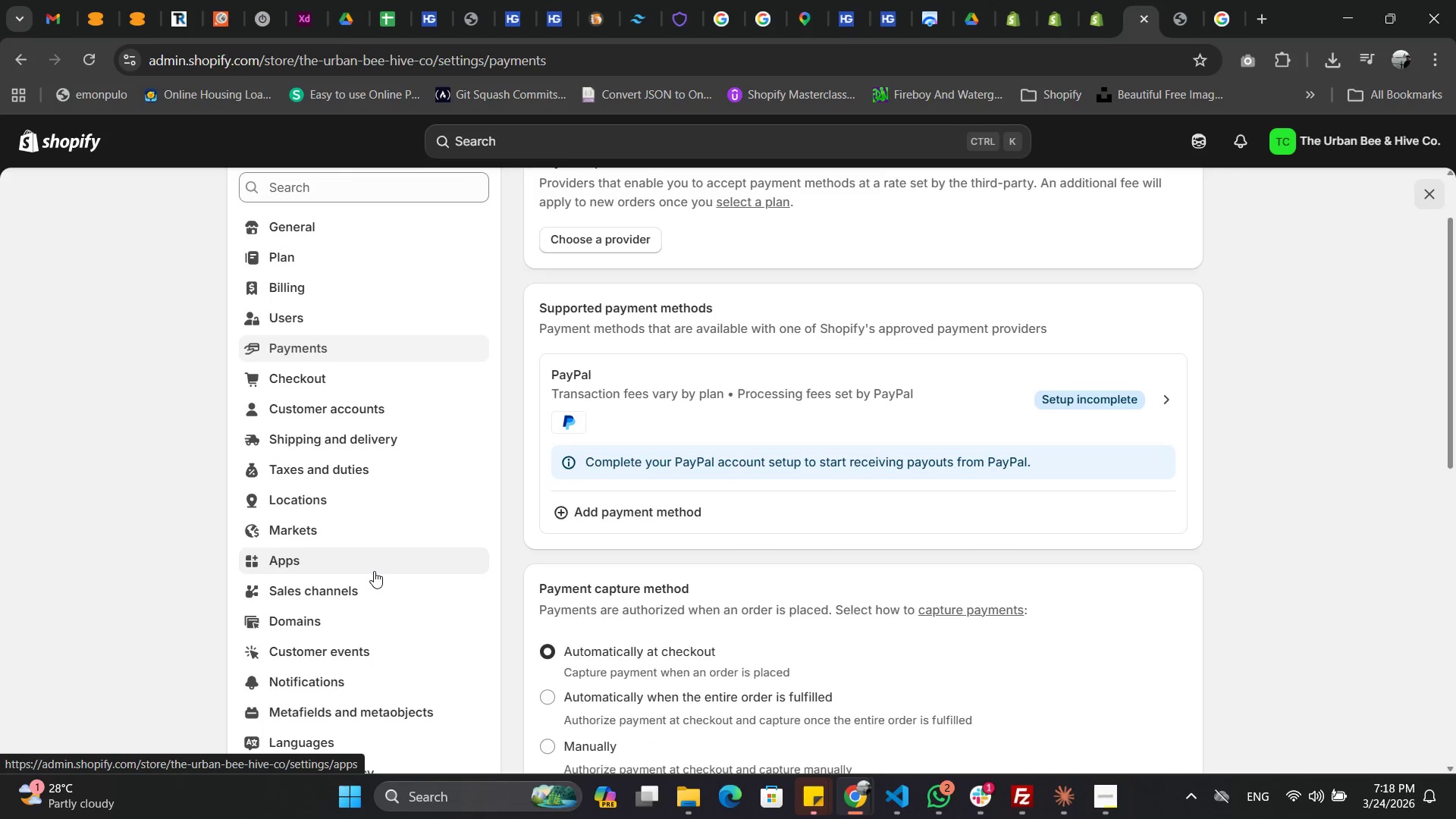 
scroll: coordinate [374, 571], scroll_direction: up, amount: 2.0
 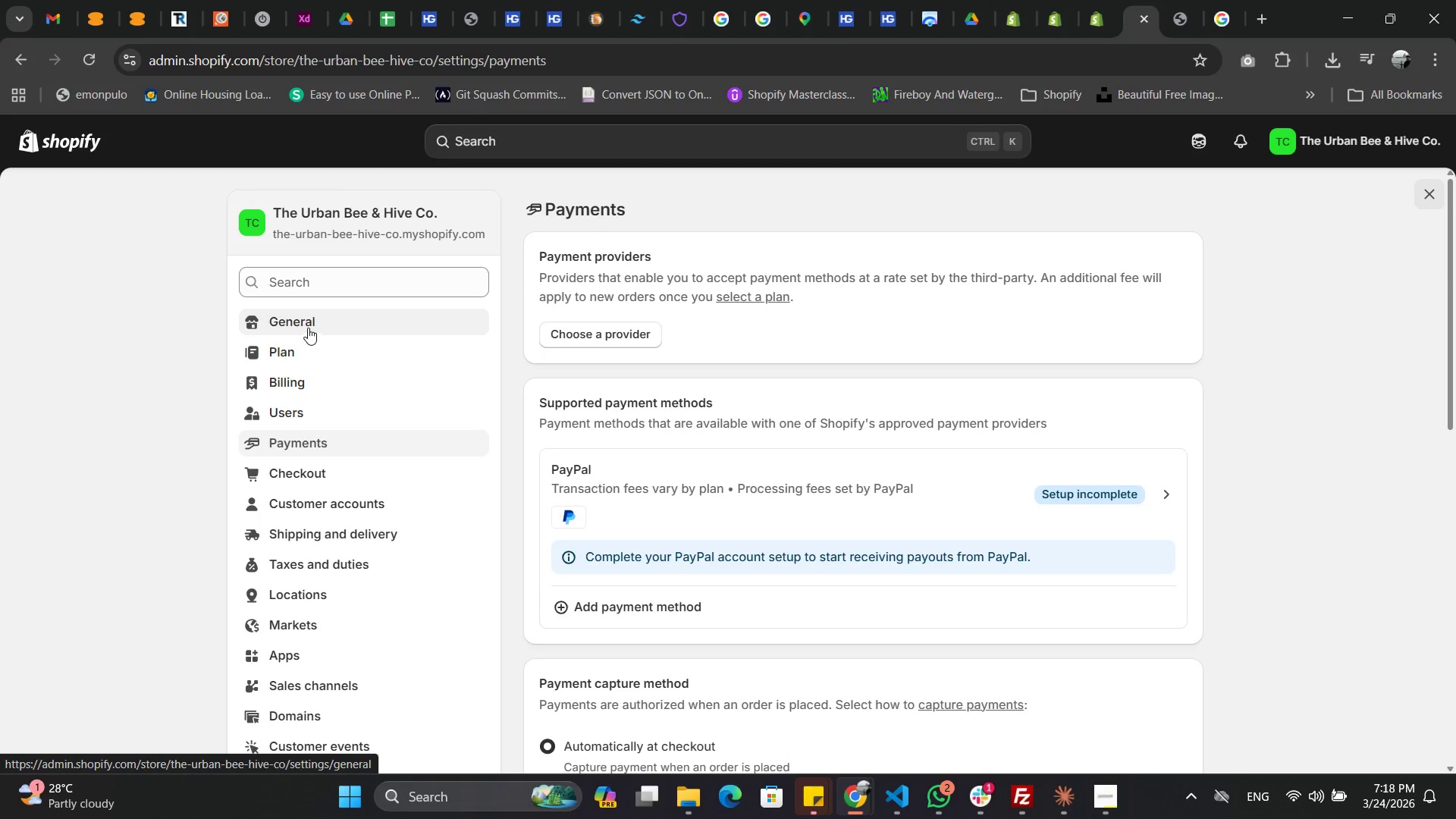 
left_click([308, 324])
 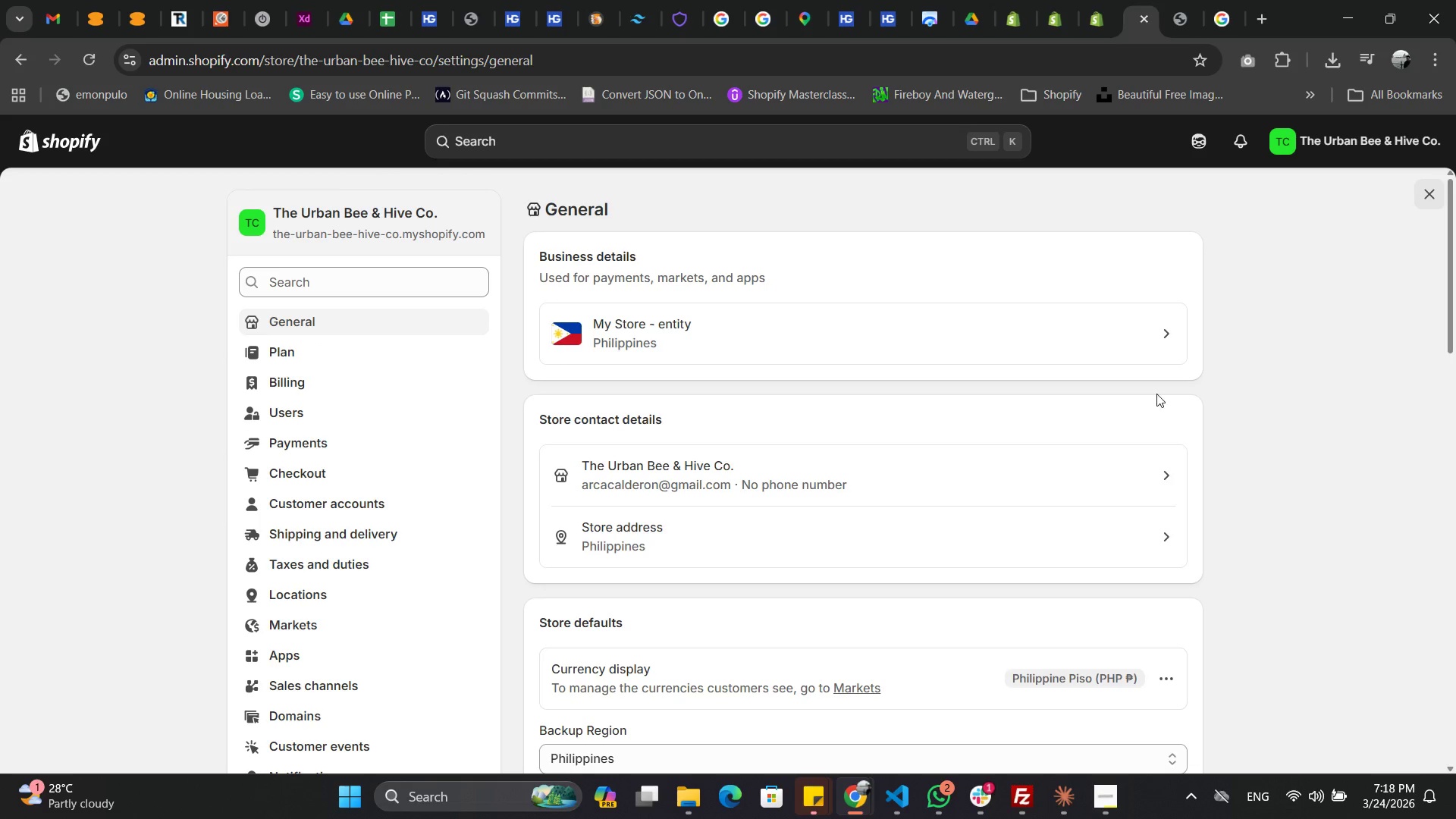 
scroll: coordinate [1159, 391], scroll_direction: down, amount: 1.0
 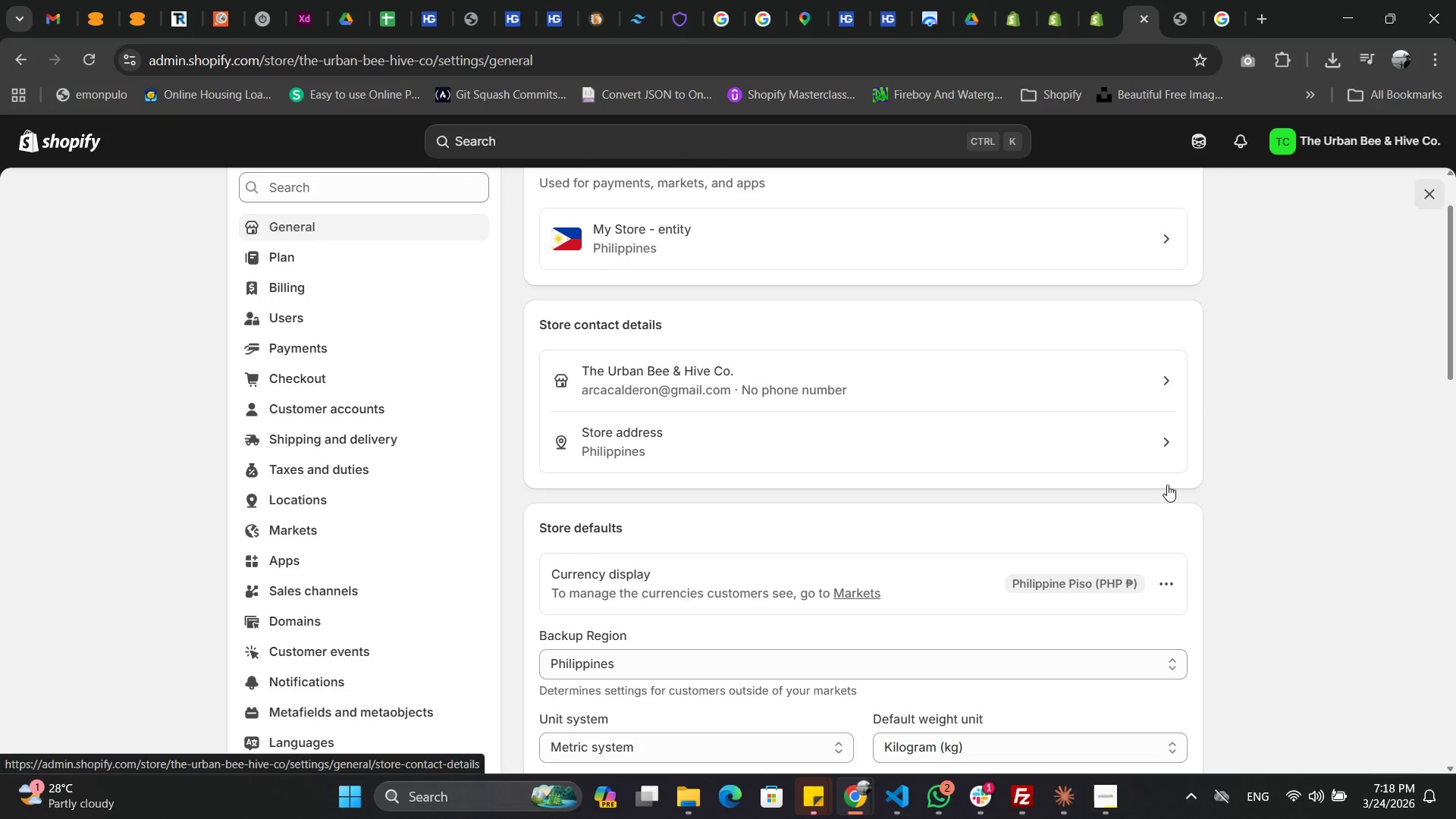 
left_click([1101, 587])
 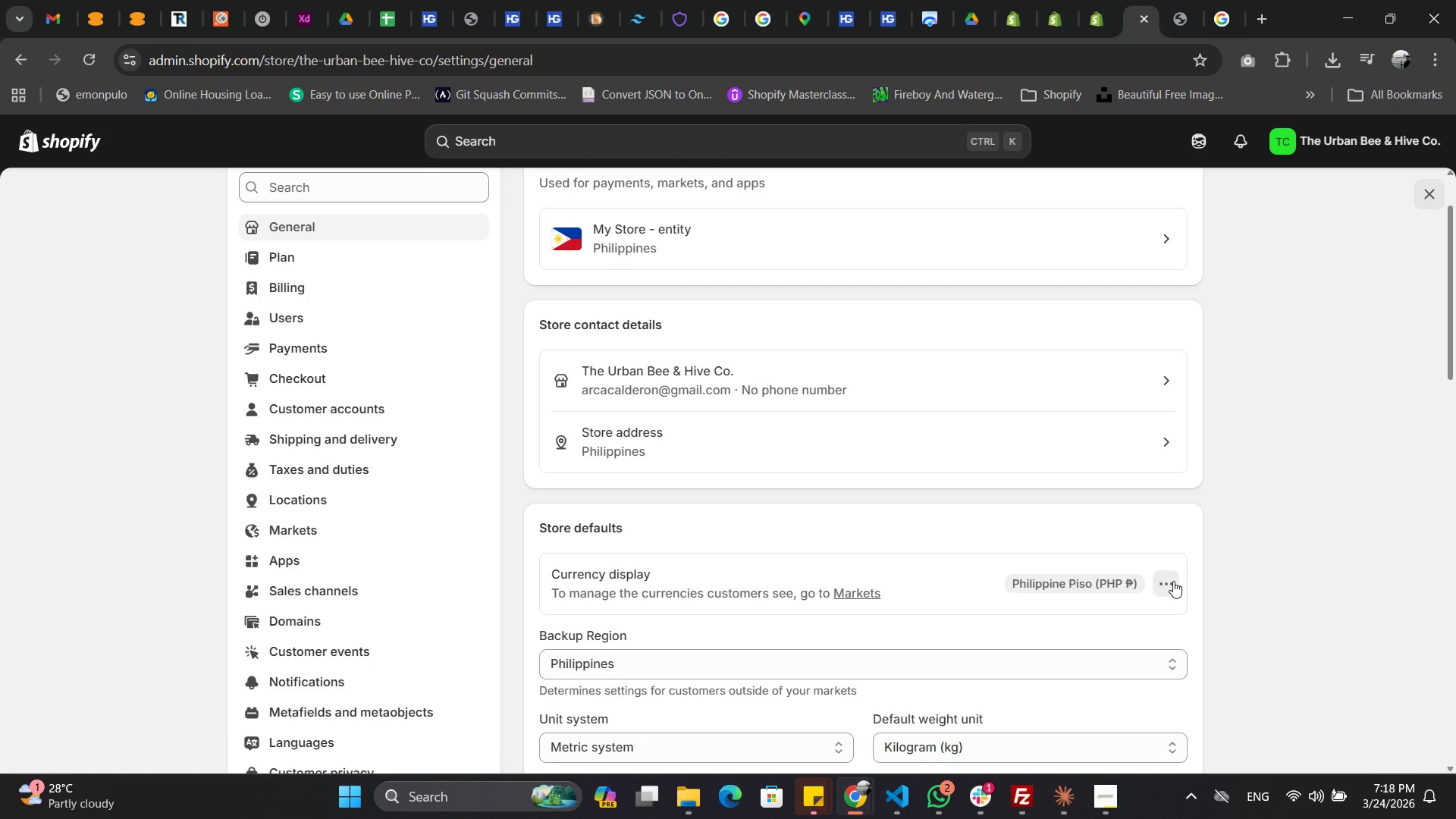 
left_click([1173, 581])
 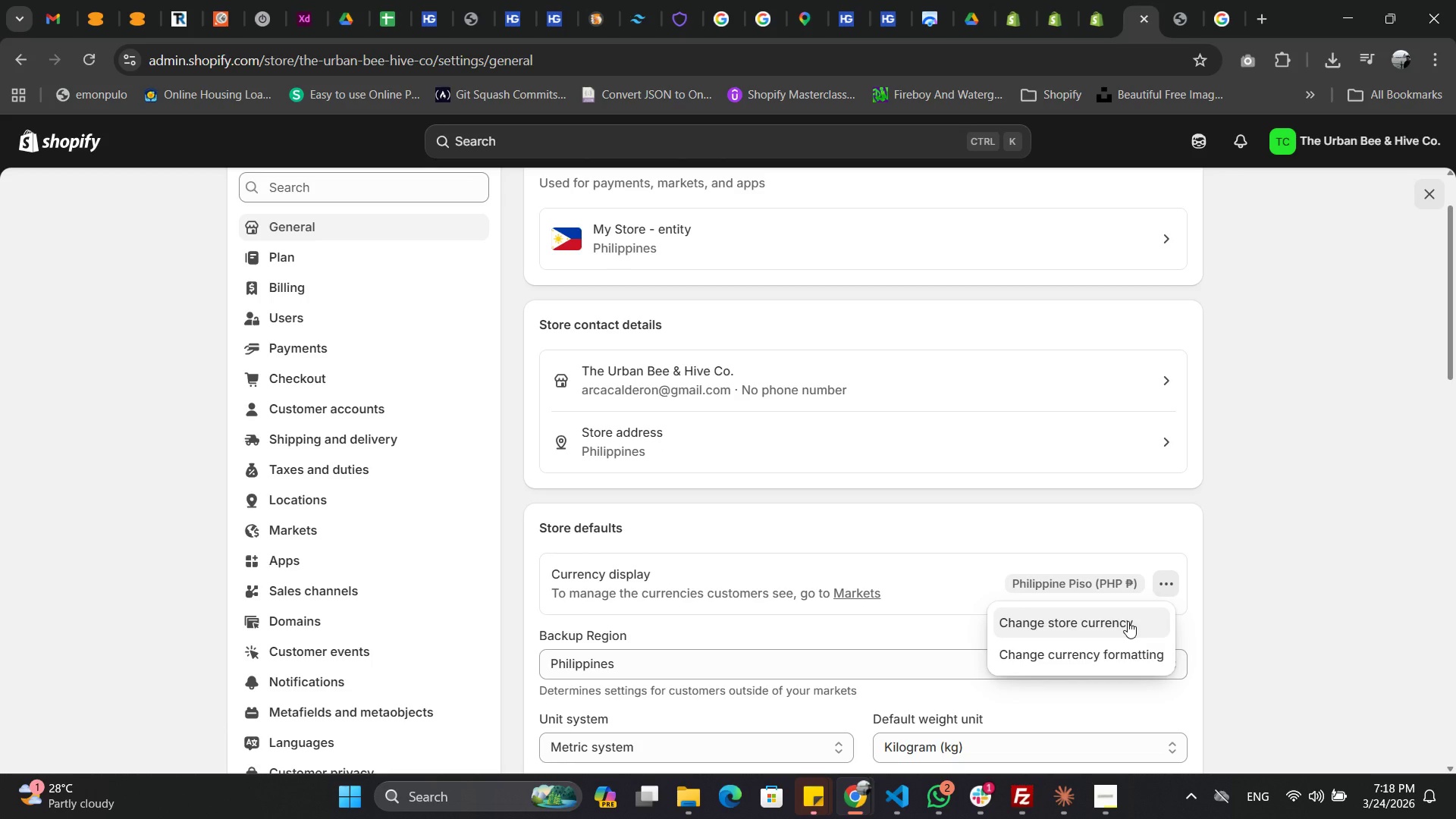 
left_click([1128, 621])
 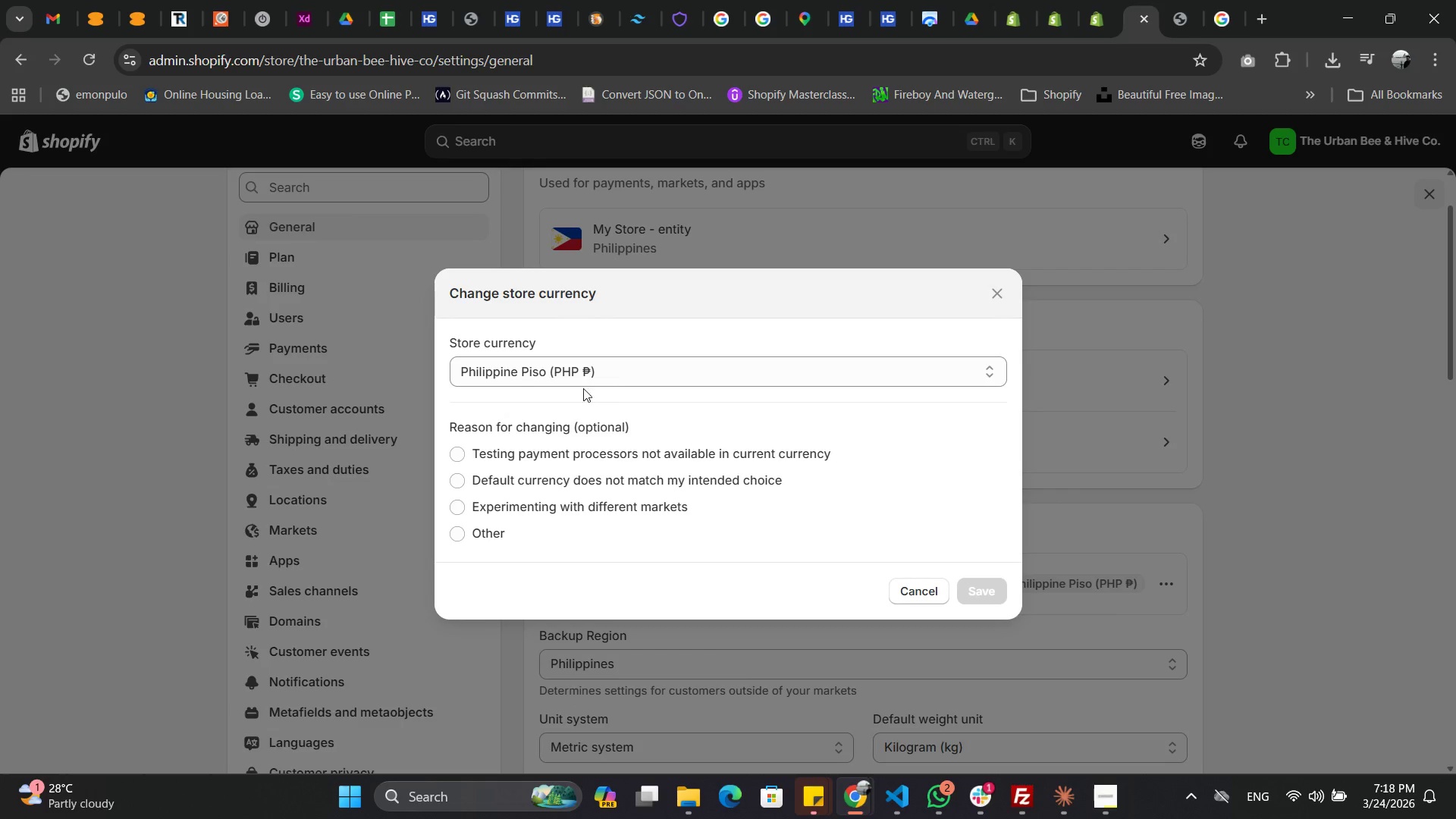 
left_click([729, 362])
 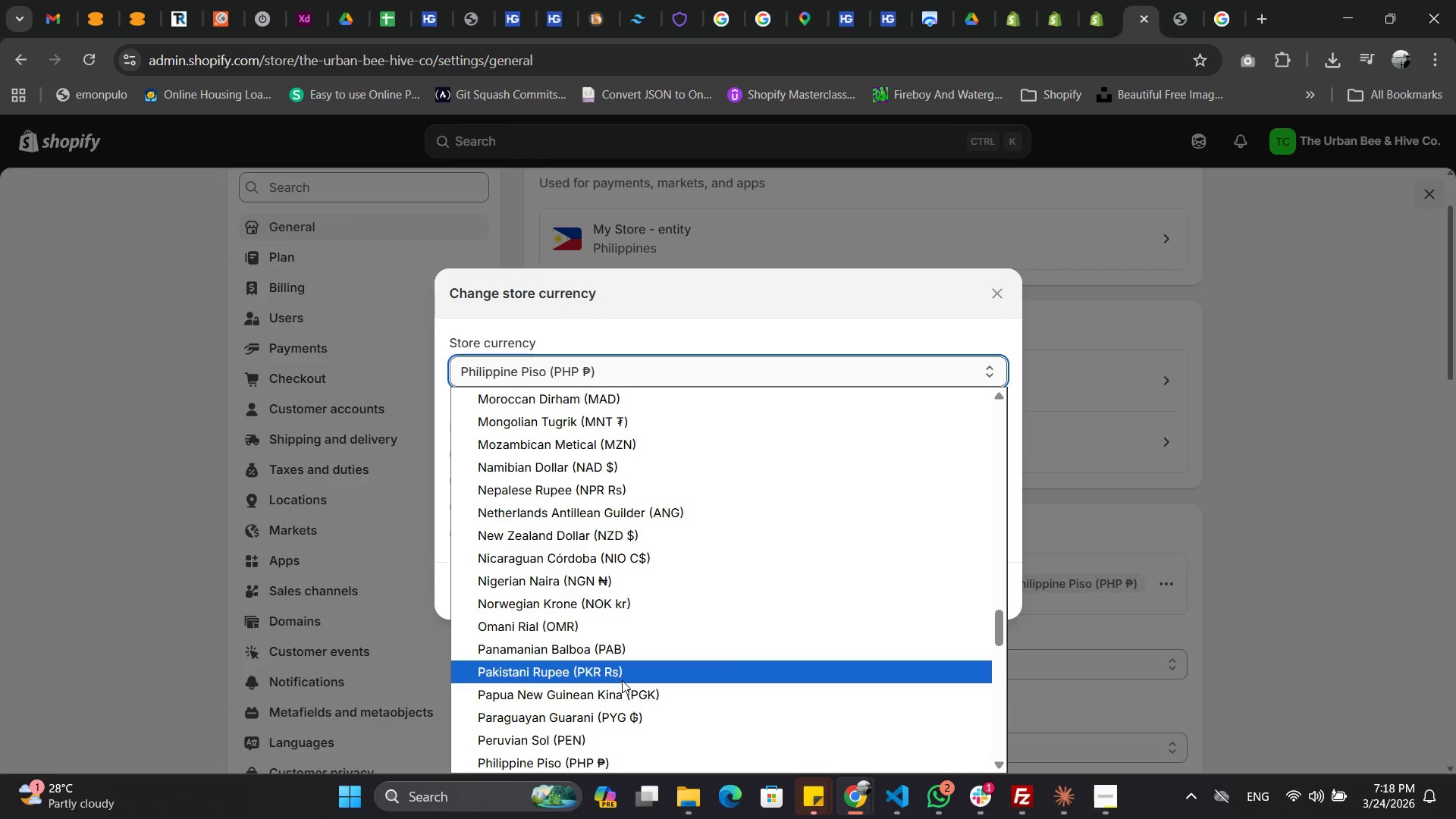 
scroll: coordinate [622, 680], scroll_direction: down, amount: 4.0
 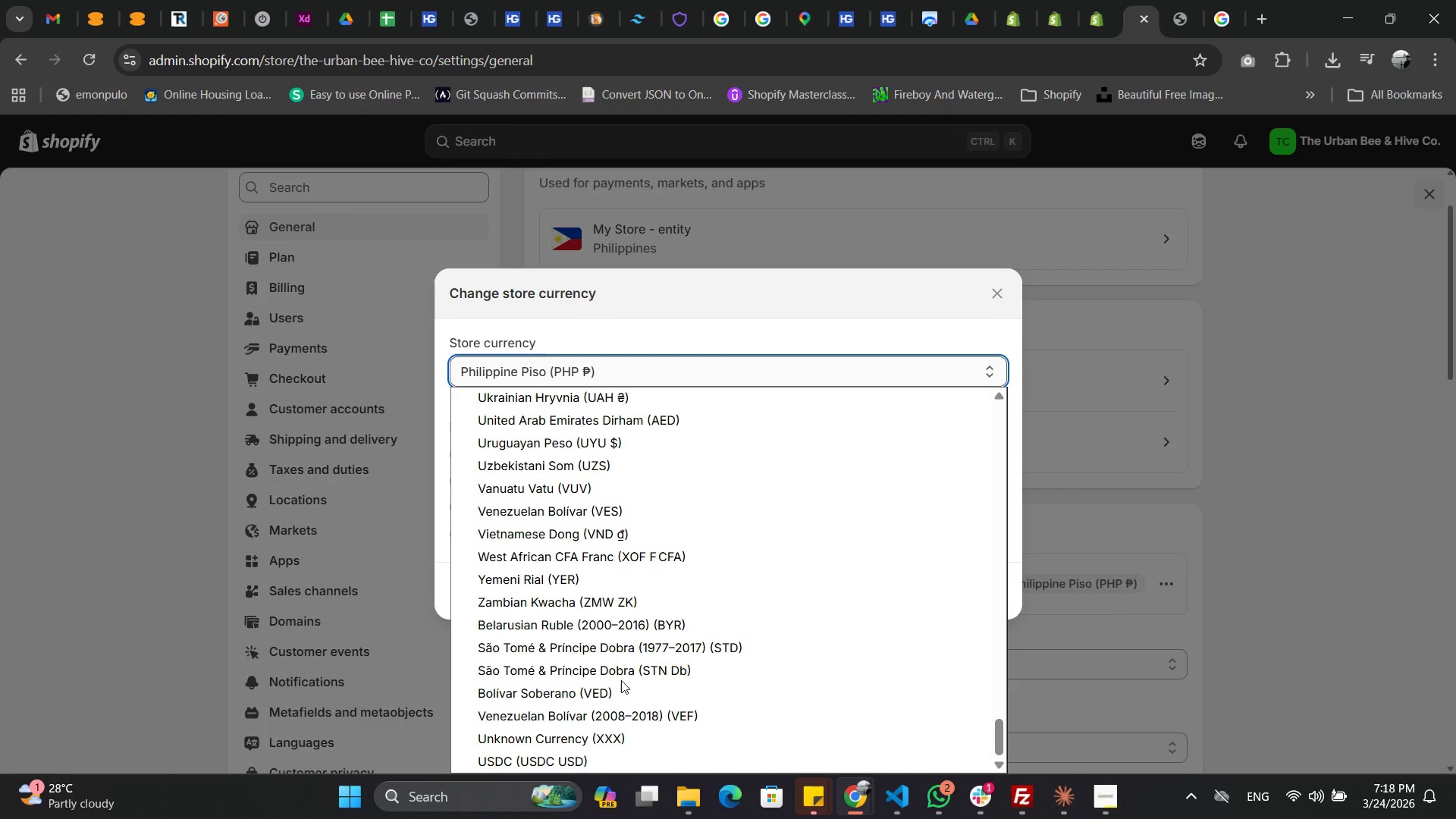 
scroll: coordinate [621, 676], scroll_direction: up, amount: 5.0
 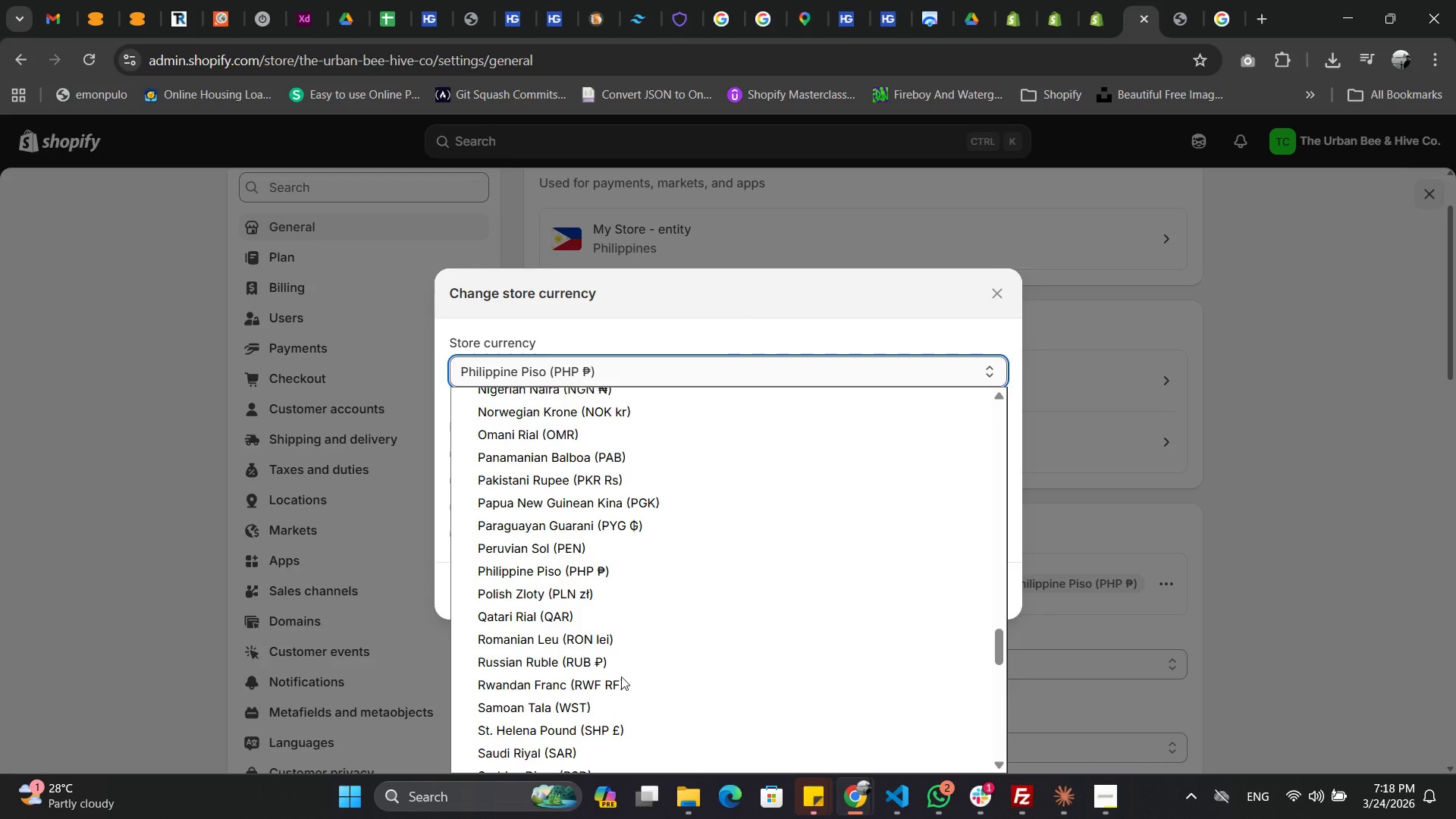 
scroll: coordinate [621, 676], scroll_direction: down, amount: 3.0
 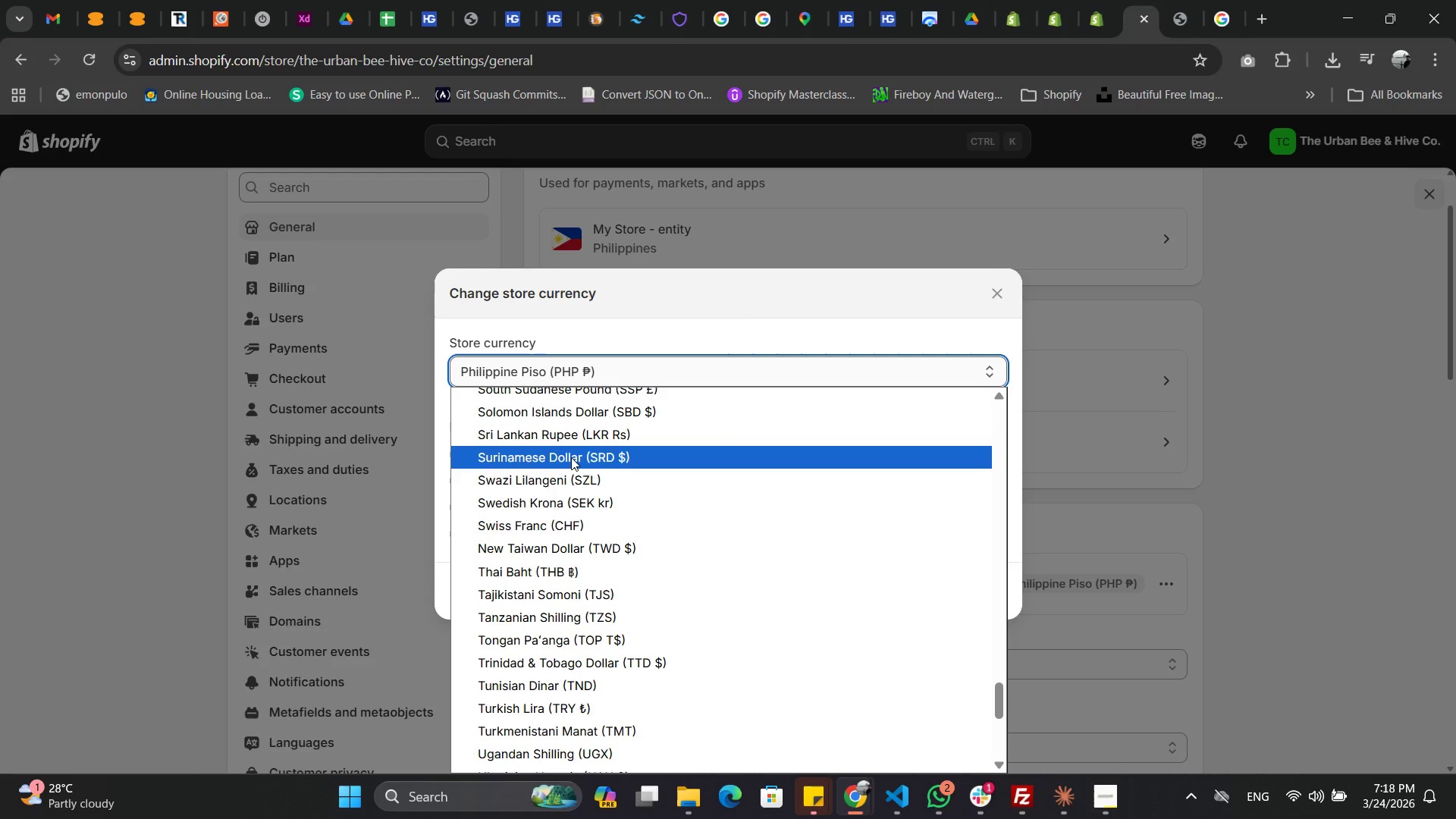 
type(us)
 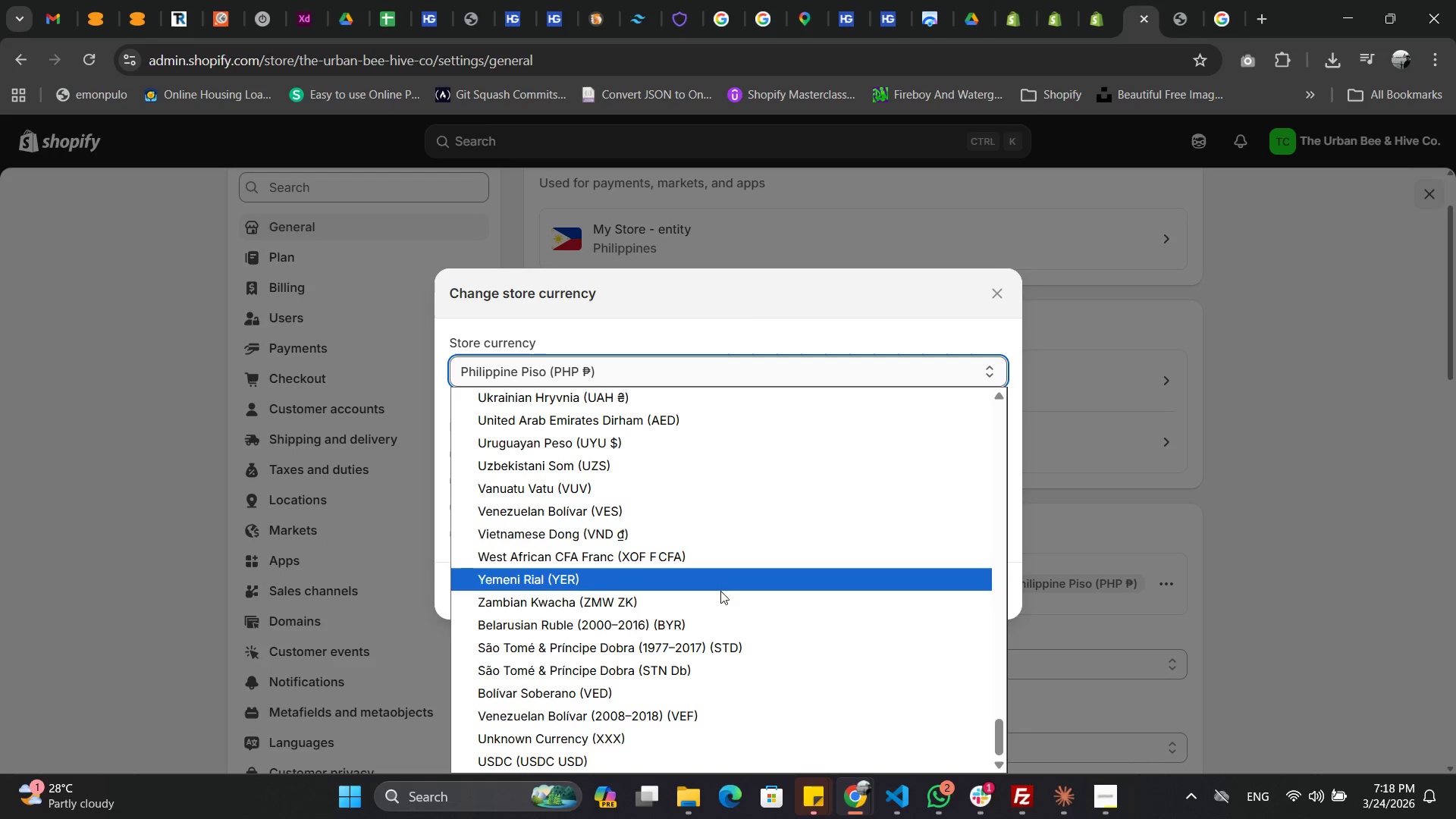 
scroll: coordinate [744, 624], scroll_direction: up, amount: 20.0
 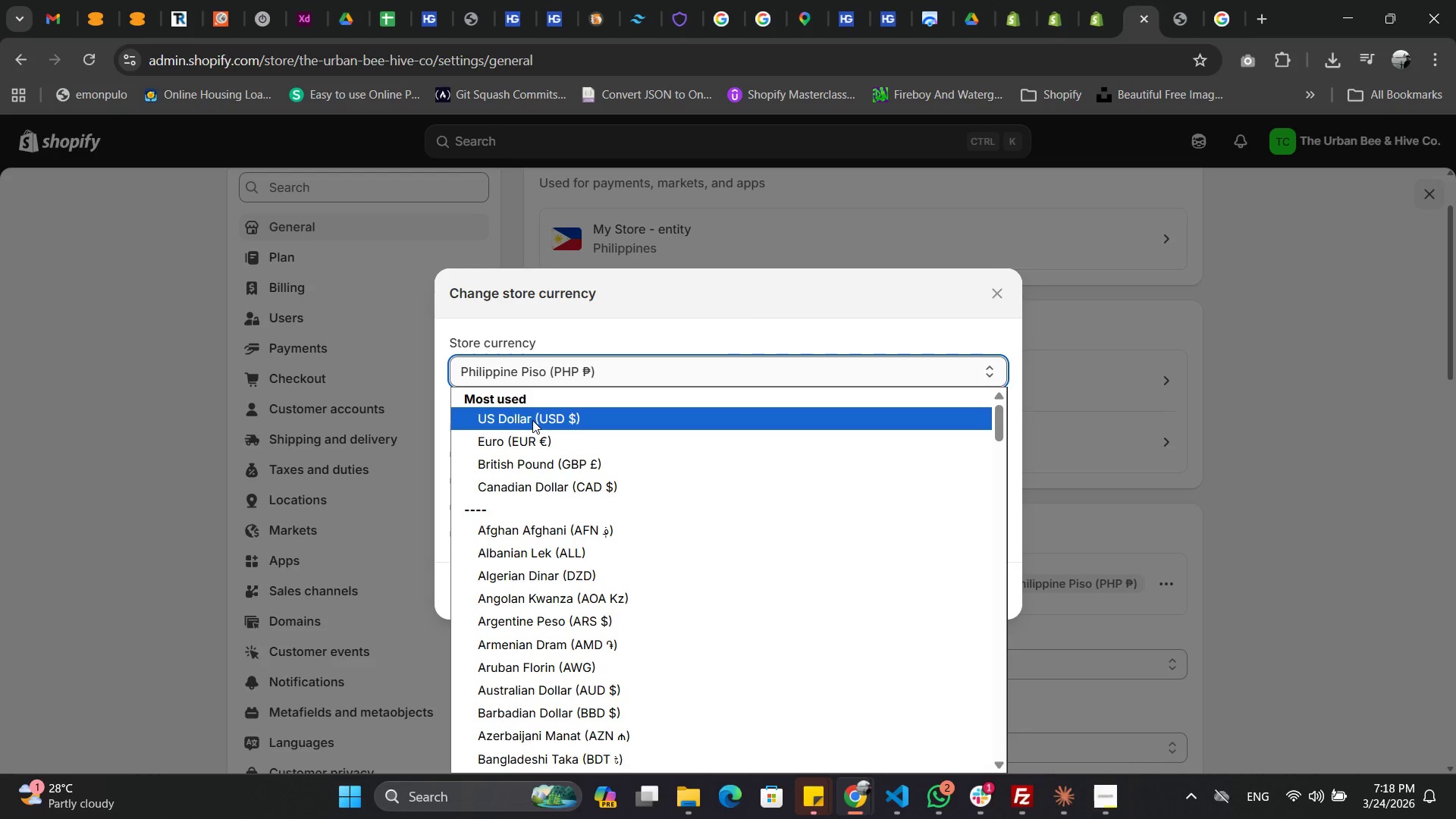 
left_click([532, 420])
 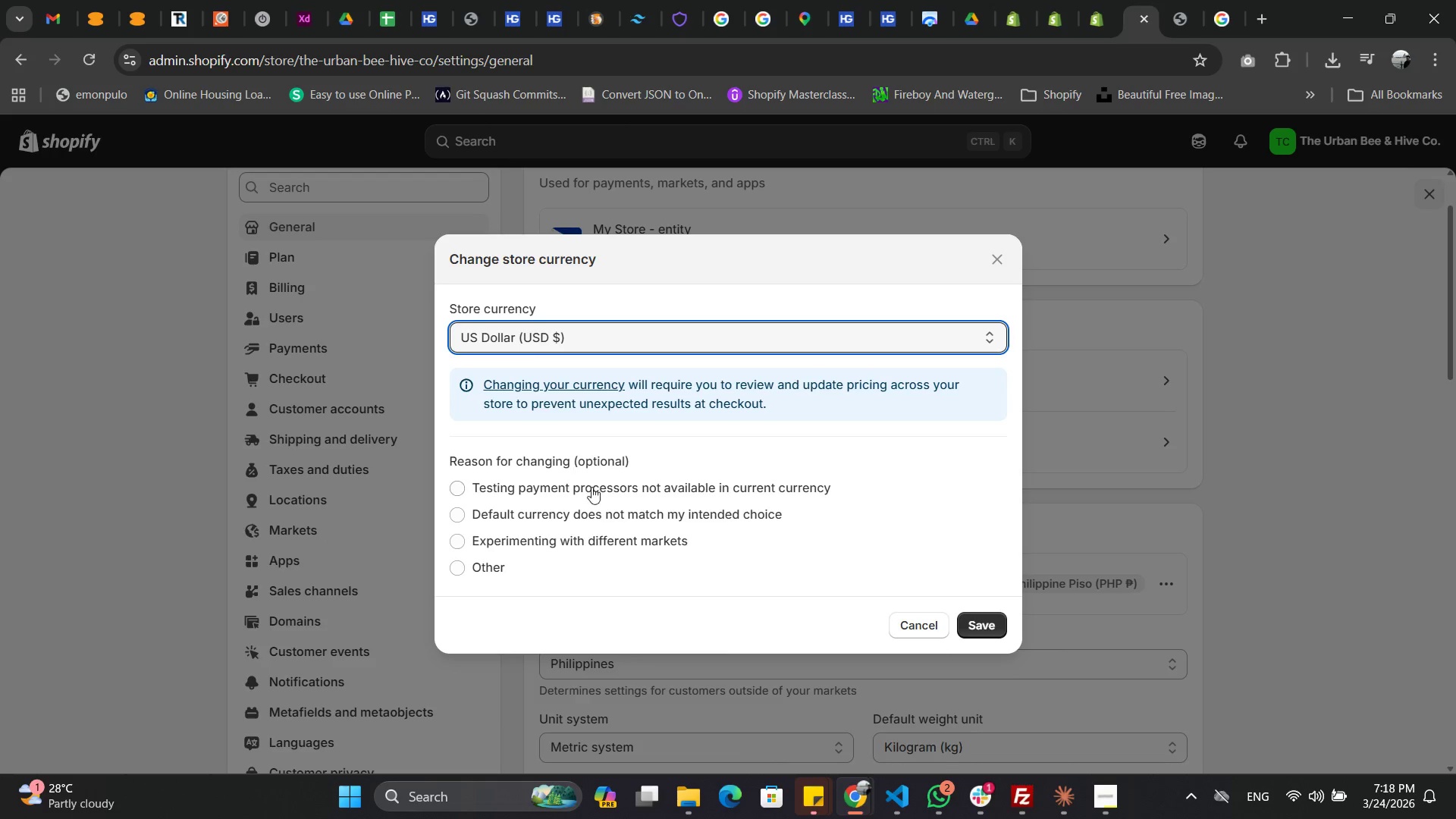 
left_click([565, 491])
 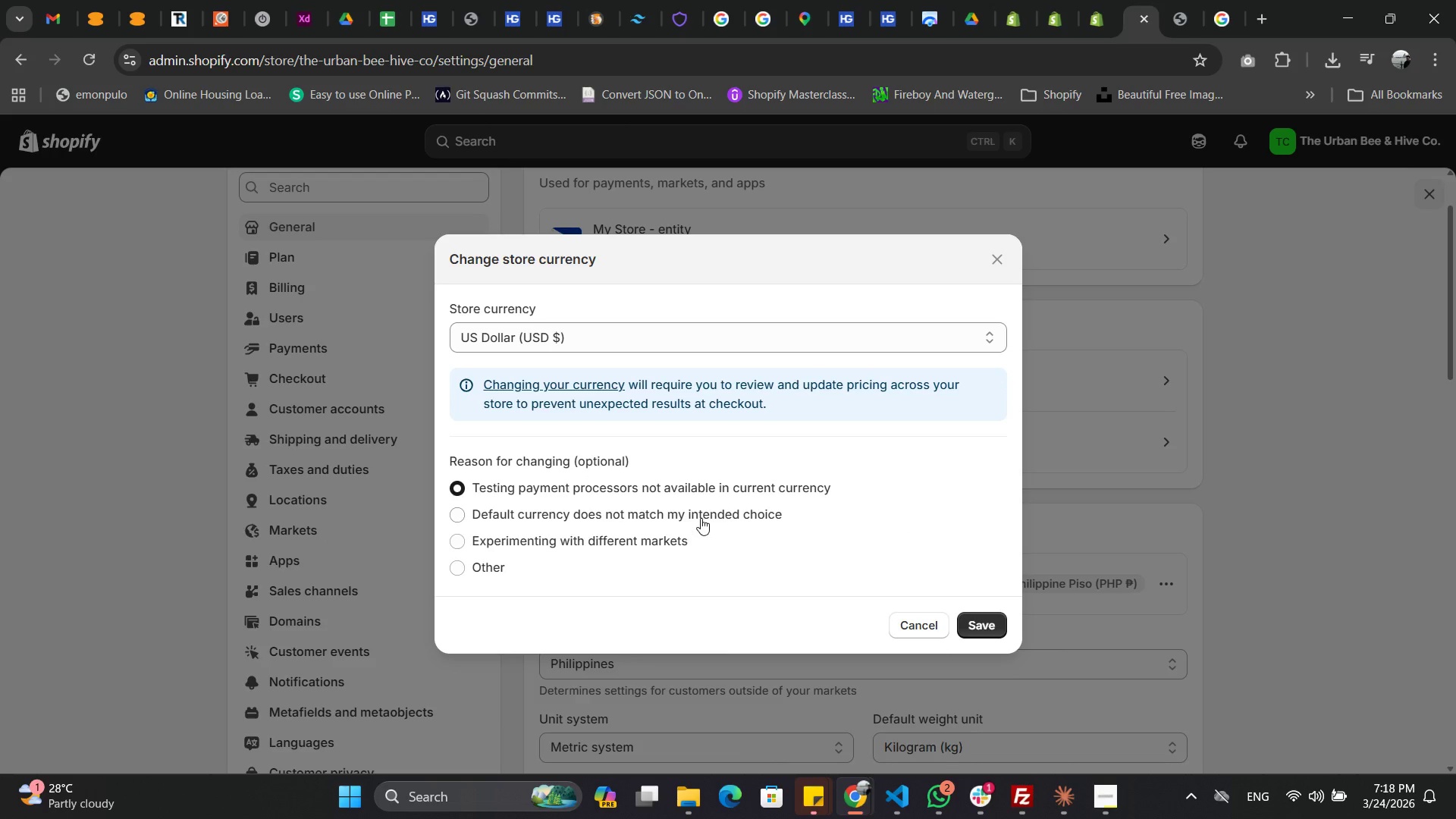 
wait(10.64)
 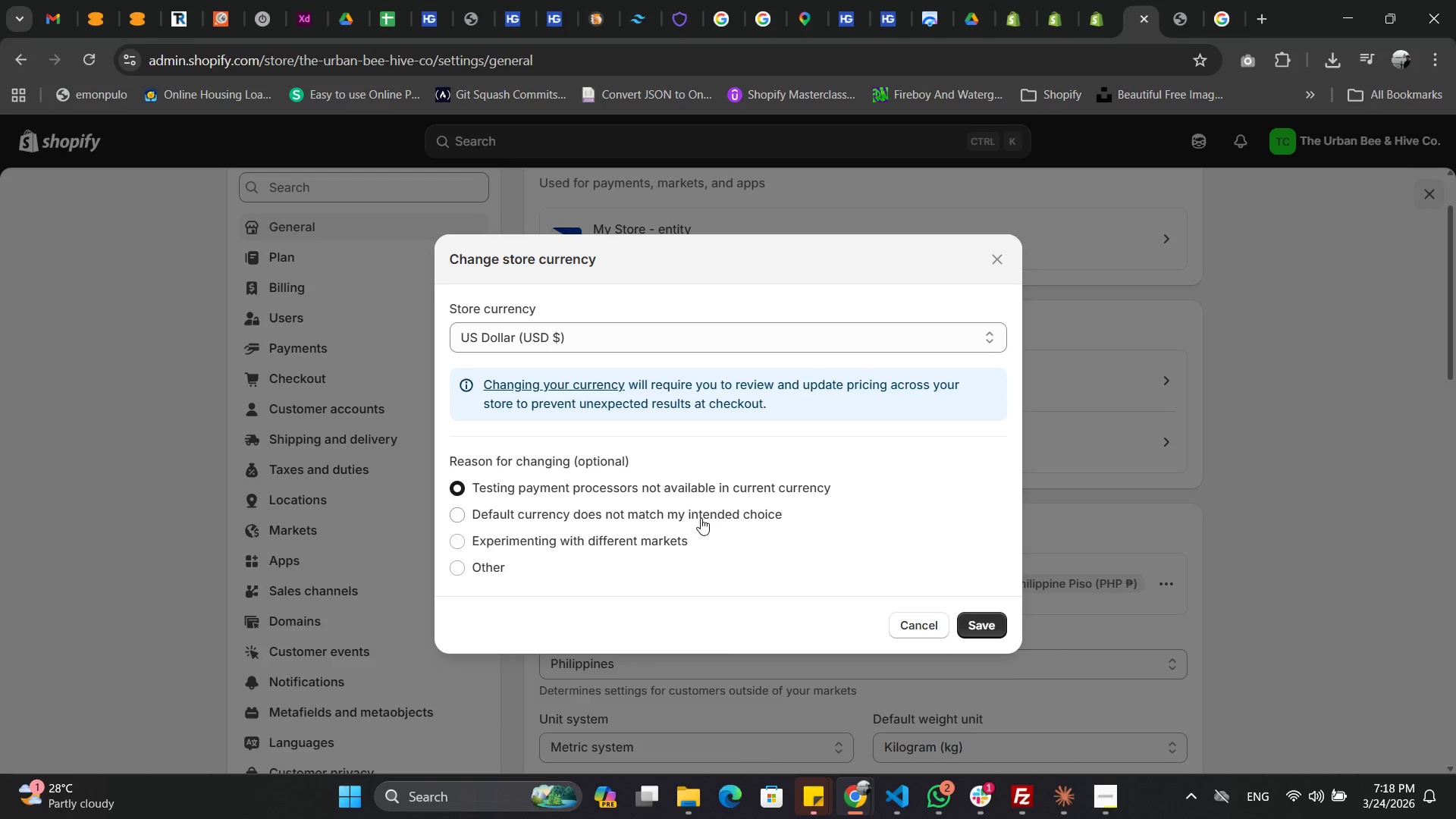 
left_click([485, 565])
 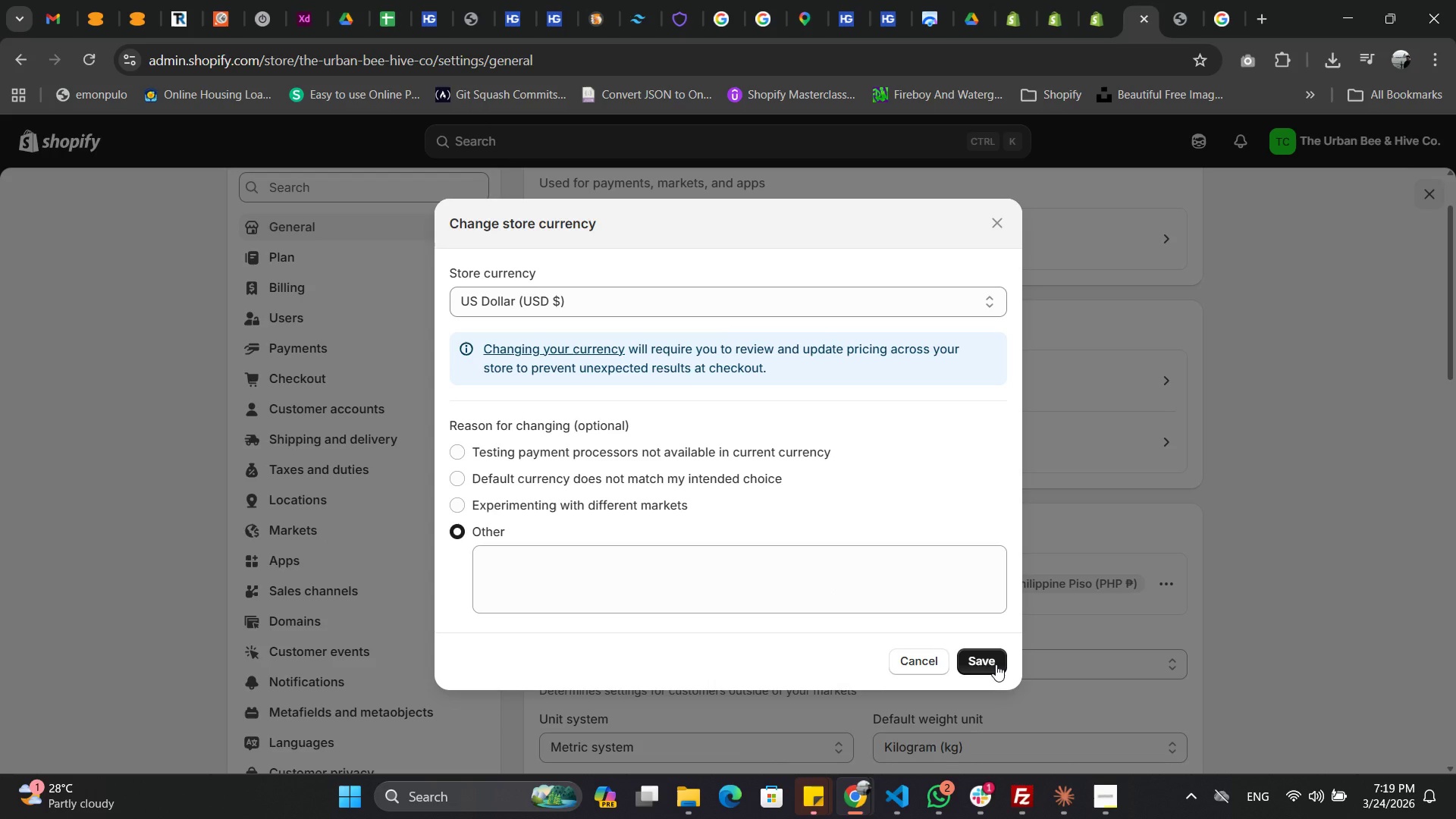 
wait(5.47)
 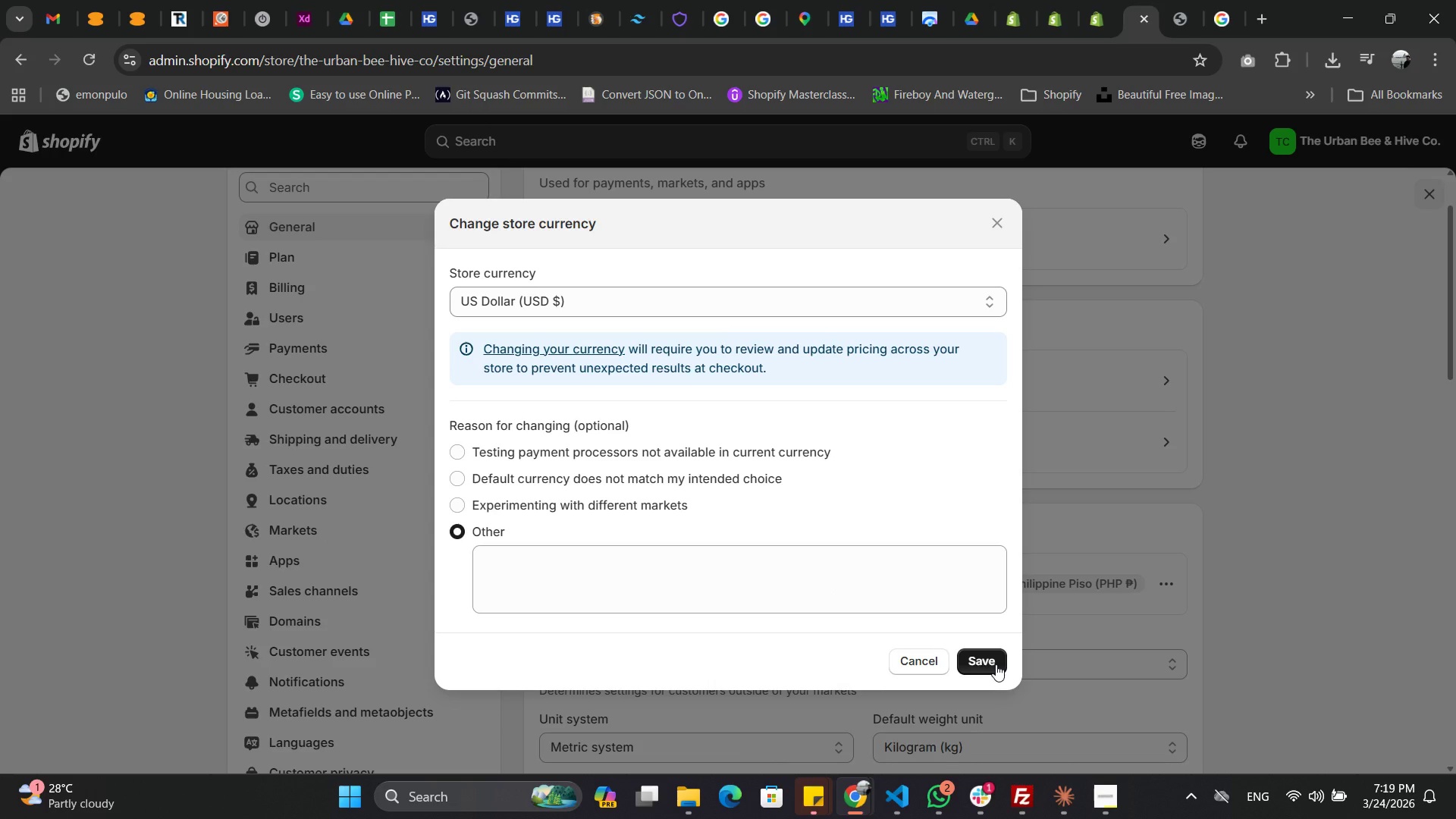 
left_click([996, 664])
 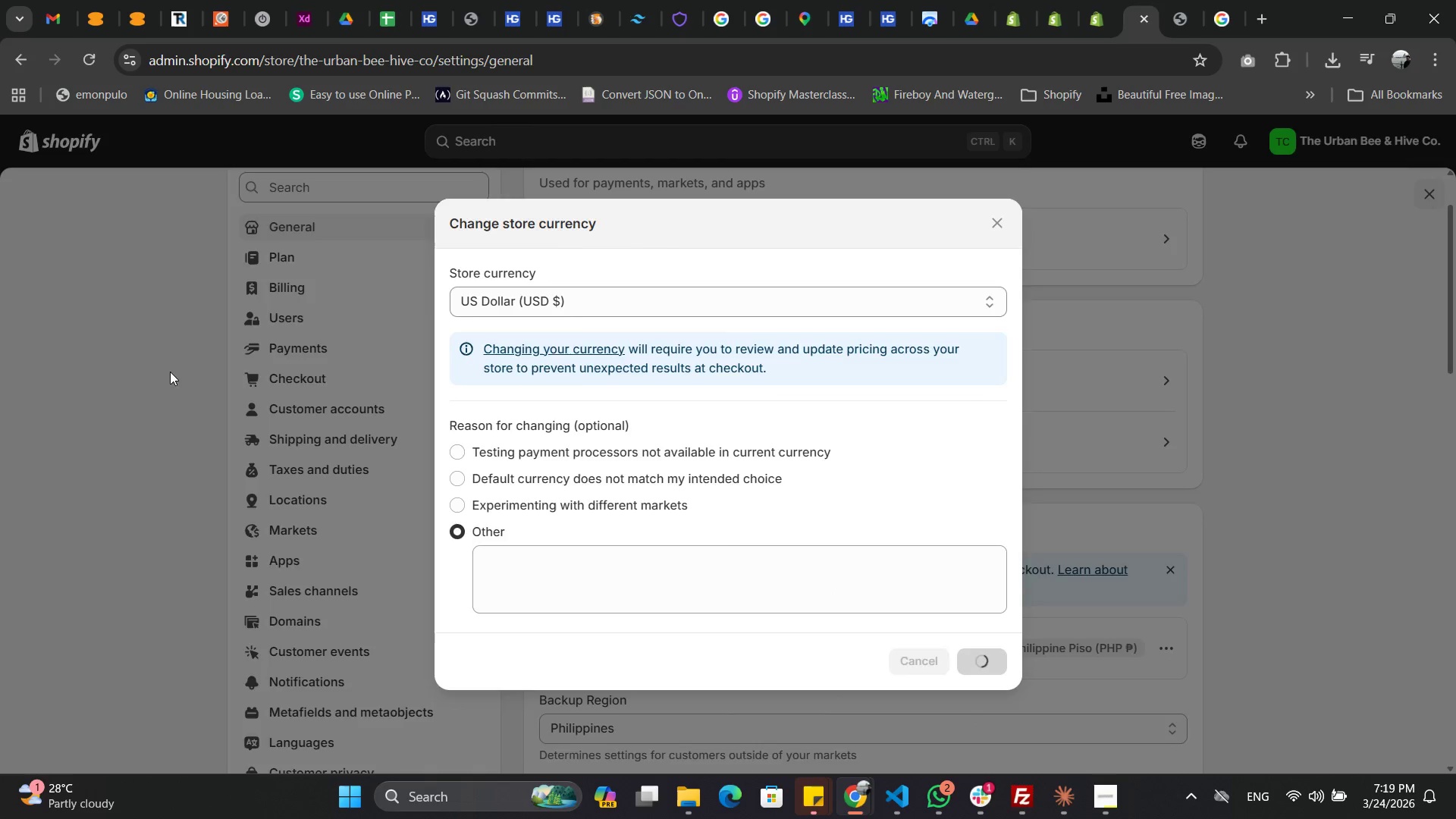 
scroll: coordinate [136, 421], scroll_direction: up, amount: 12.0
 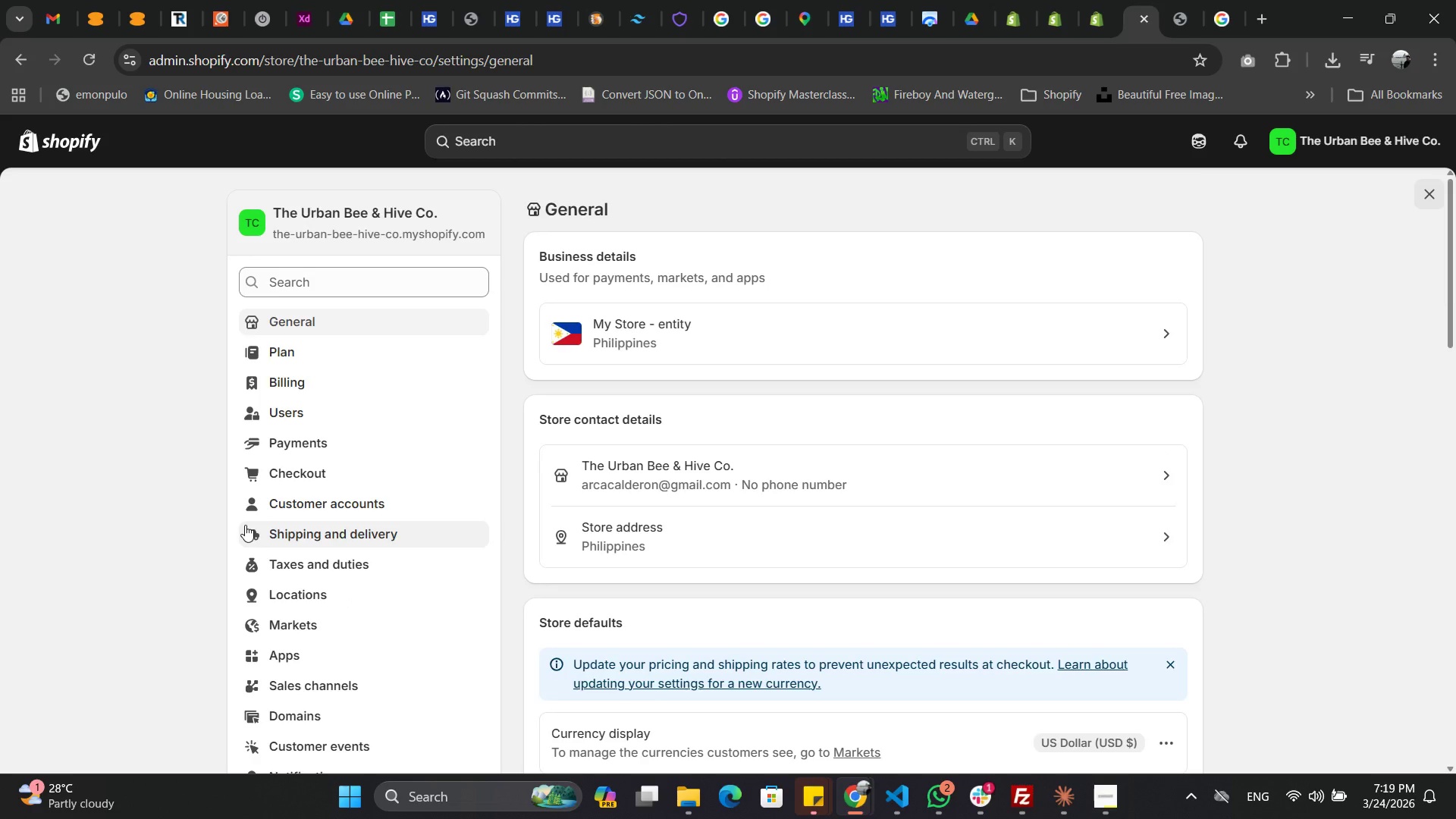 
scroll: coordinate [369, 588], scroll_direction: down, amount: 5.0
 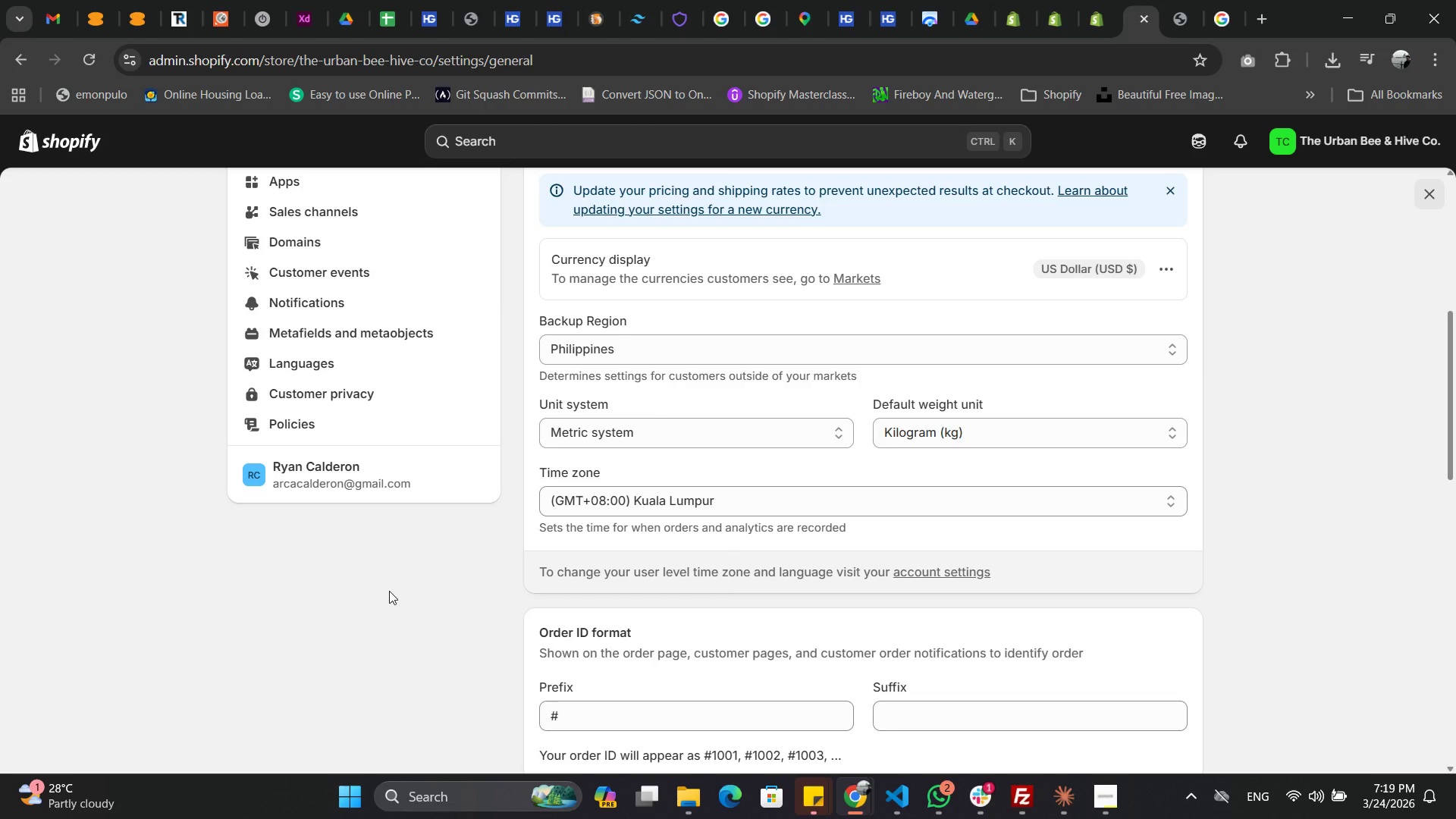 
scroll: coordinate [465, 541], scroll_direction: up, amount: 9.0
 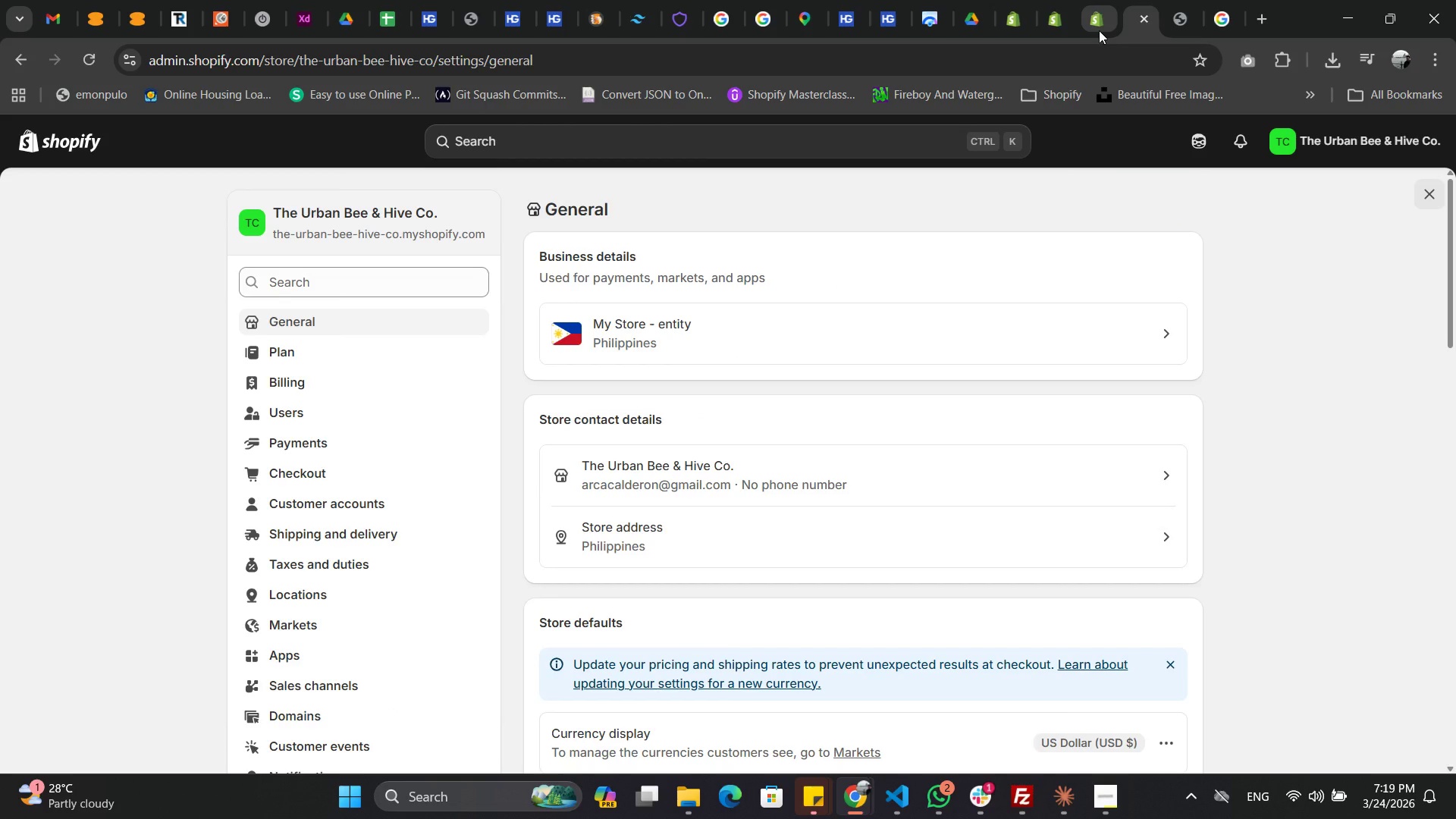 
left_click([1099, 30])
 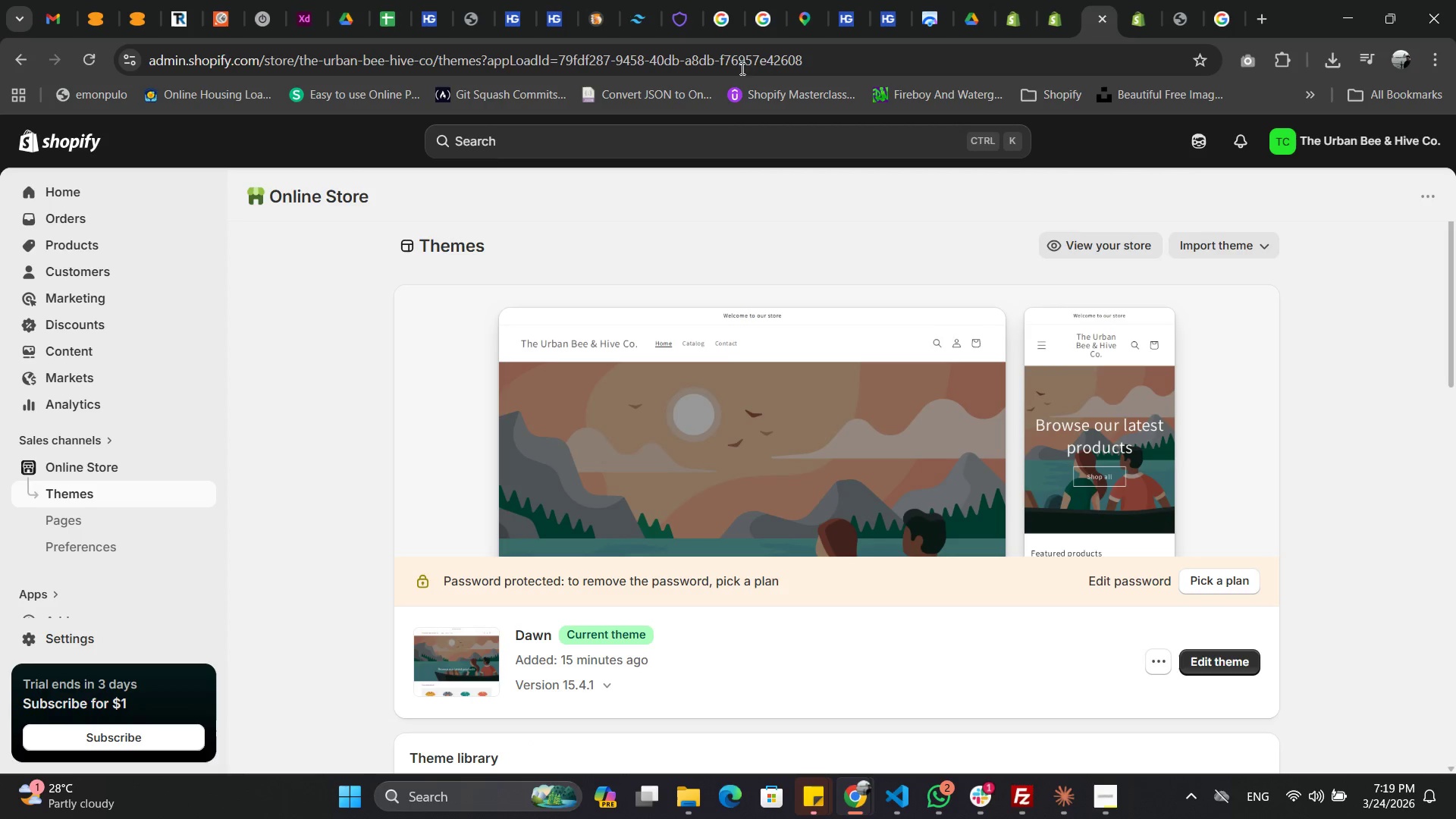 
left_click([69, 242])
 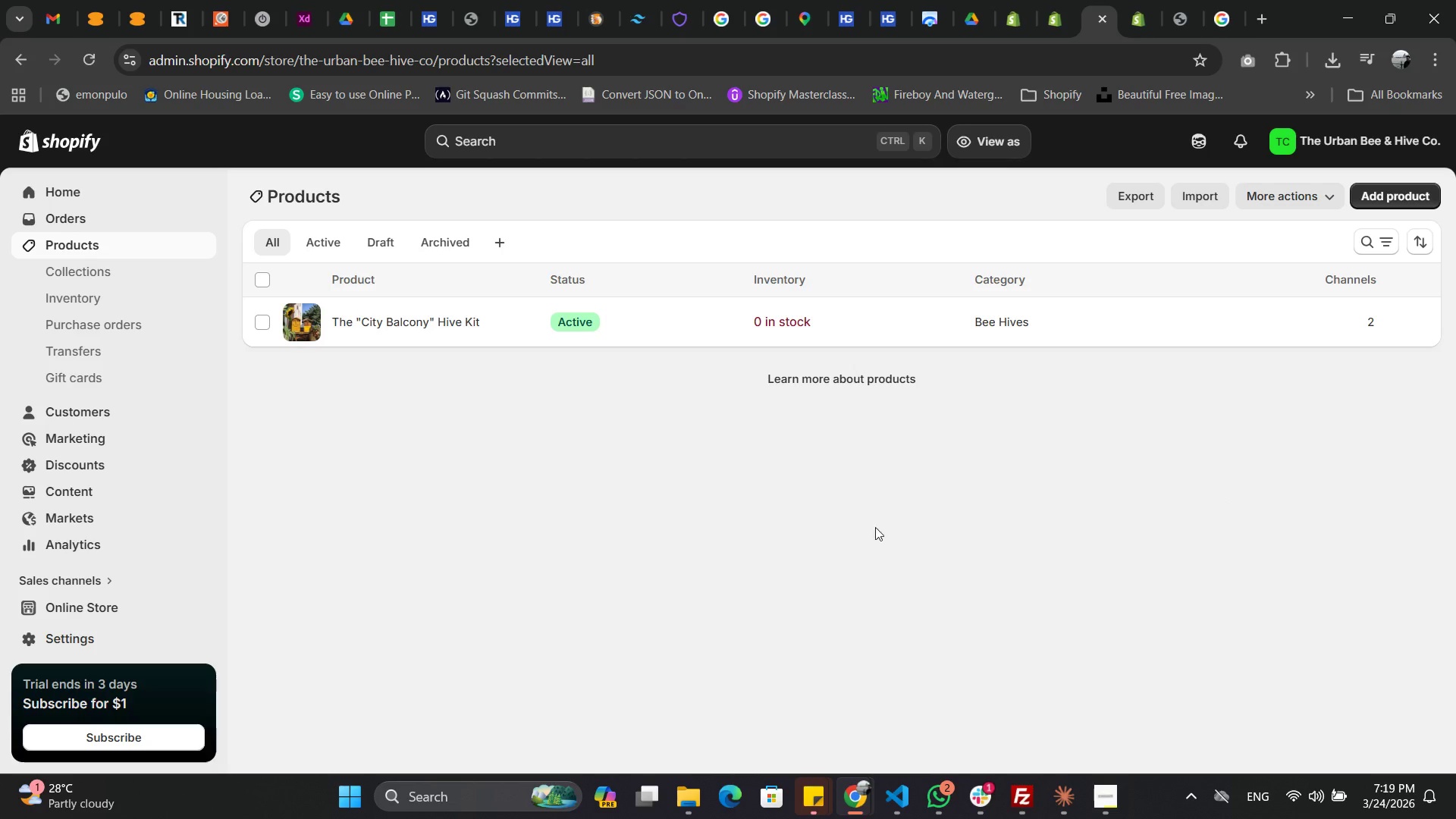 
wait(6.47)
 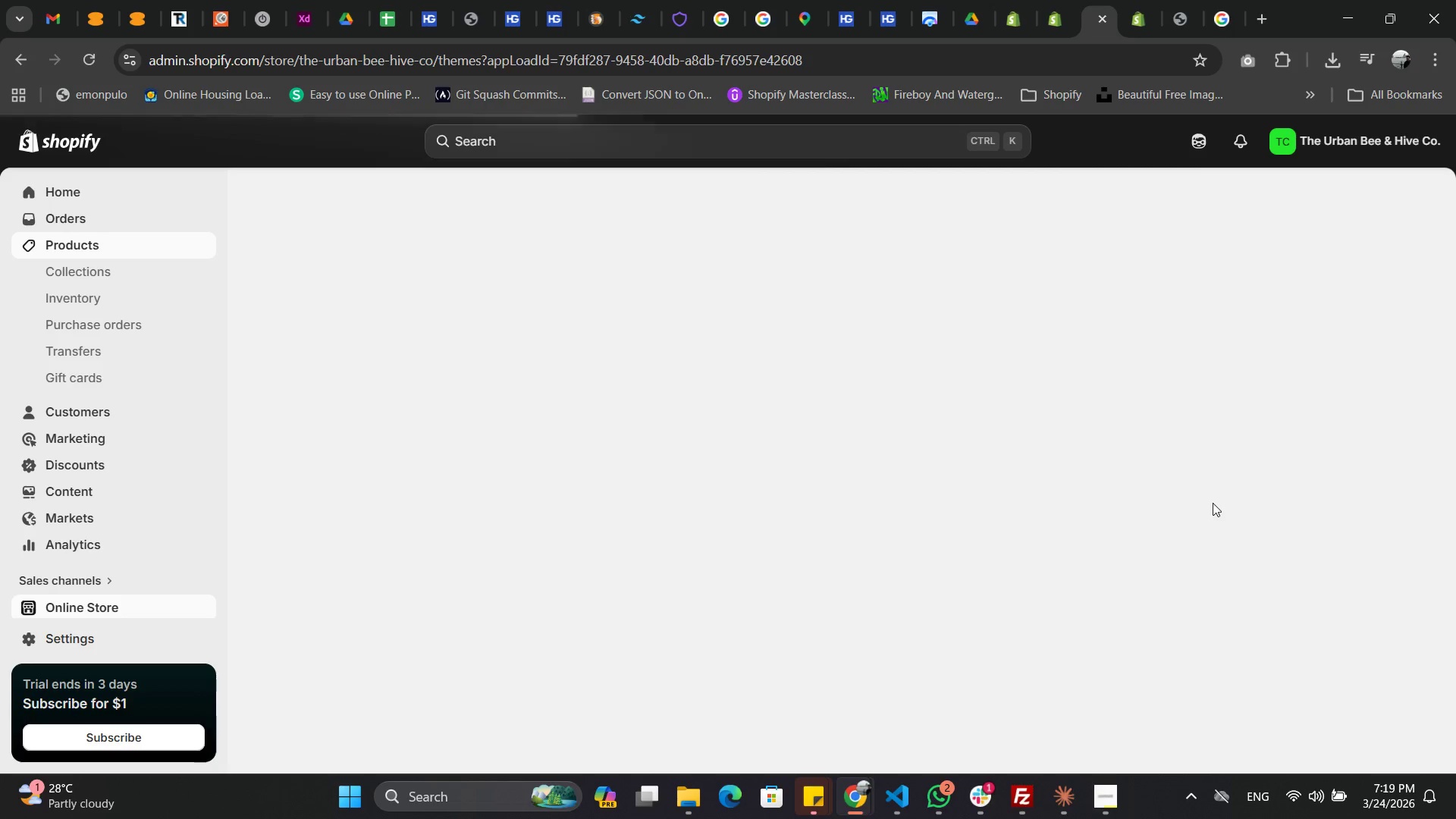 
left_click([433, 322])
 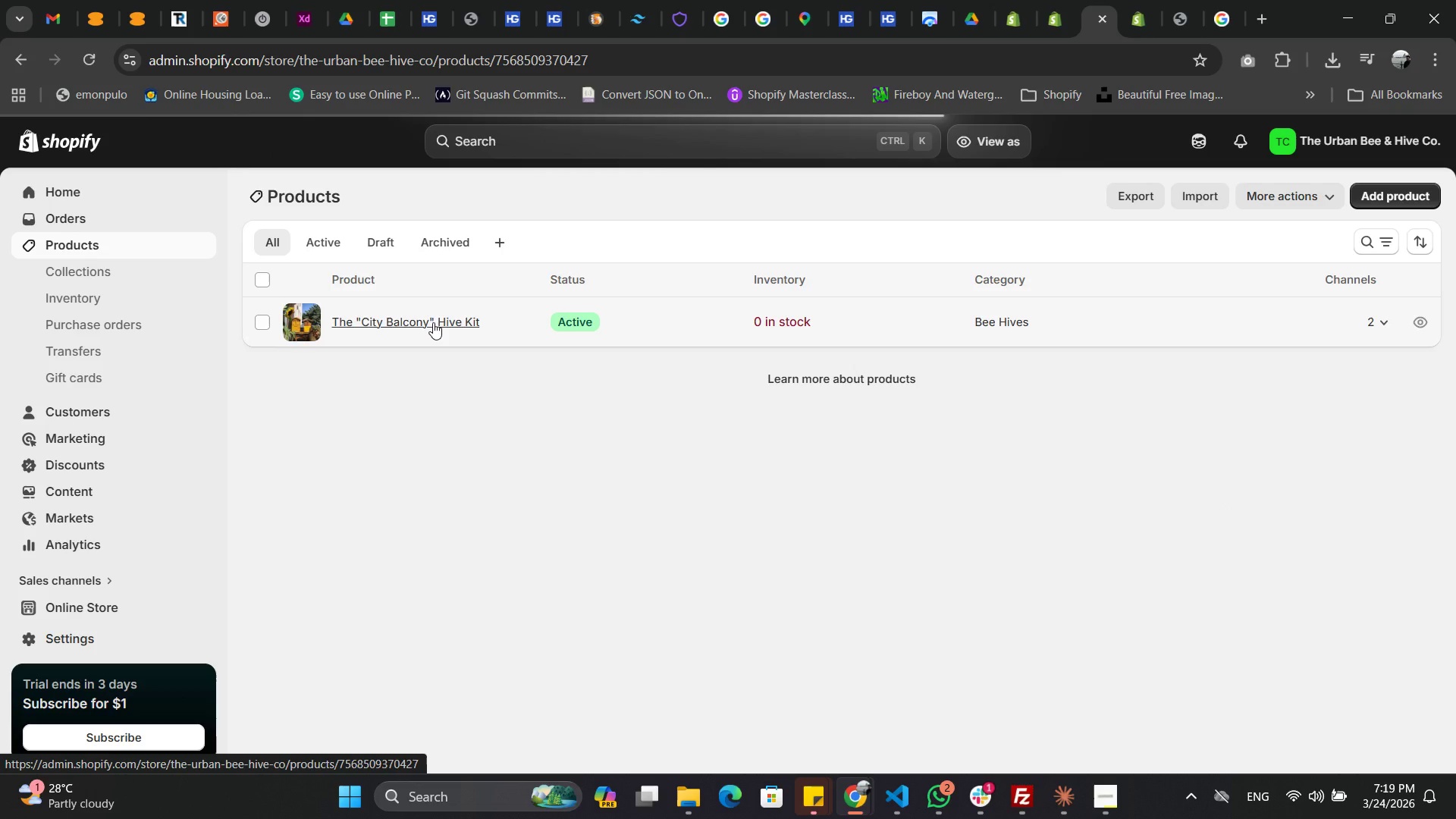 
wait(9.86)
 